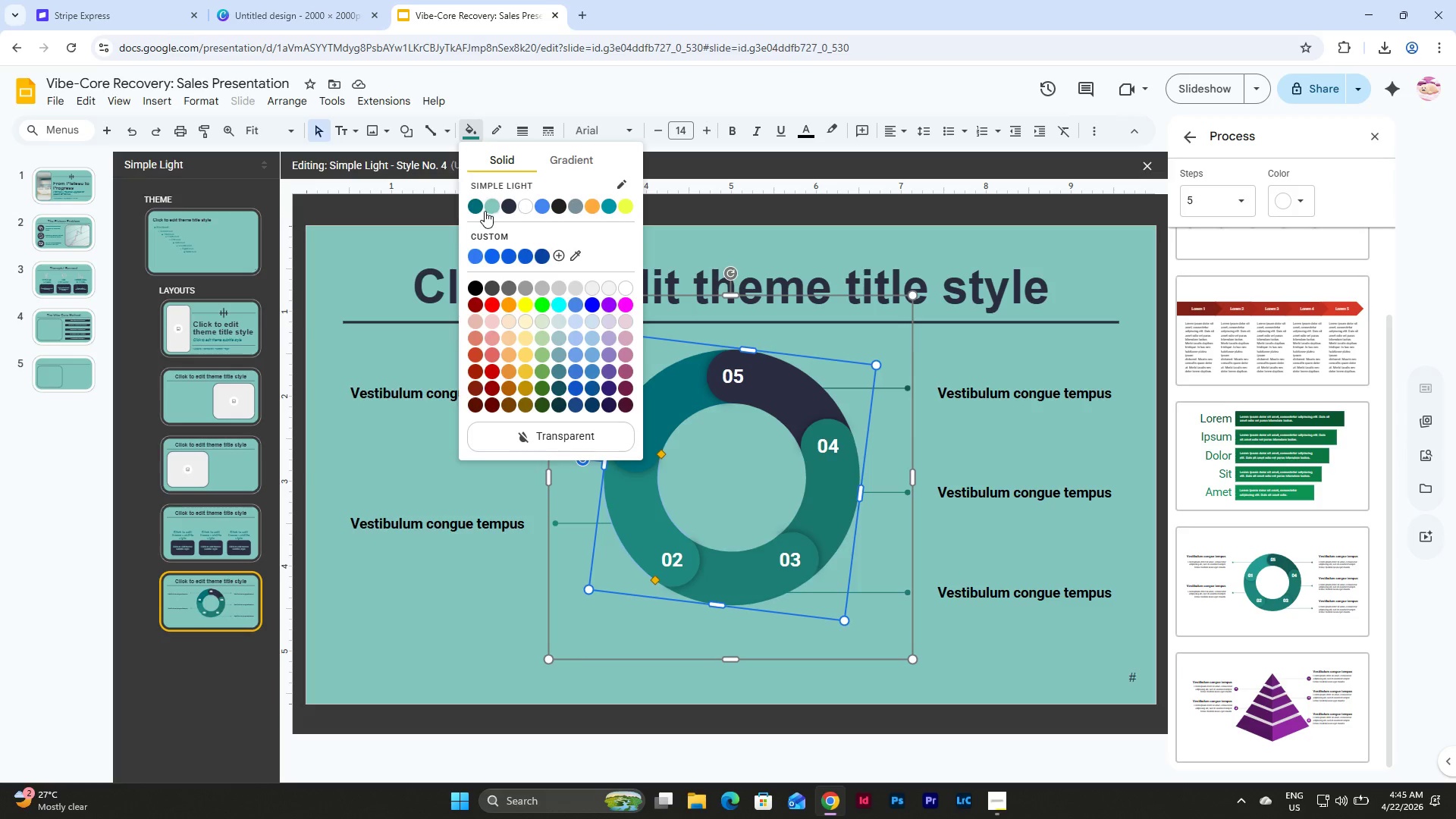 
left_click([475, 208])
 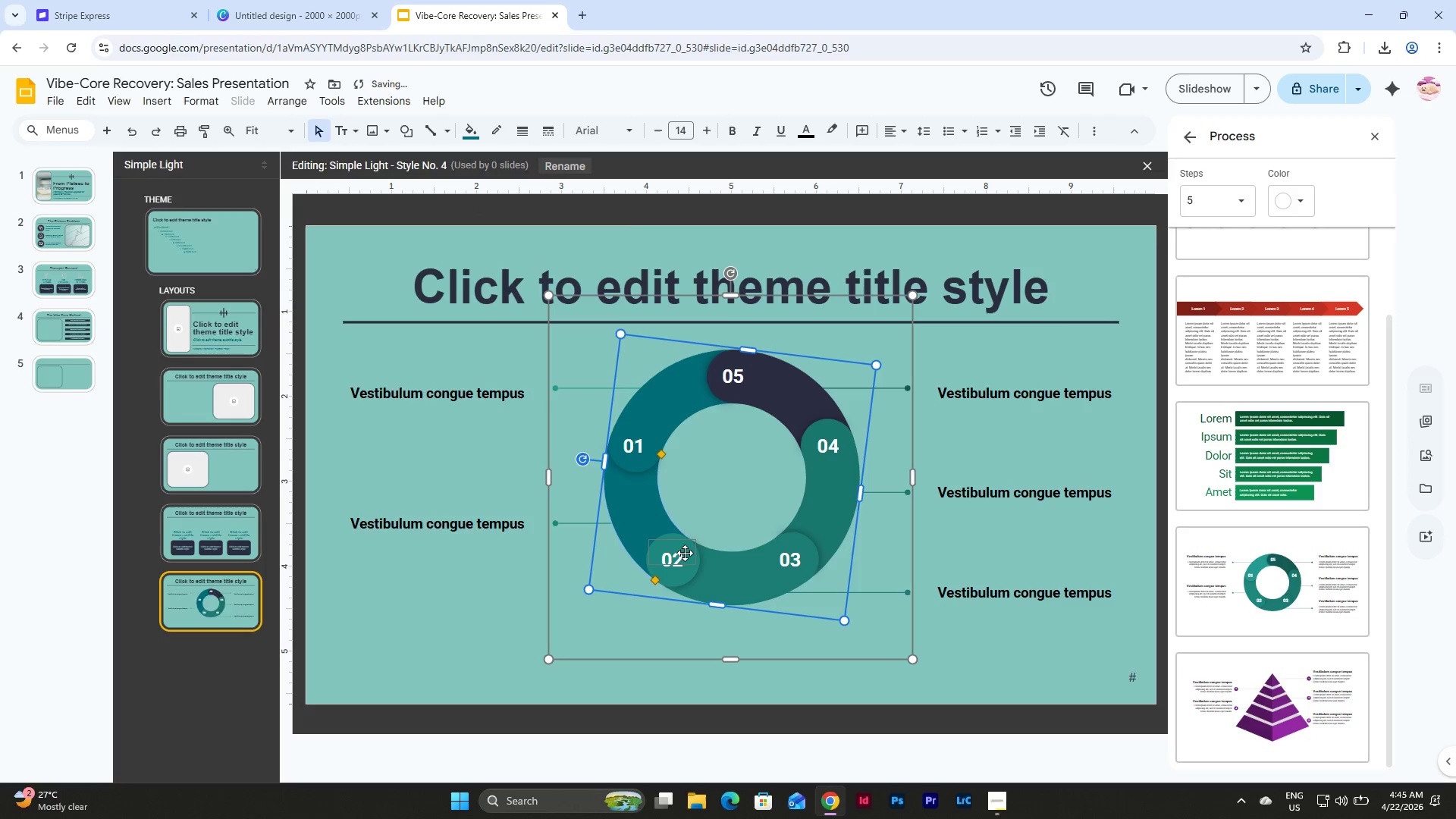 
left_click([690, 551])
 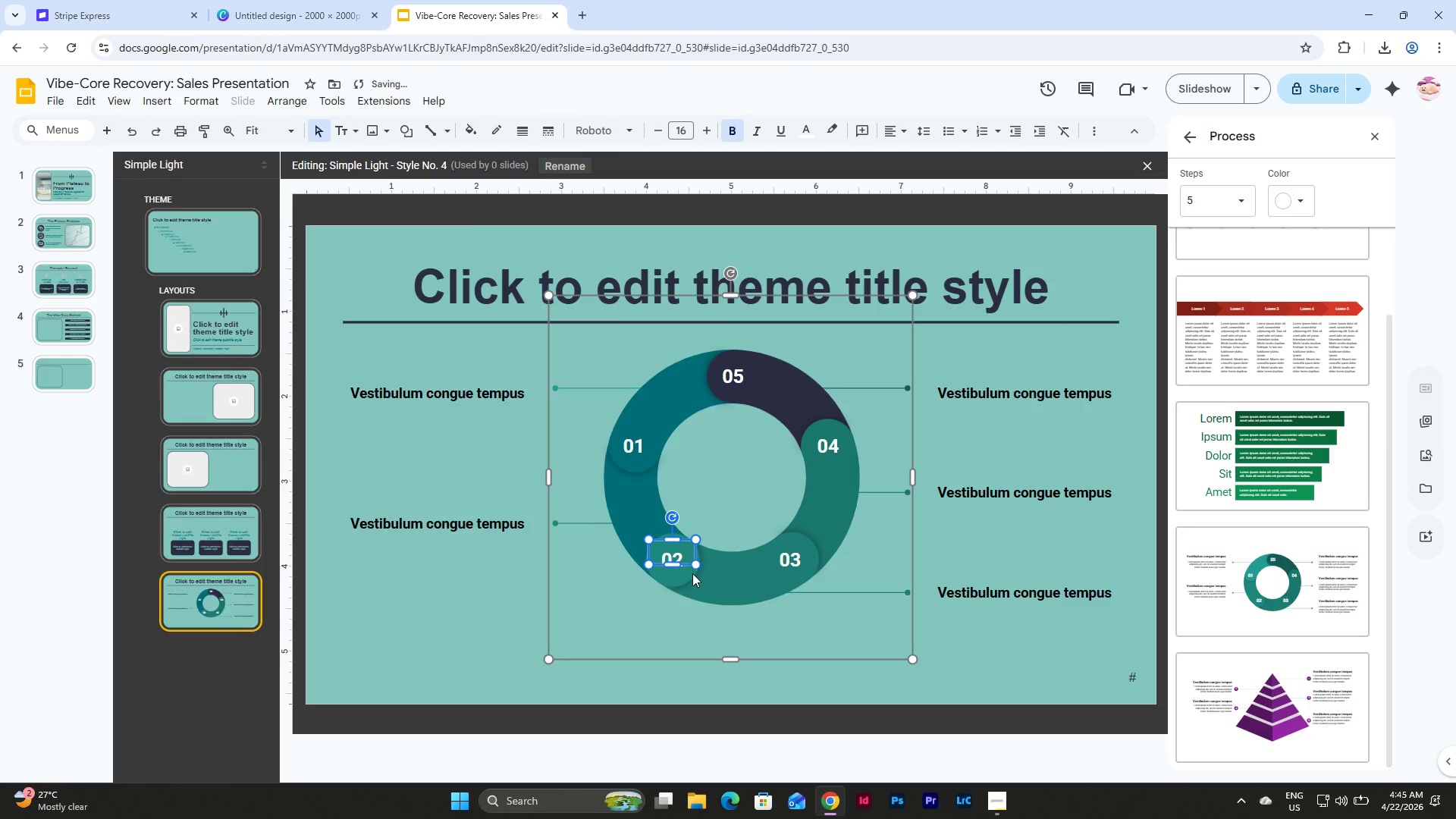 
left_click([692, 573])
 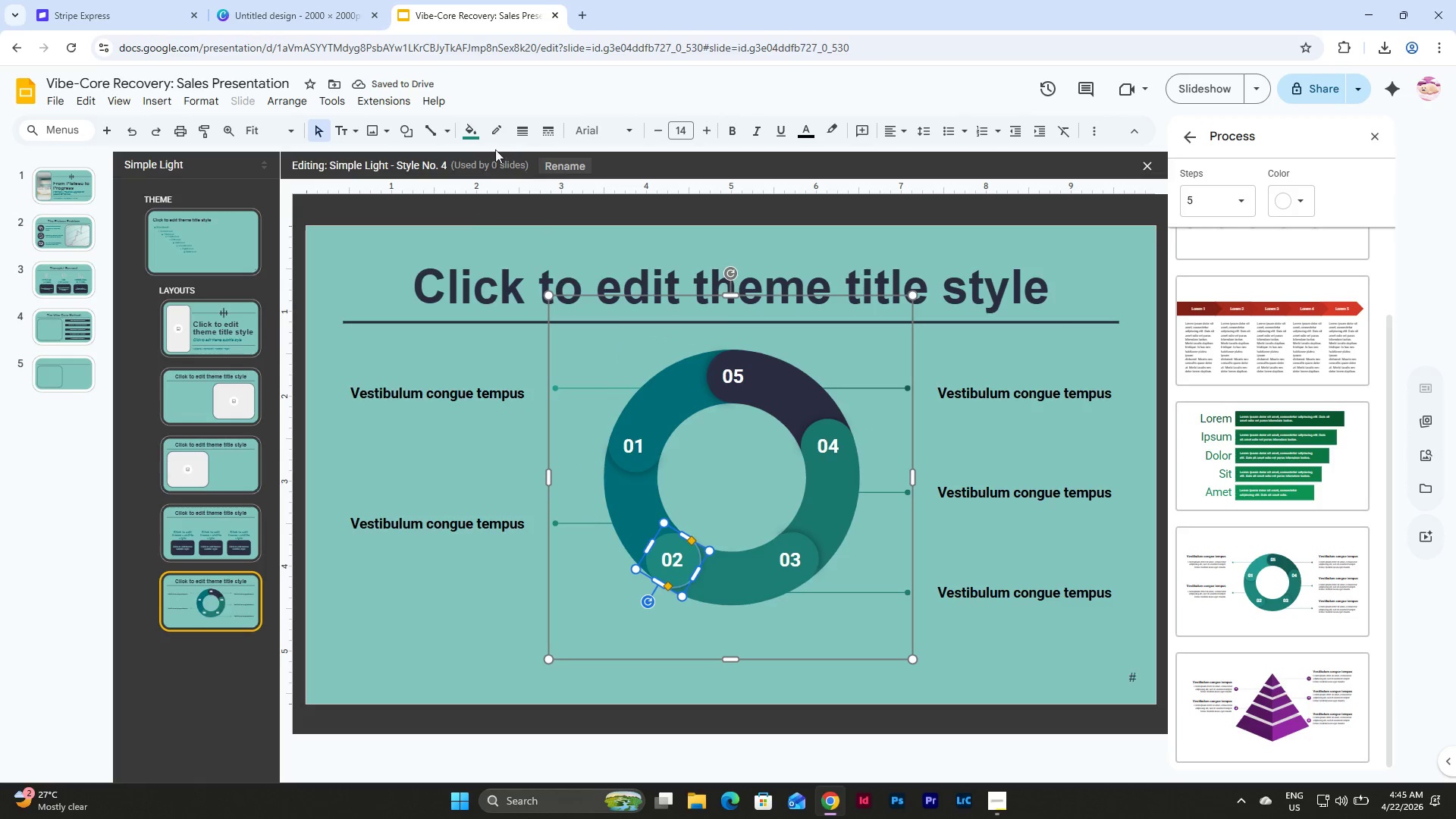 
left_click([472, 138])
 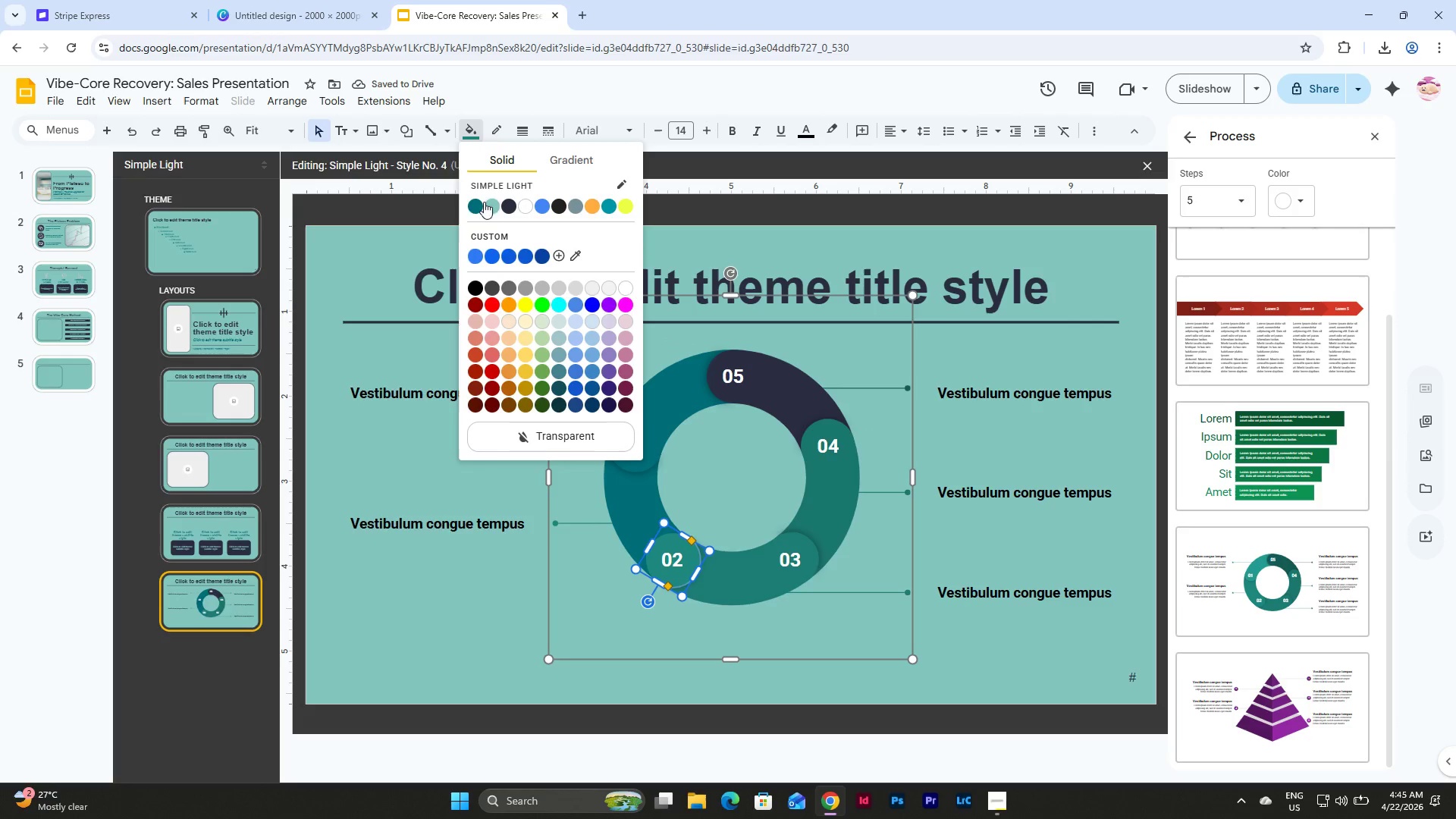 
left_click([474, 207])
 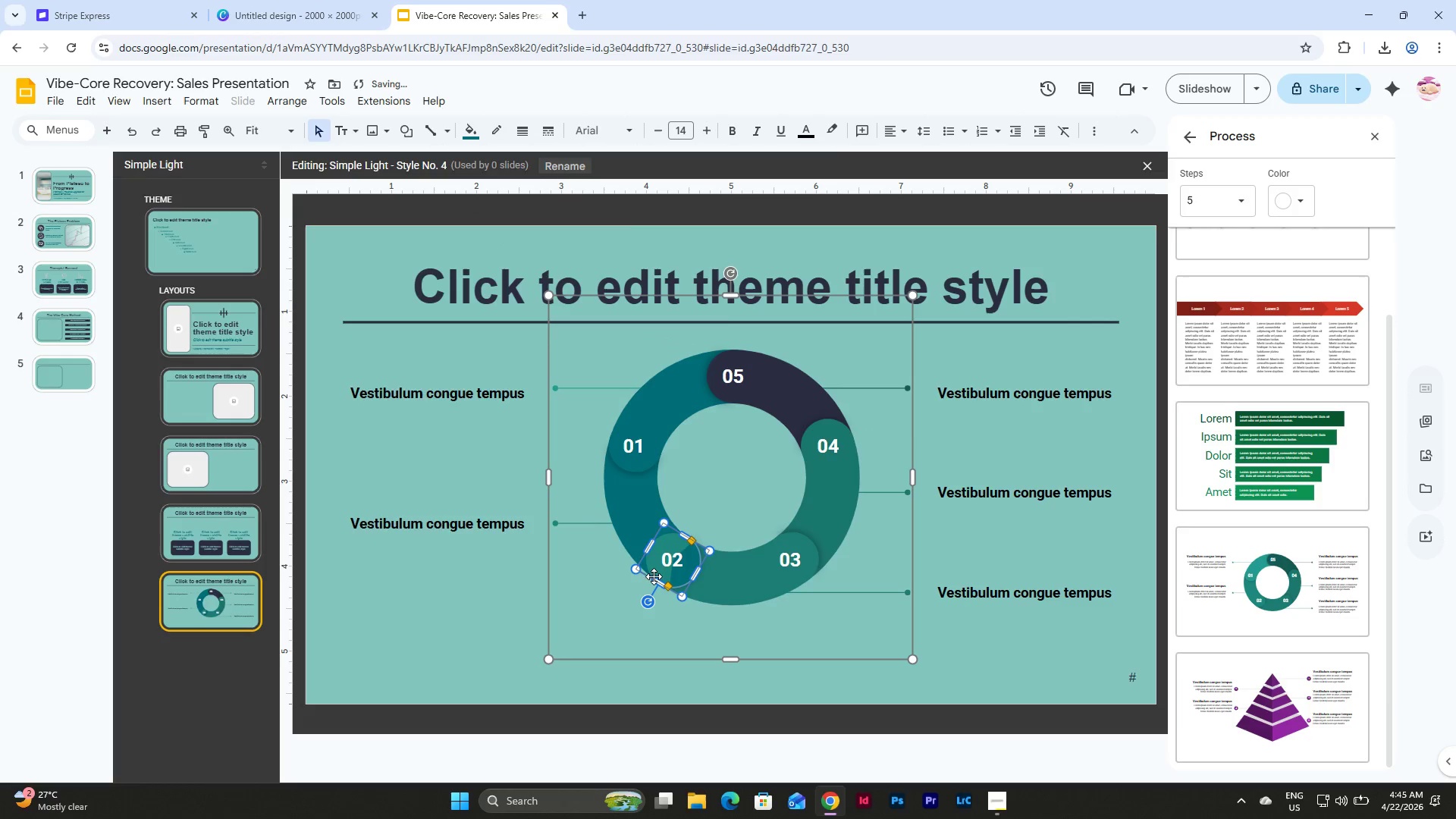 
left_click([655, 573])
 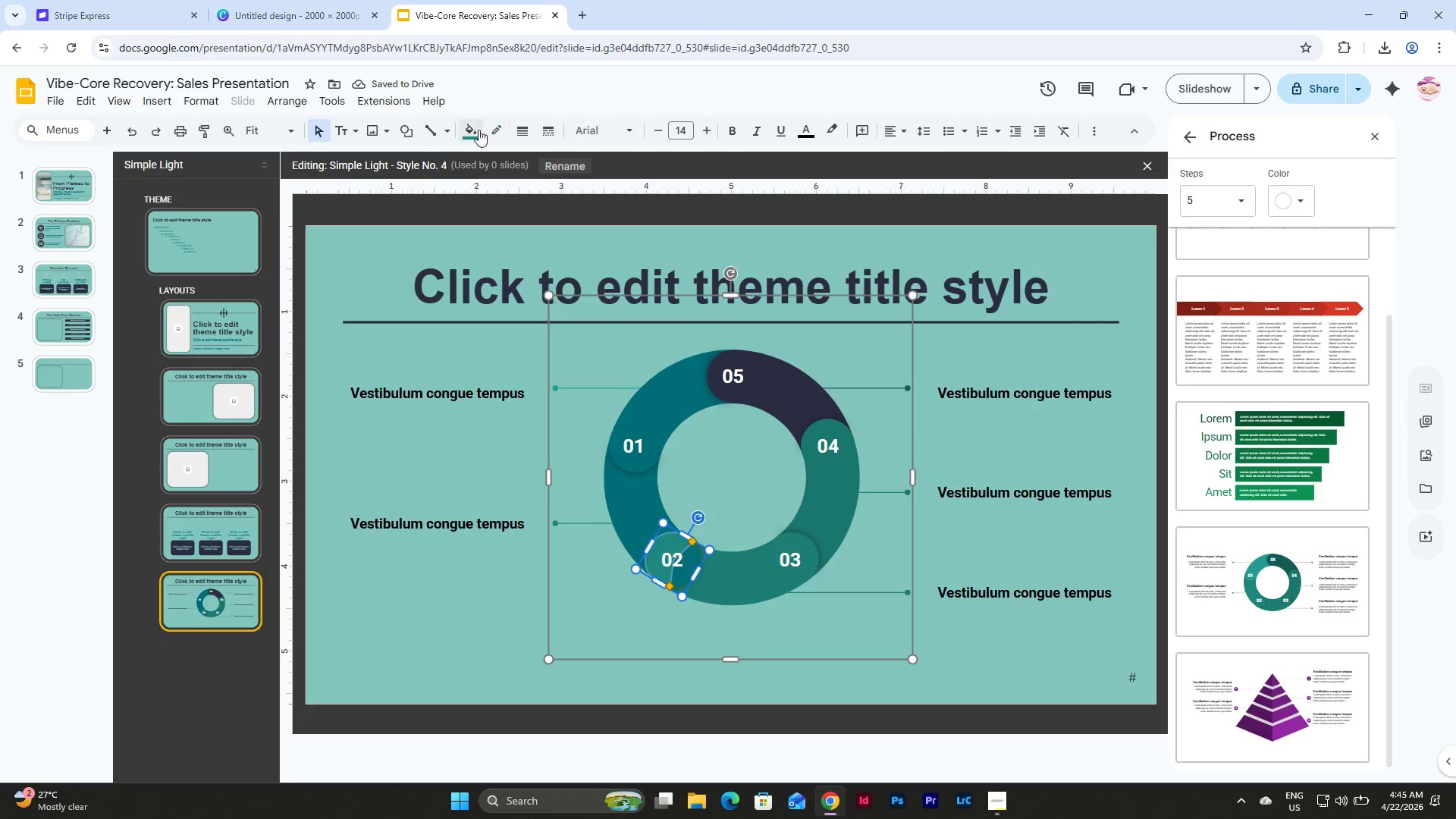 
left_click([466, 134])
 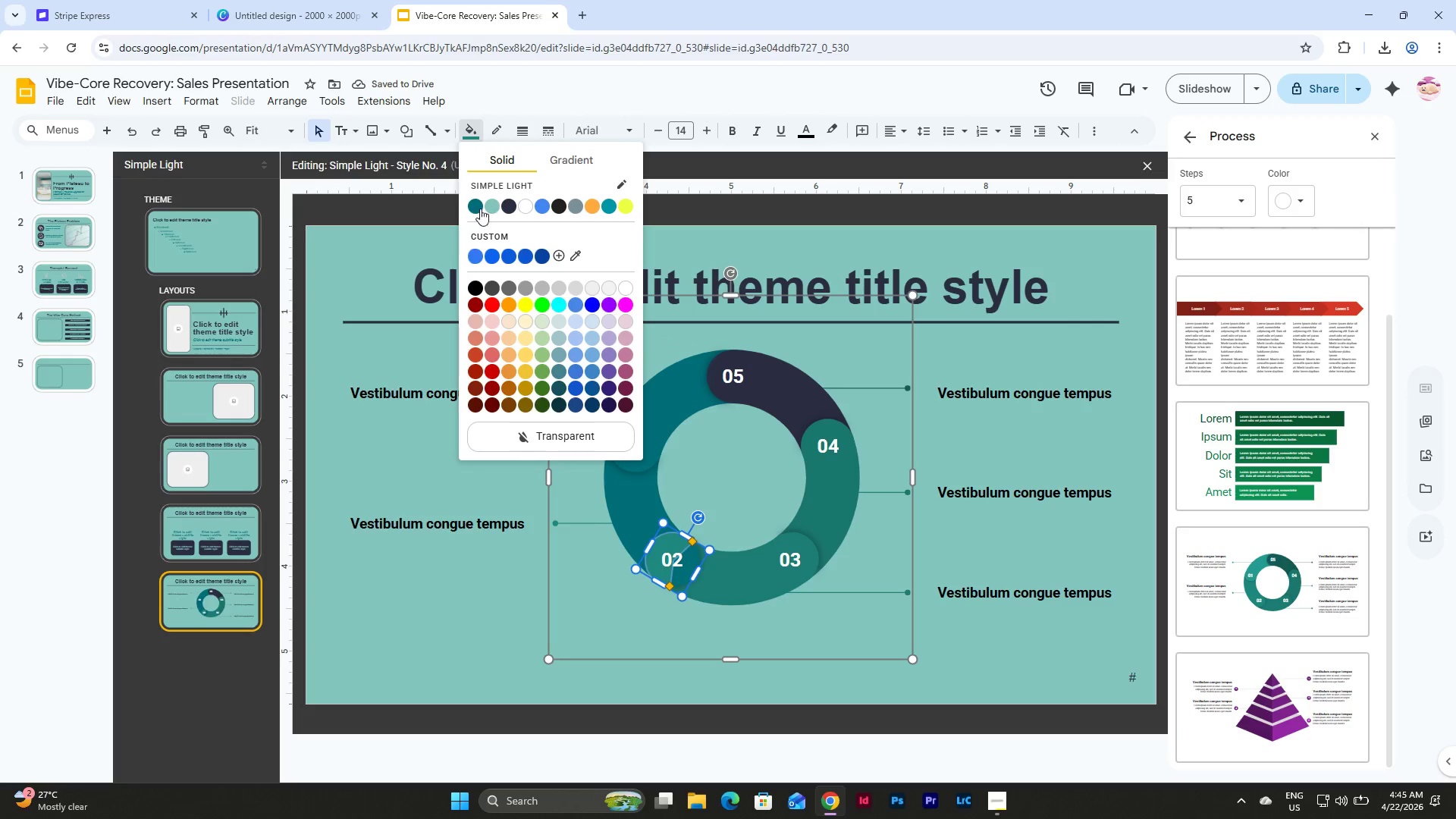 
left_click([477, 202])
 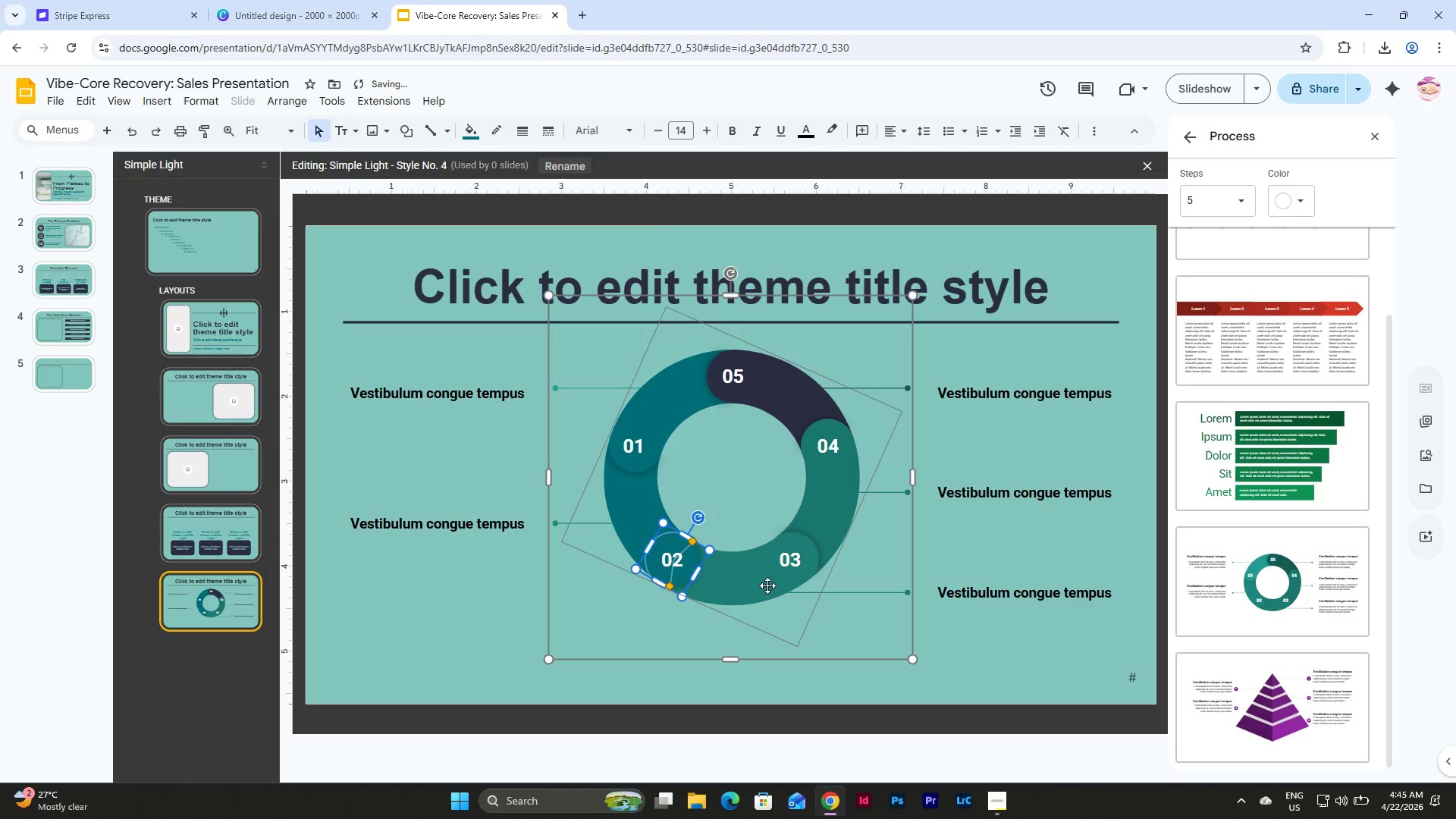 
left_click([751, 590])
 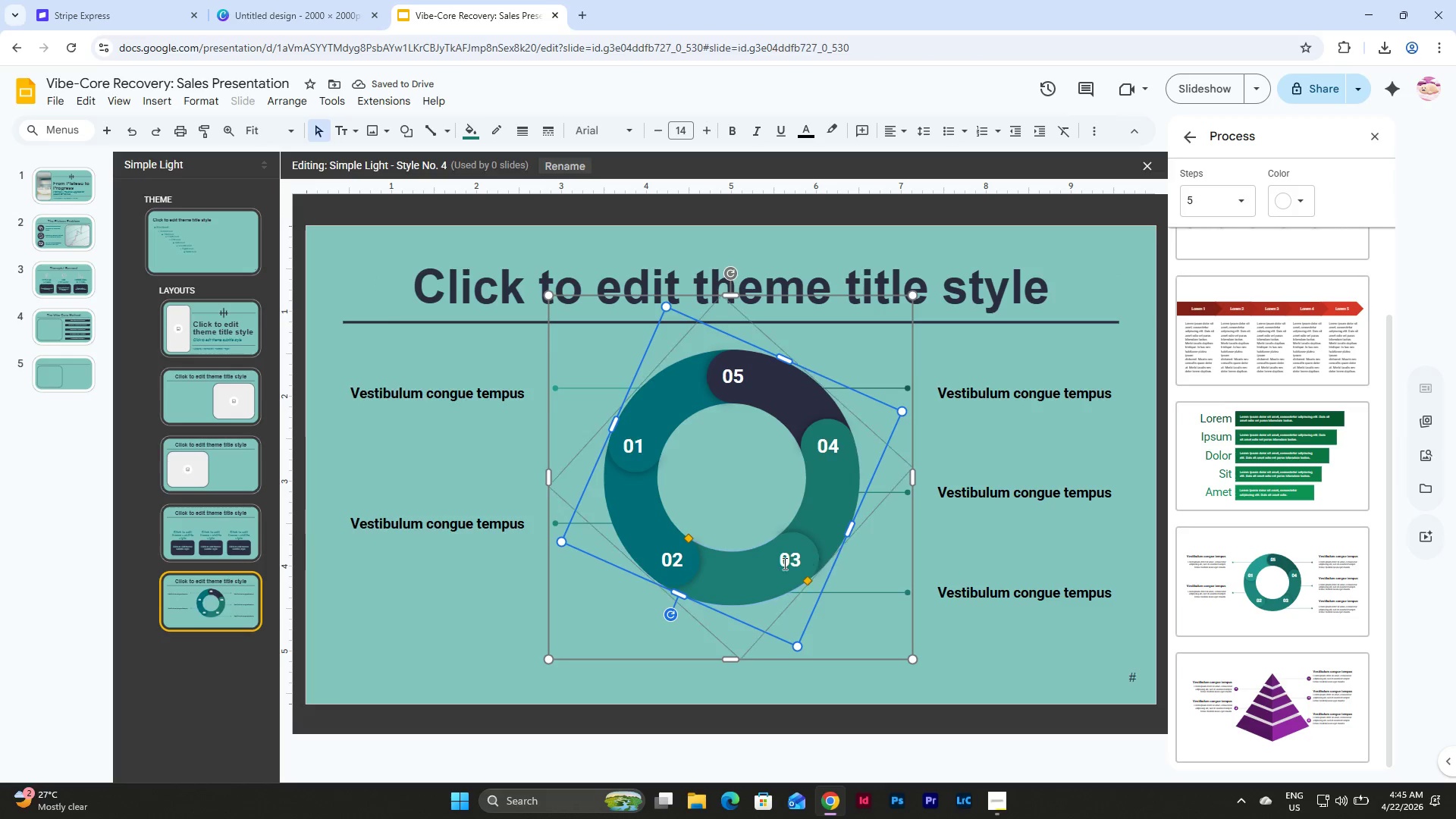 
left_click([739, 563])
 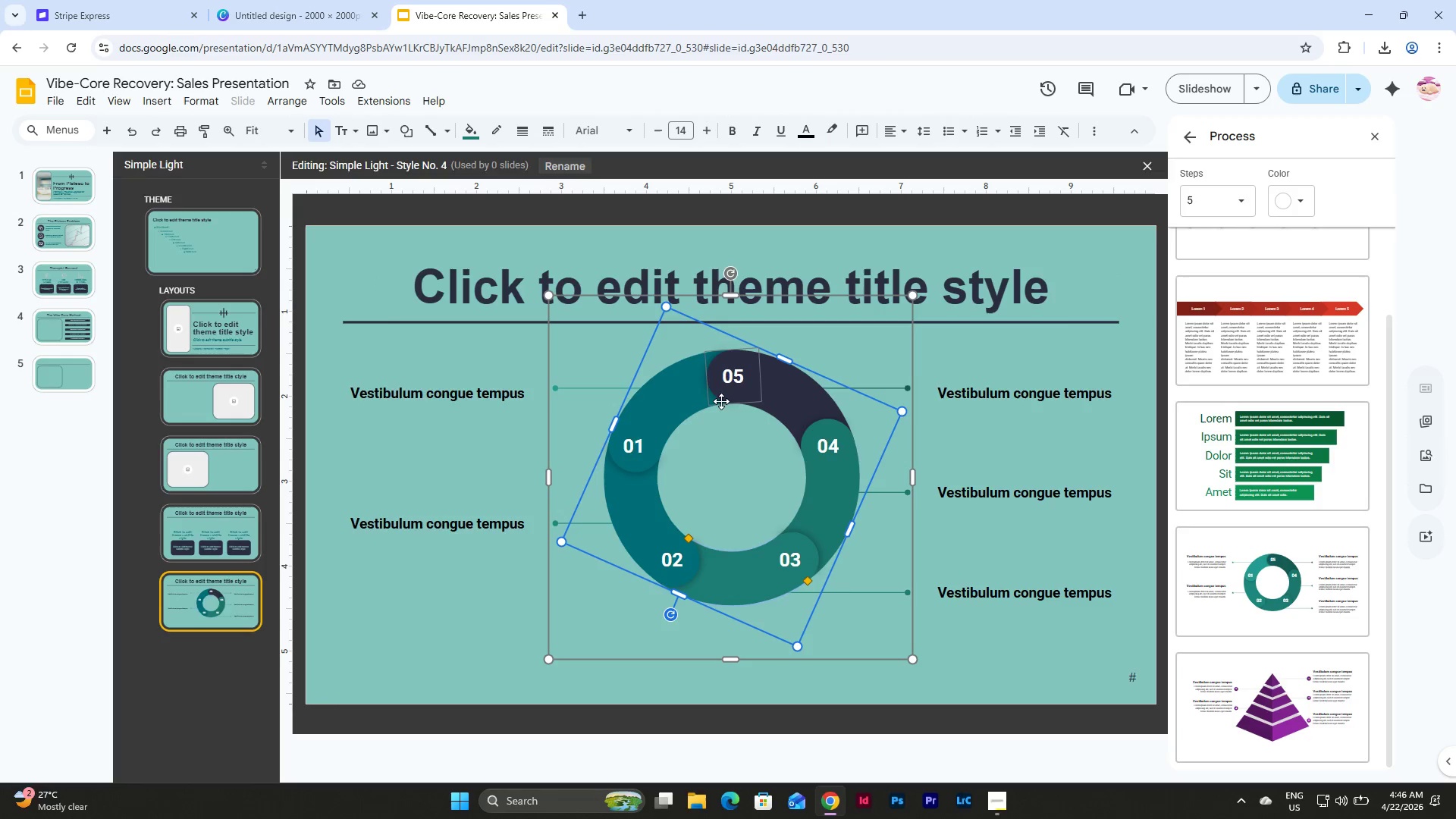 
left_click([685, 390])
 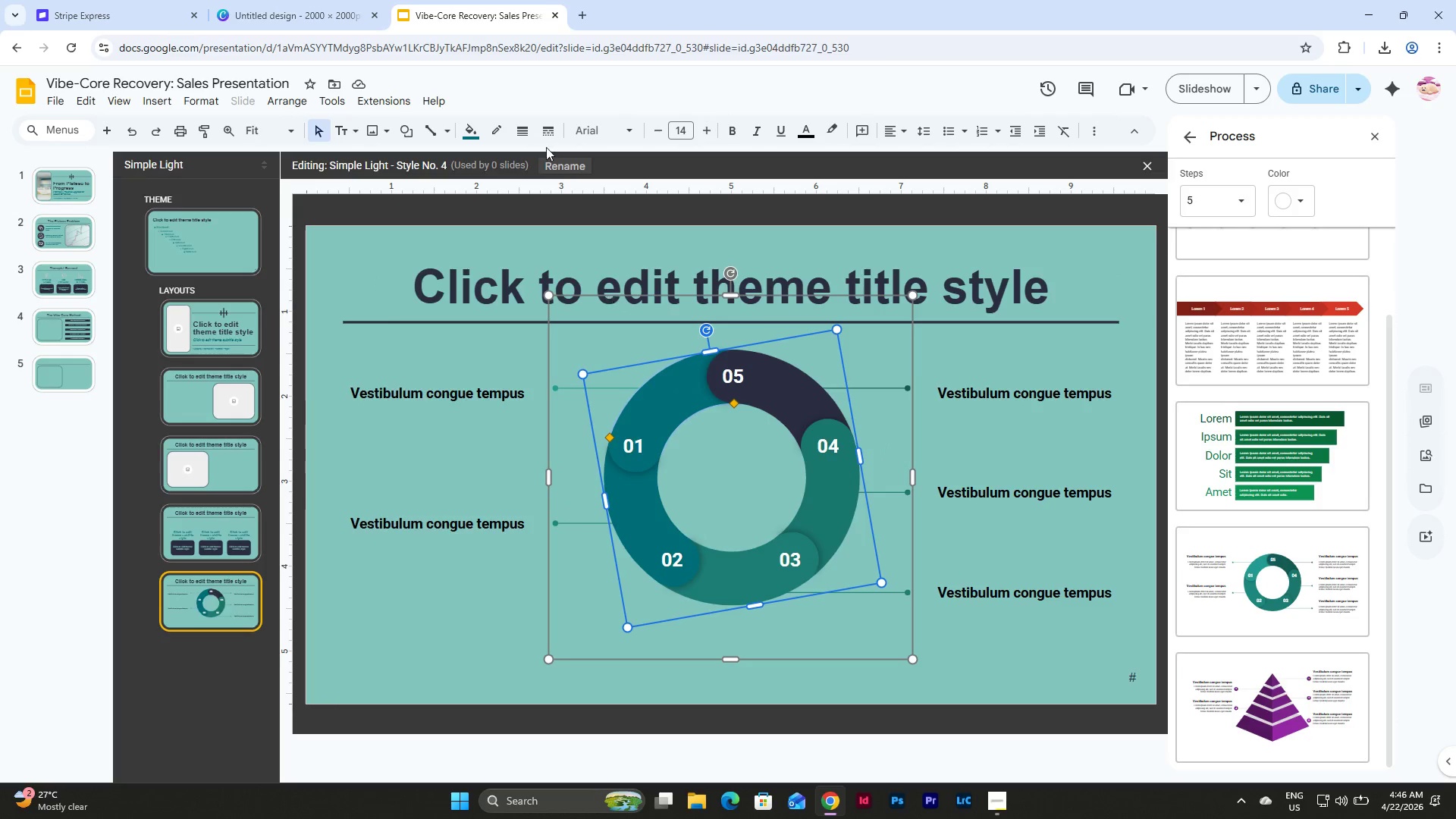 
left_click([474, 136])
 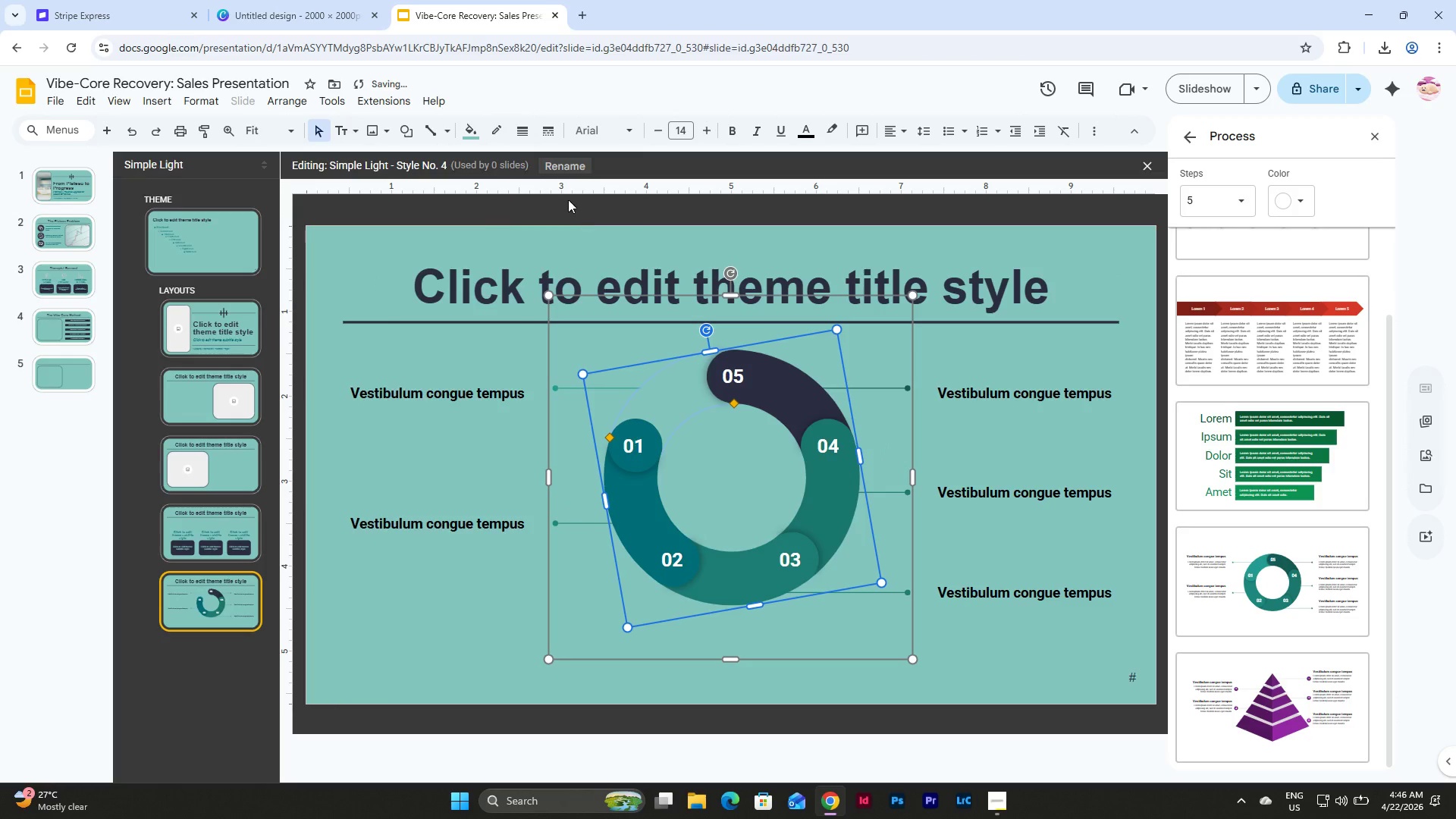 
left_click([476, 133])
 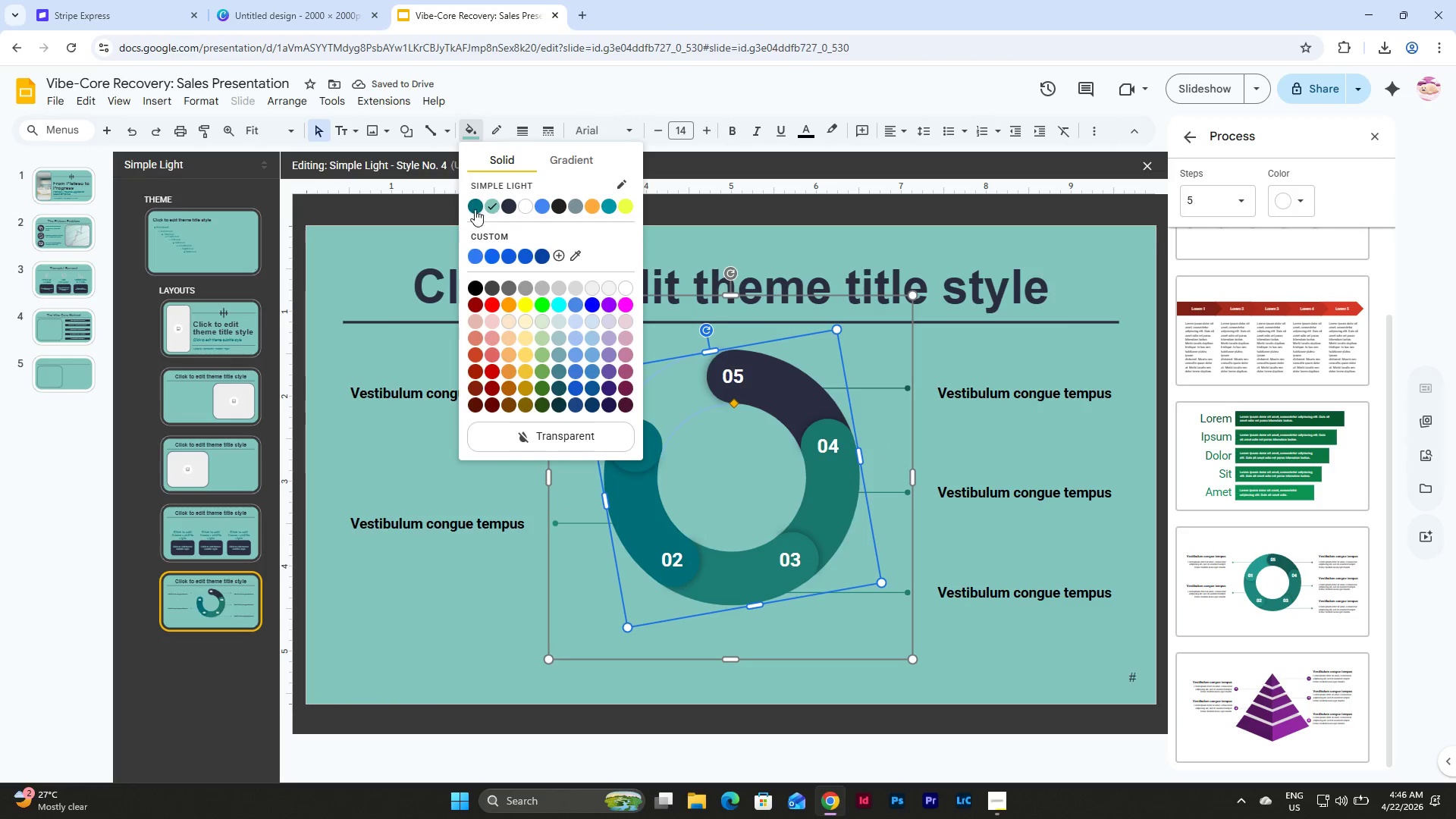 
left_click([472, 207])
 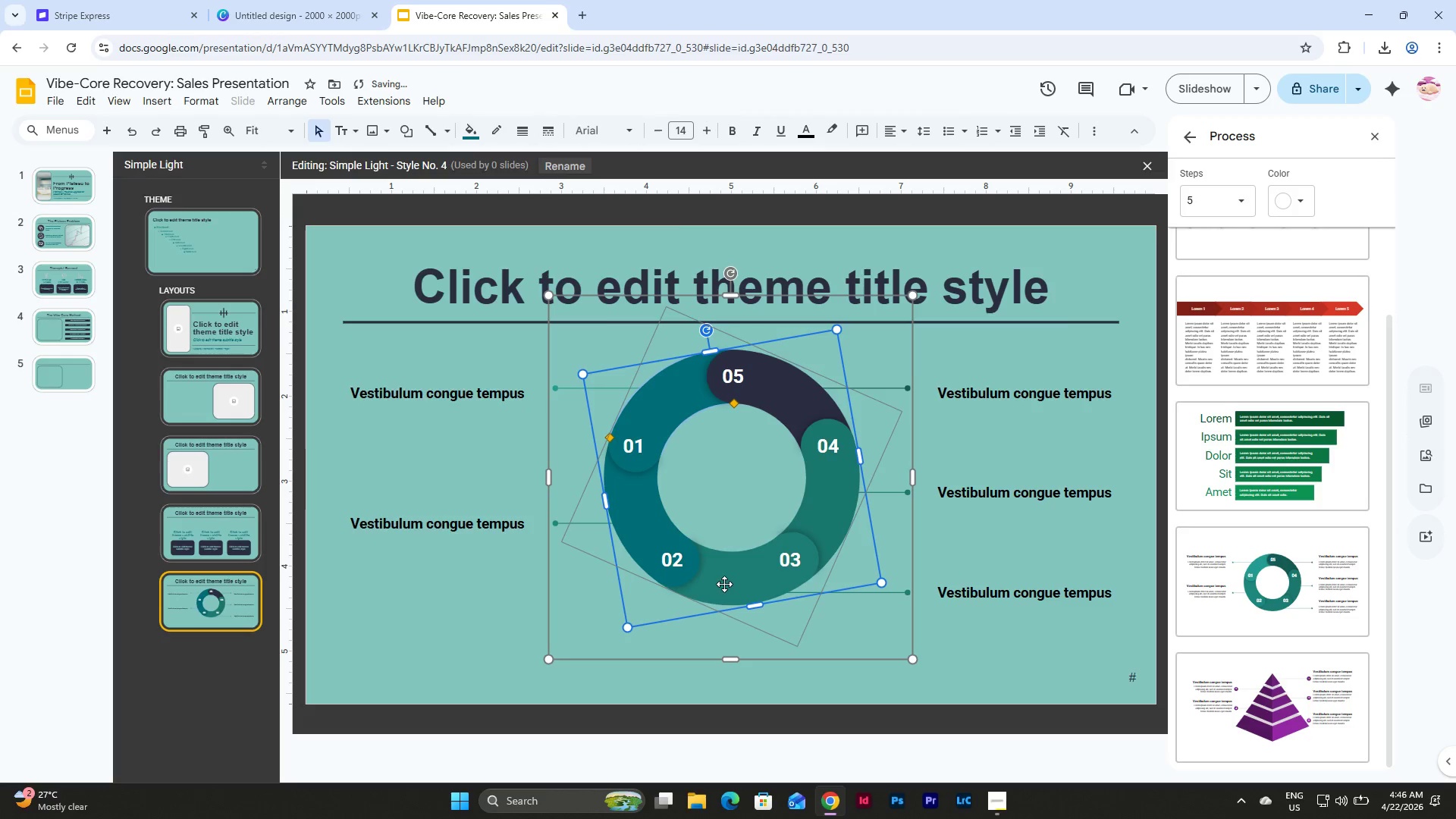 
left_click([724, 570])
 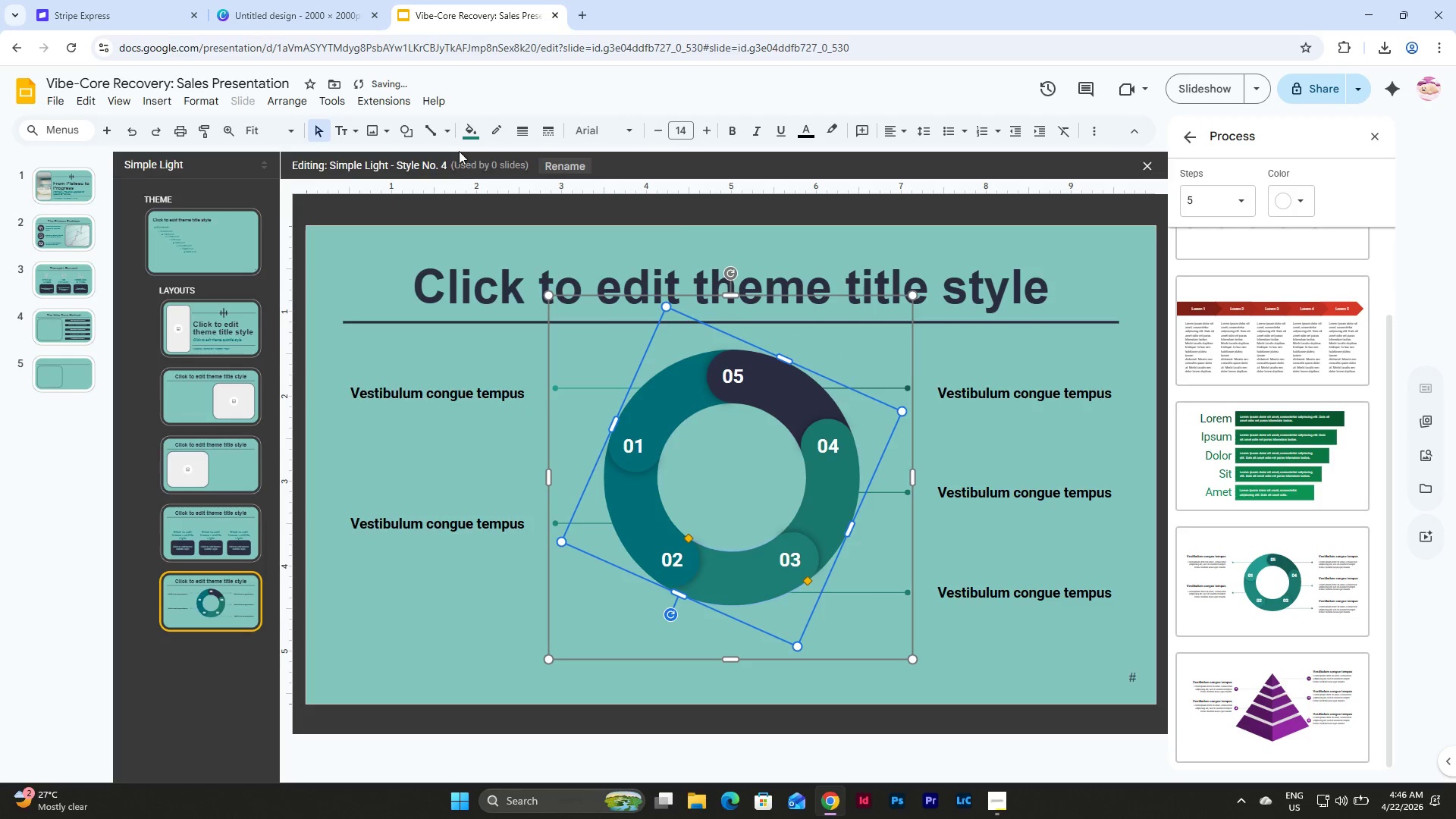 
left_click([475, 140])
 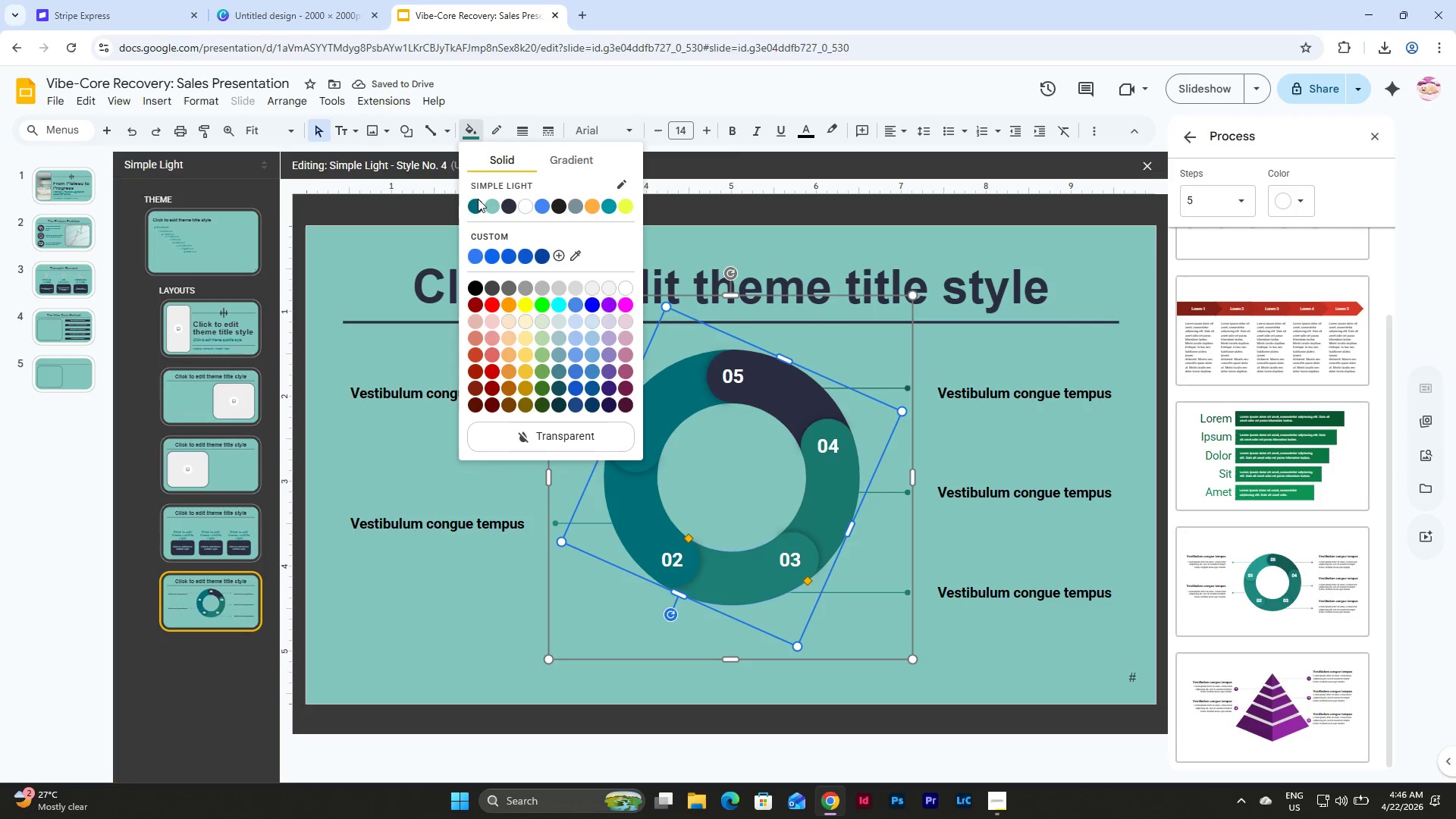 
left_click([476, 206])
 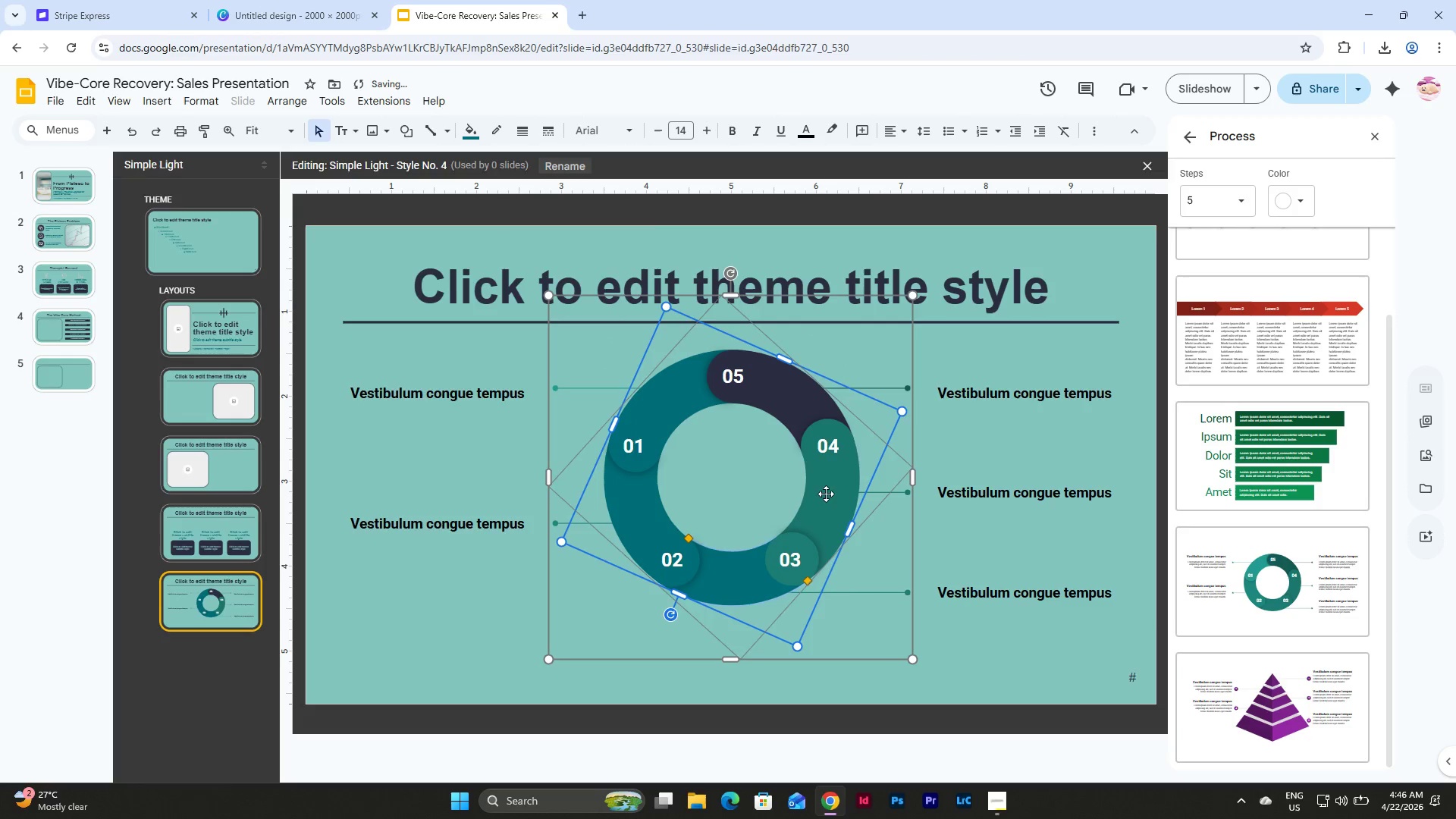 
left_click([827, 489])
 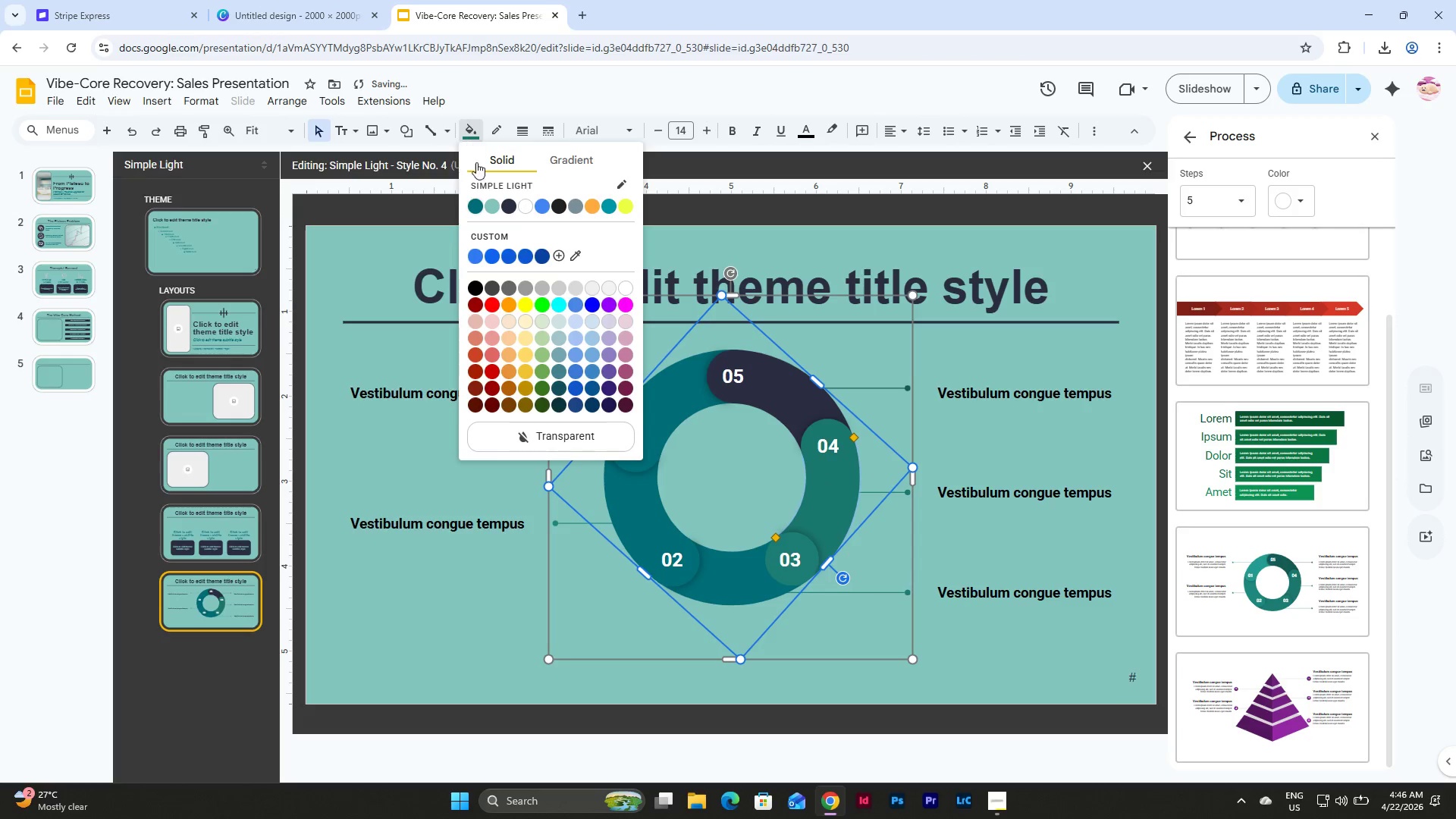 
left_click([475, 201])
 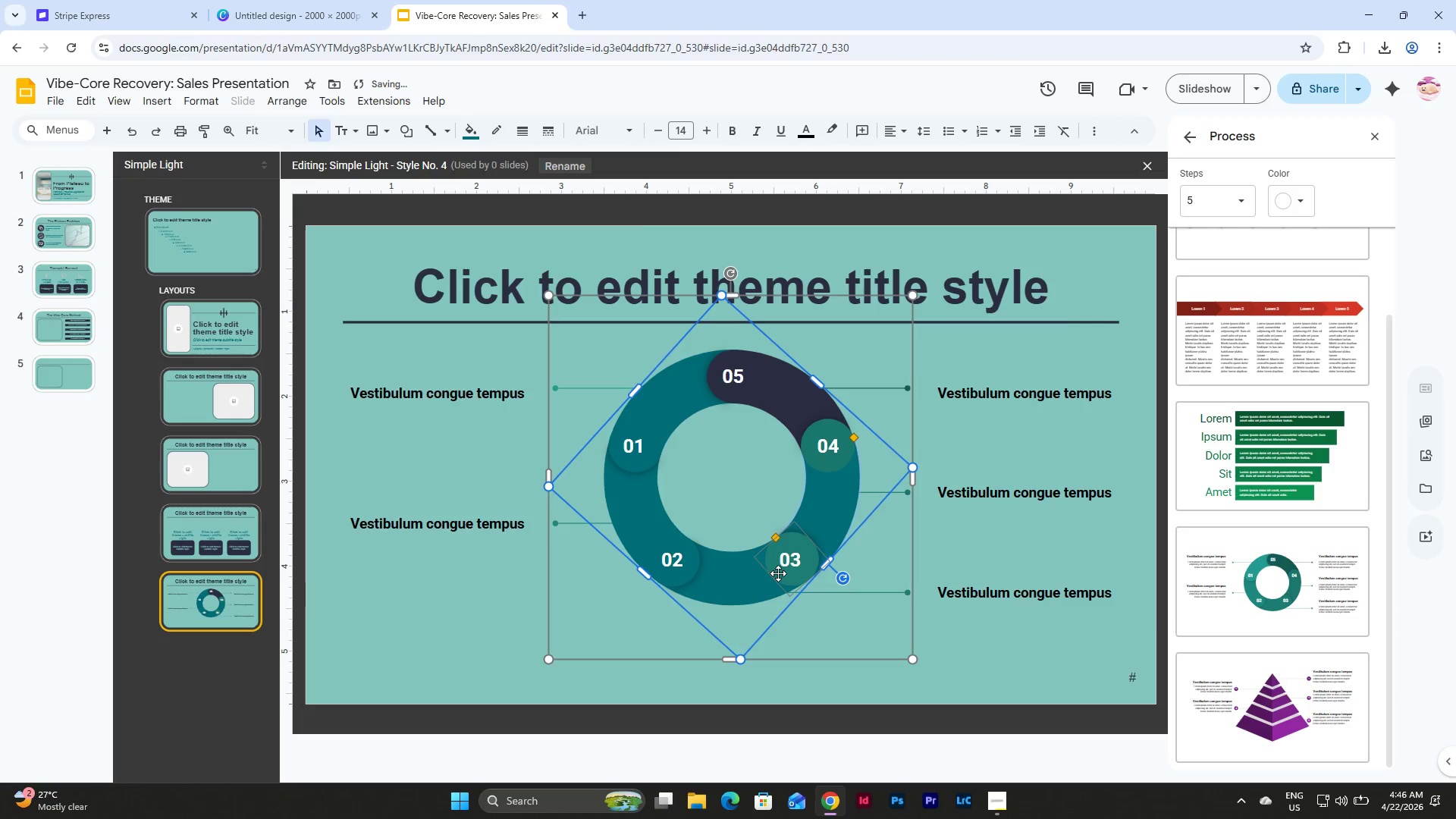 
left_click([784, 573])
 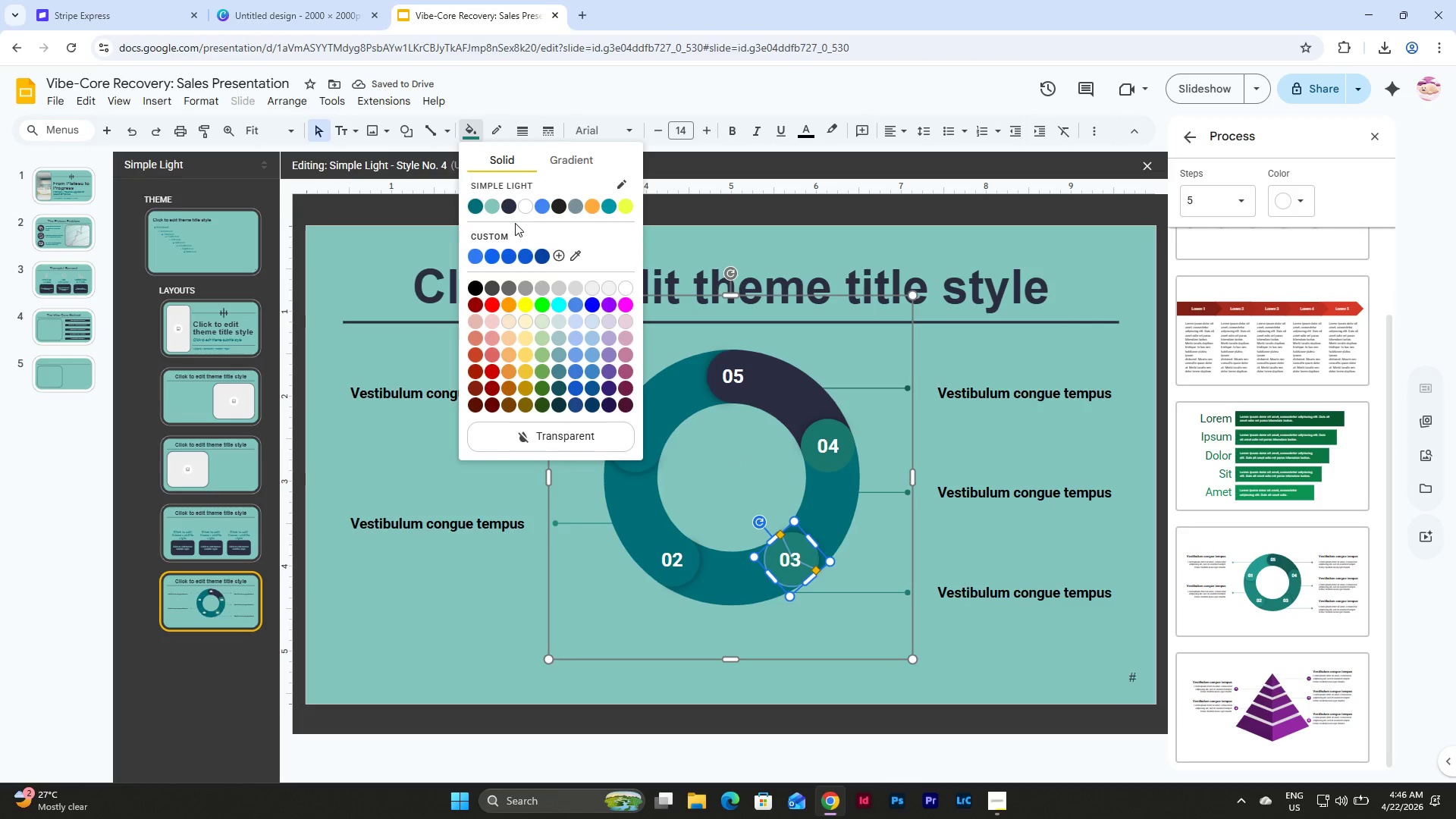 
left_click([478, 205])
 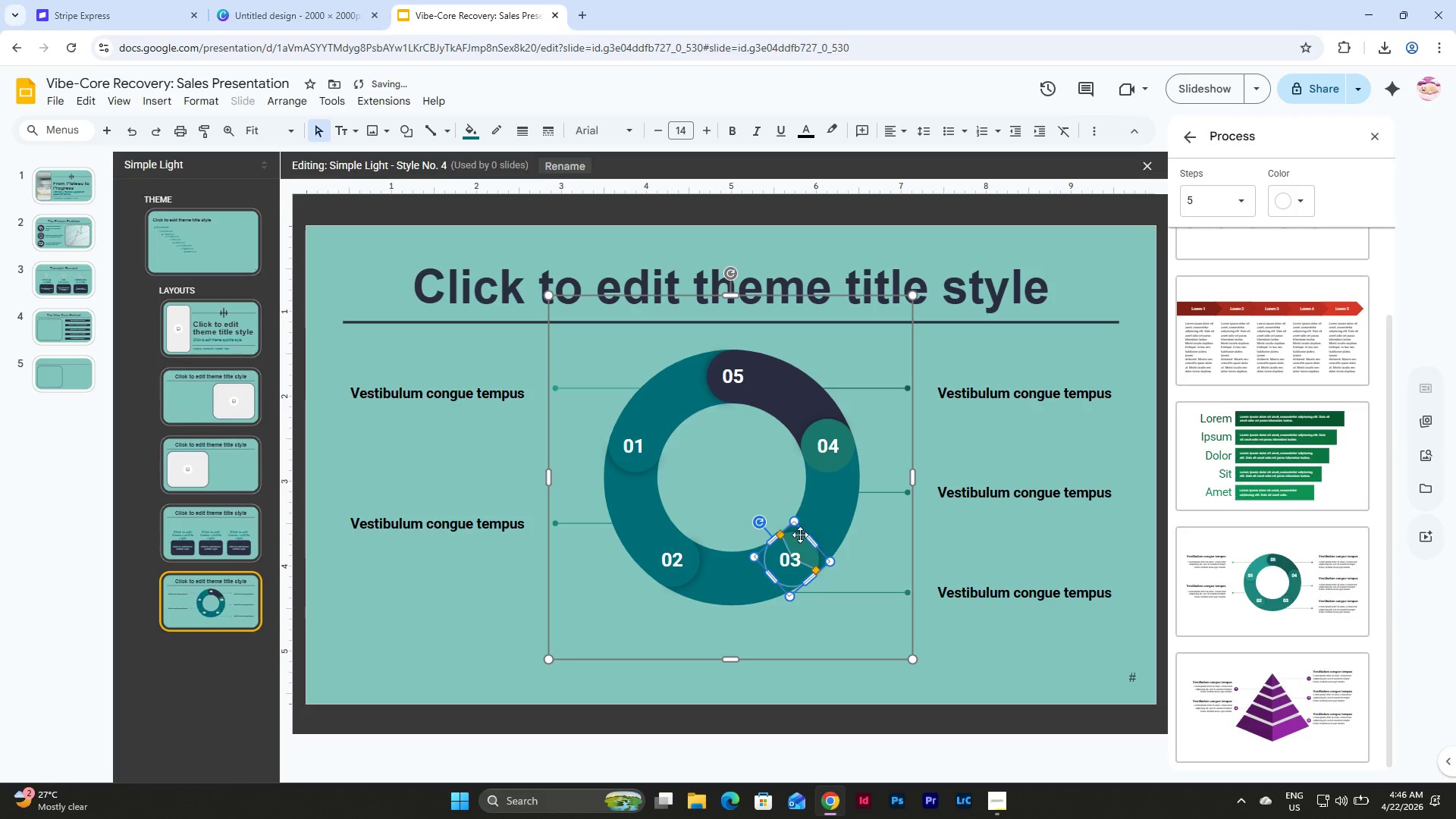 
left_click([798, 534])
 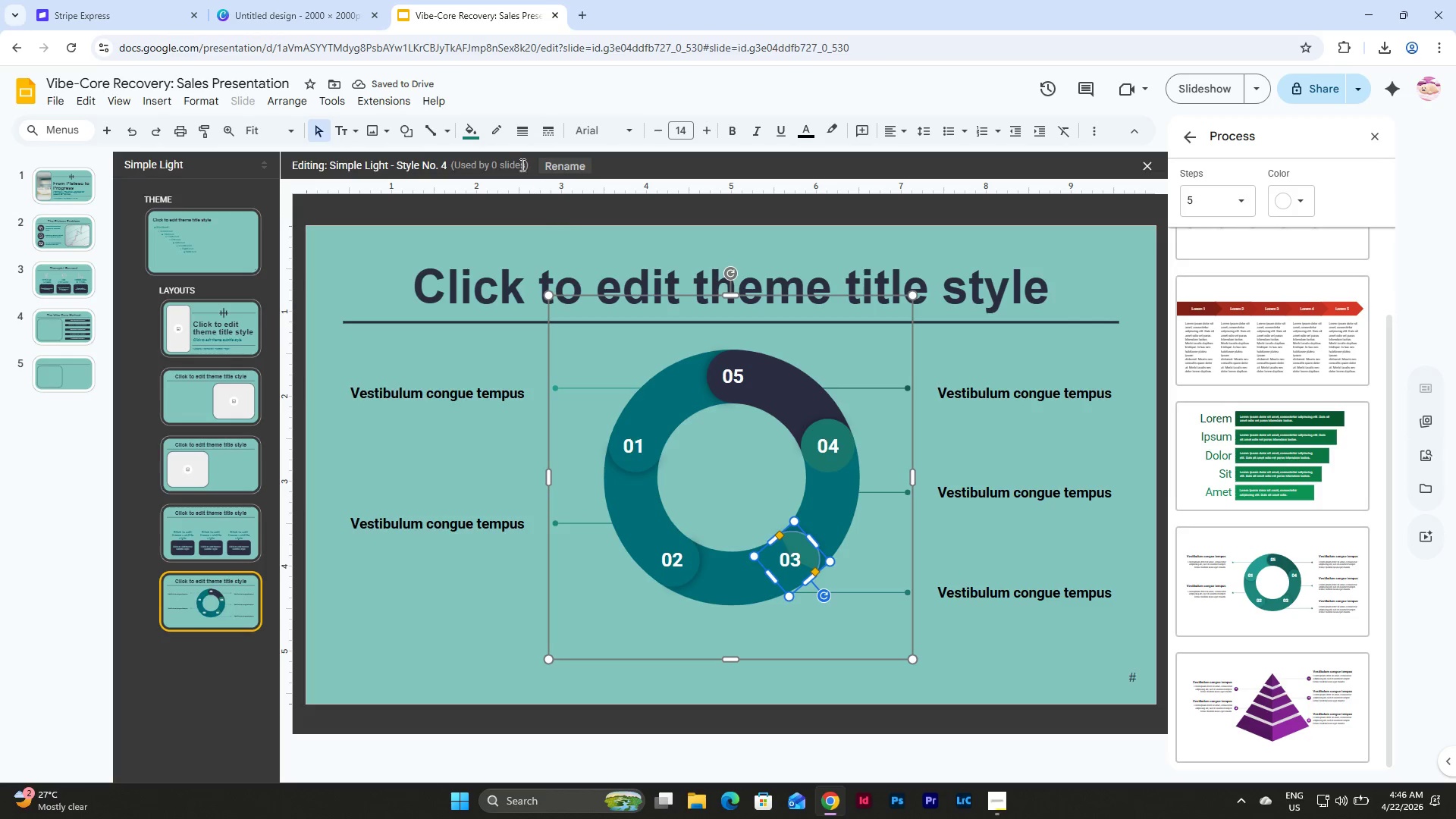 
left_click([472, 134])
 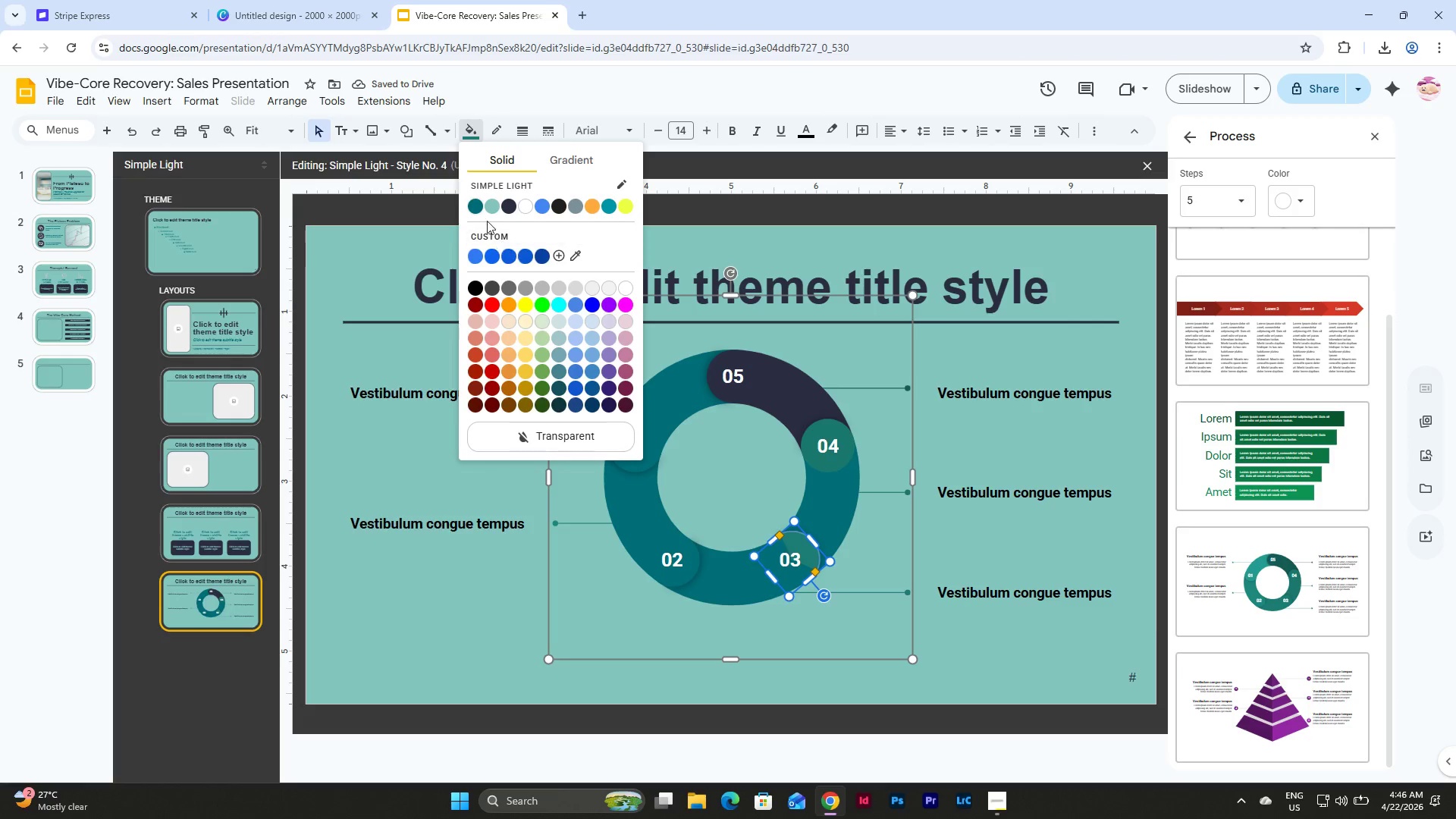 
left_click([475, 202])
 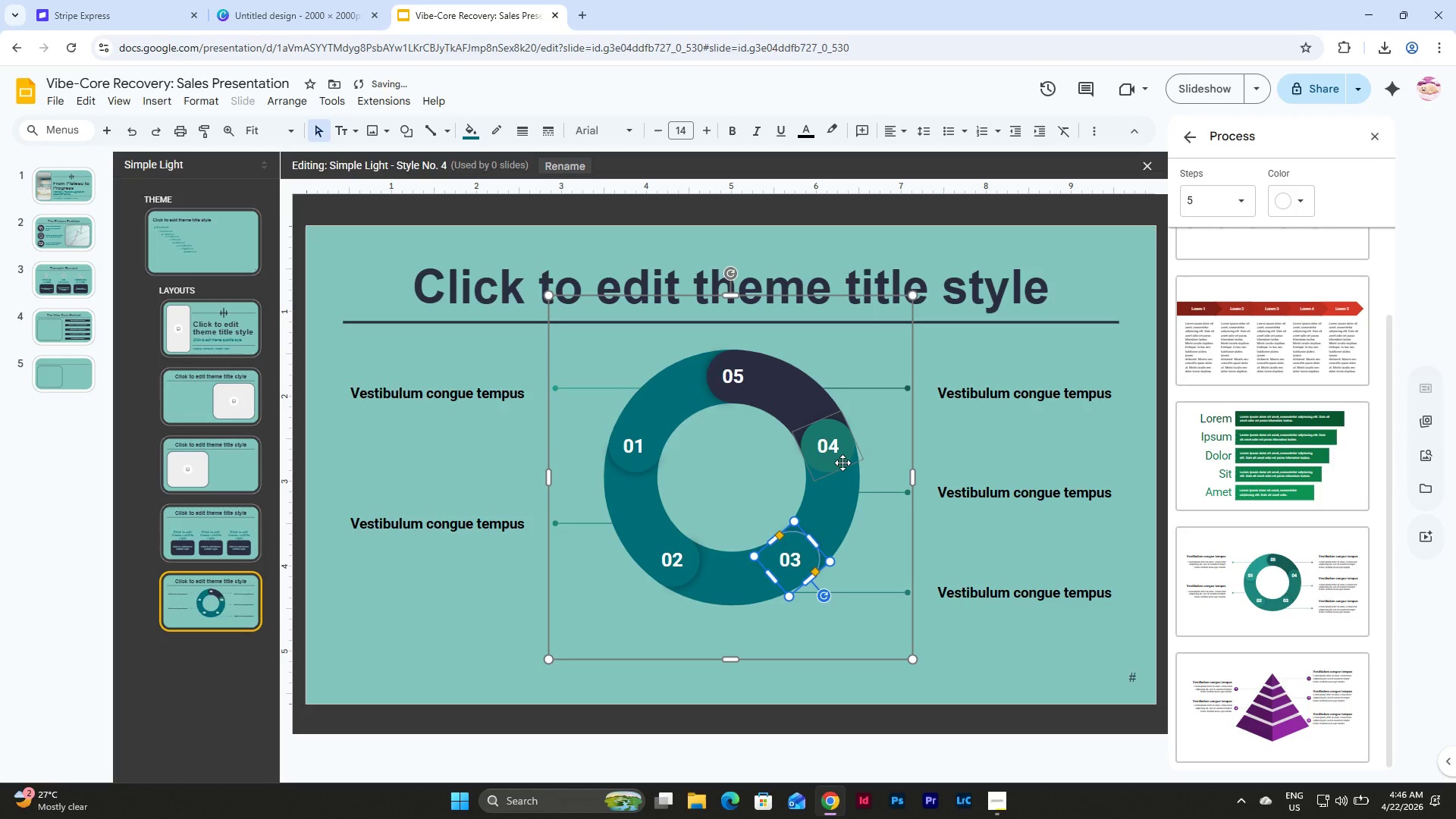 
left_click([843, 463])
 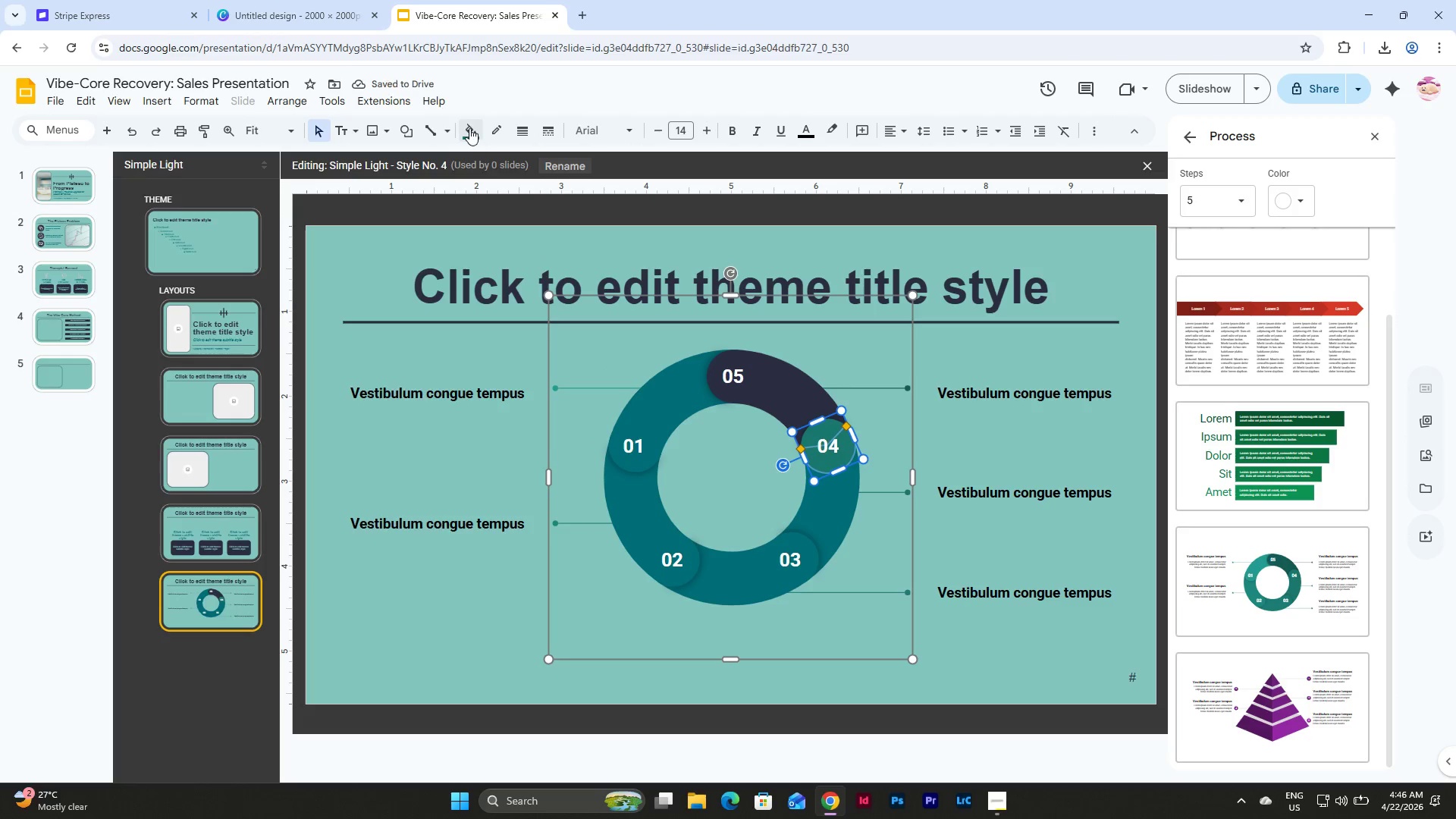 
left_click([469, 128])
 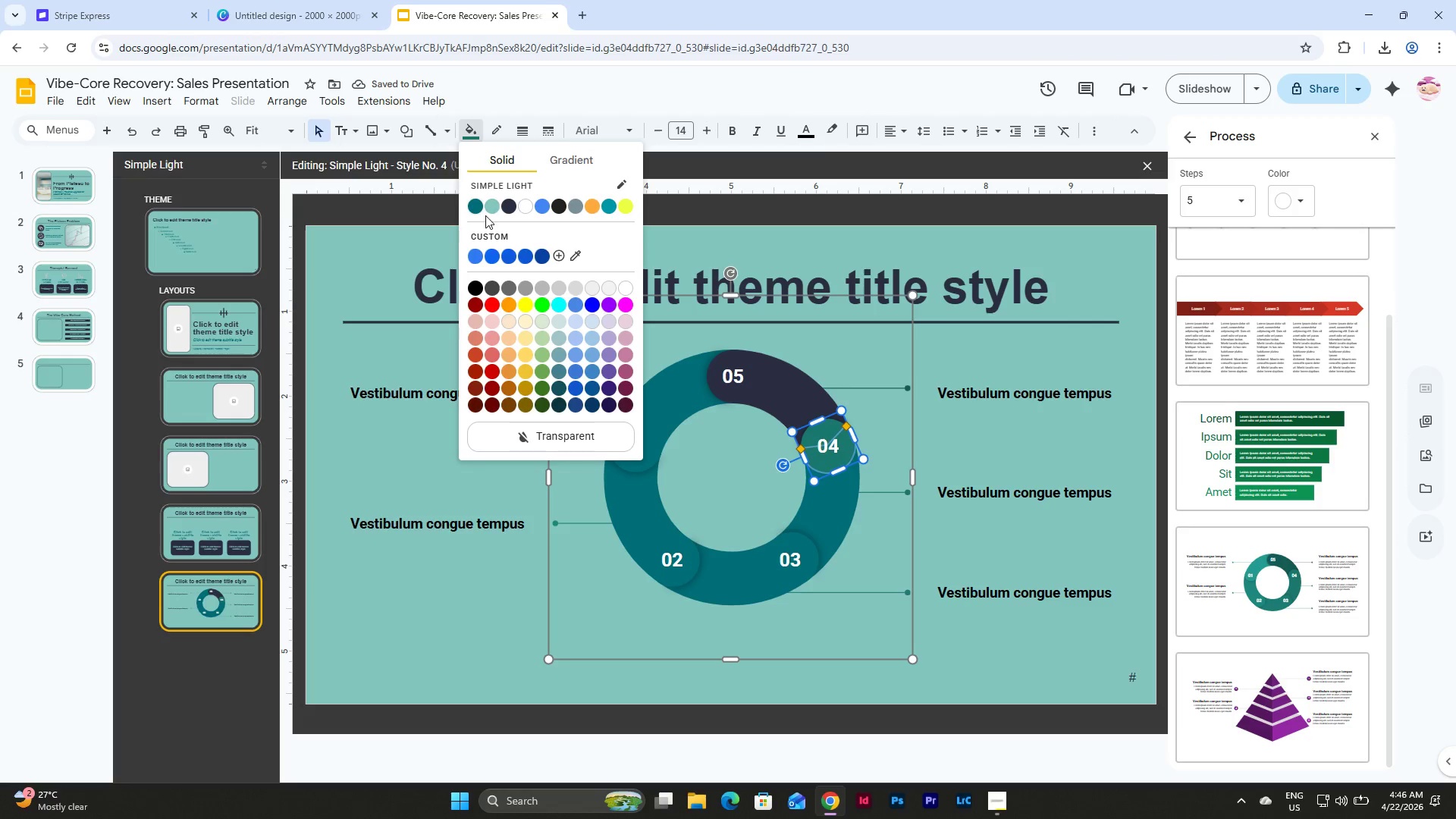 
left_click([475, 208])
 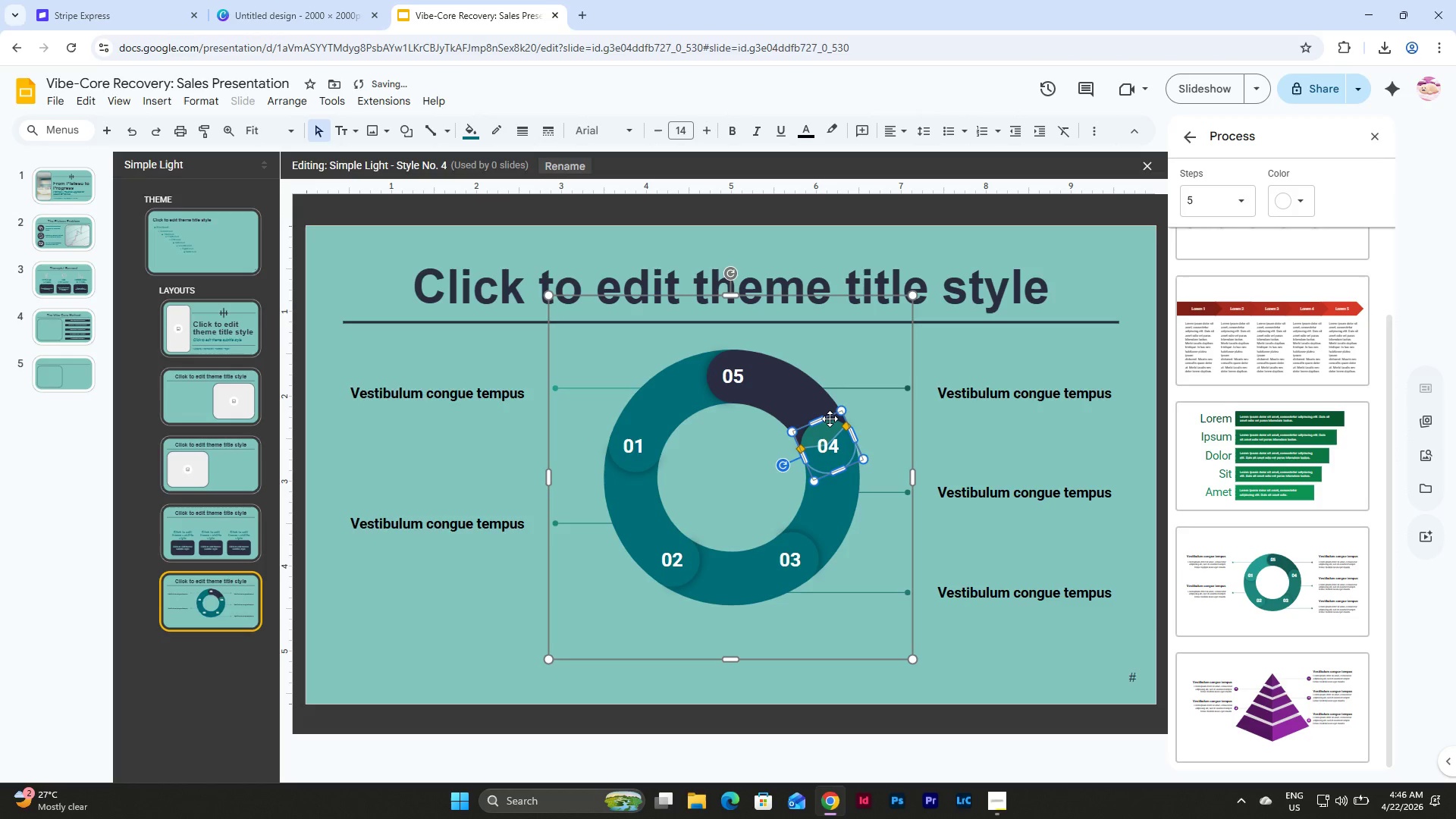 
left_click([830, 419])
 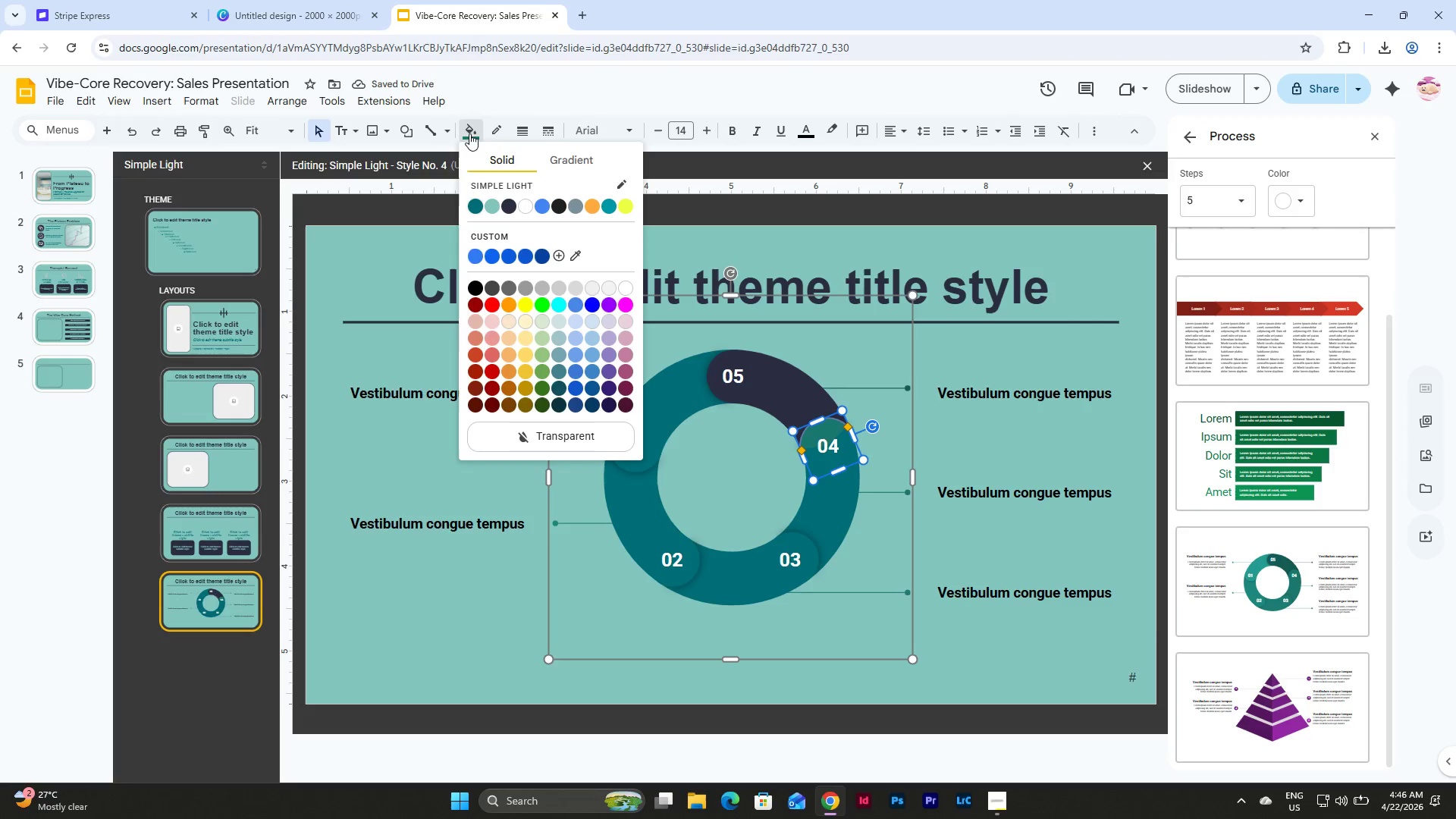 
left_click([475, 206])
 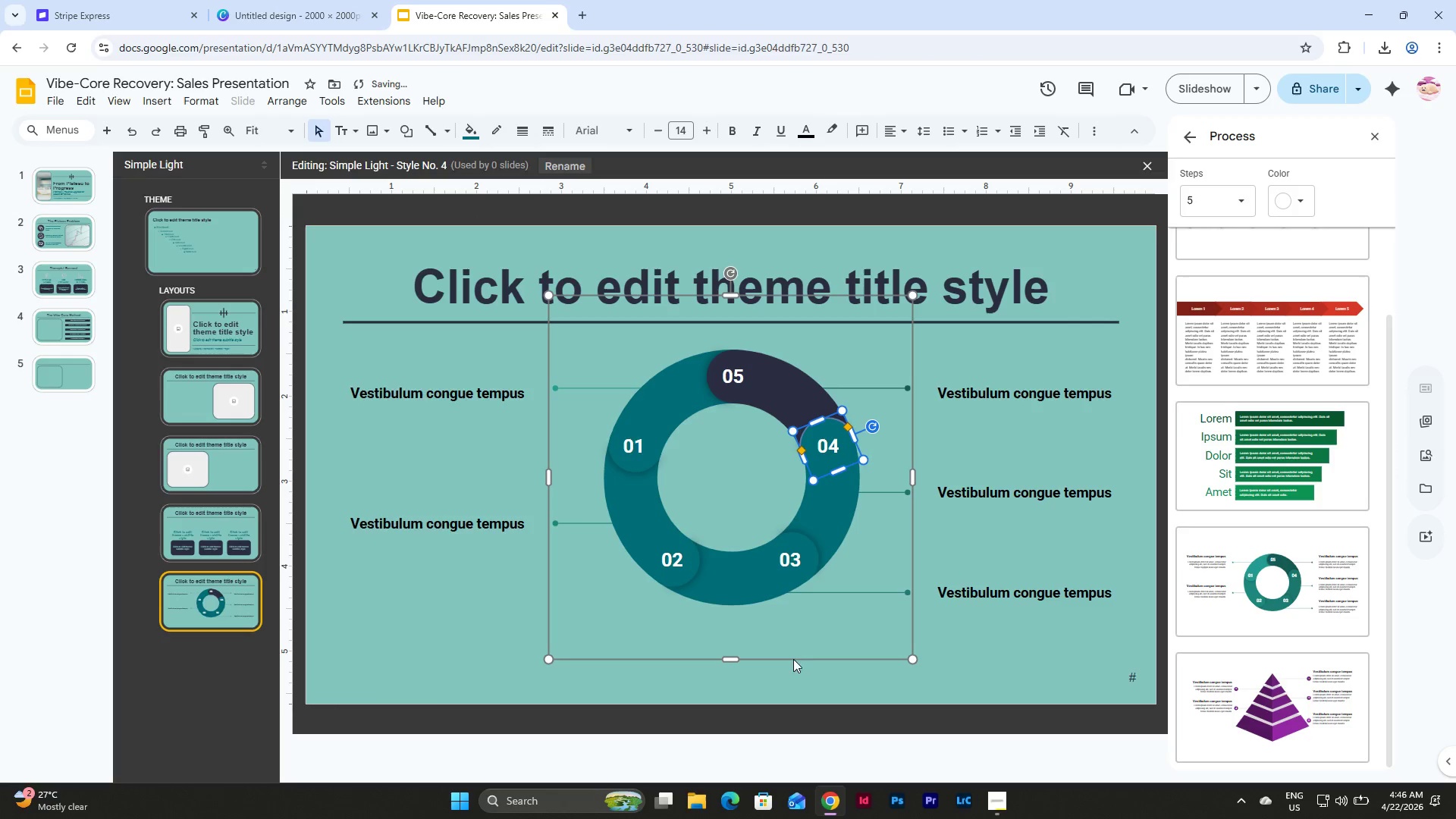 
left_click([833, 685])
 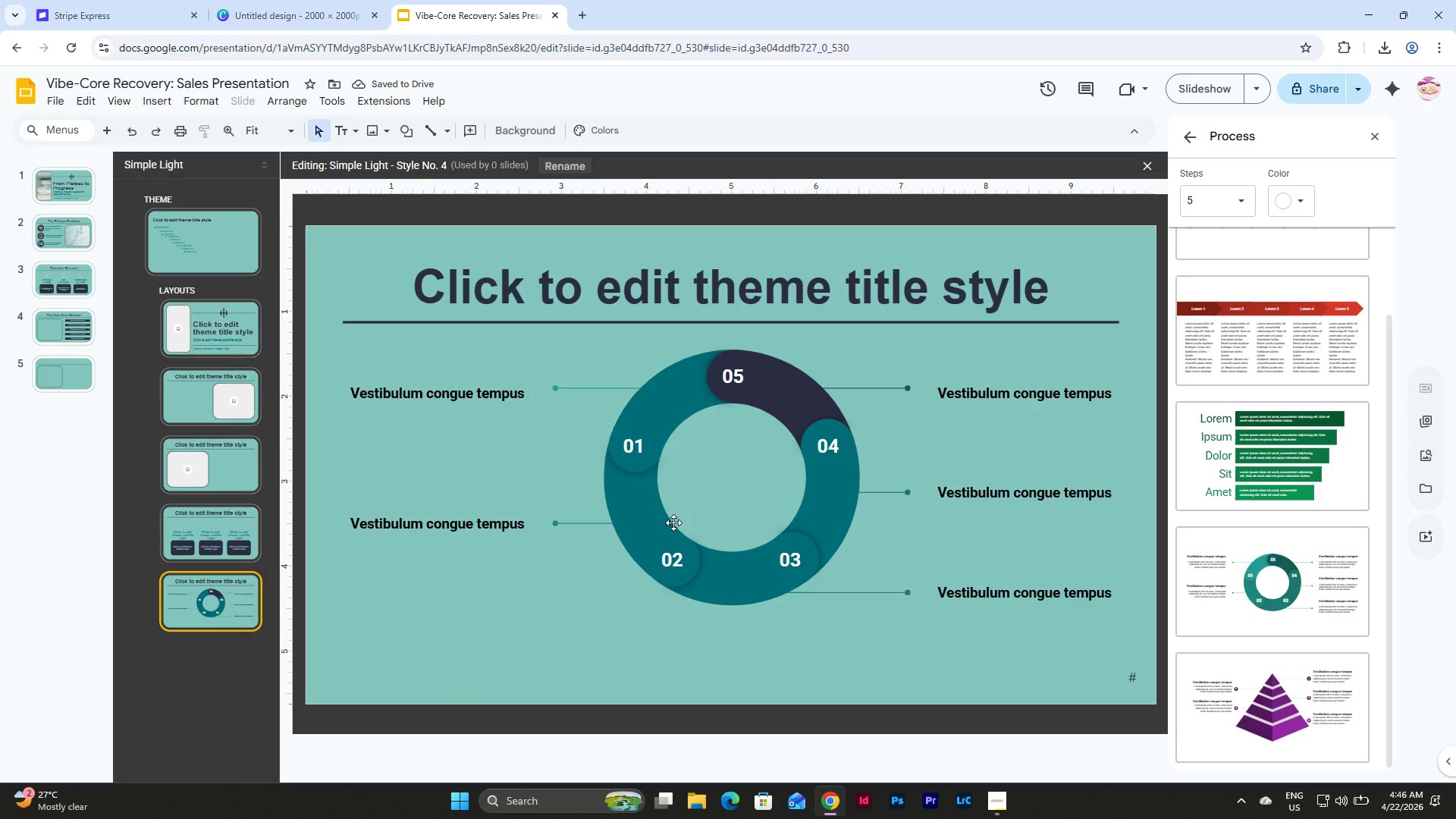 
left_click([638, 440])
 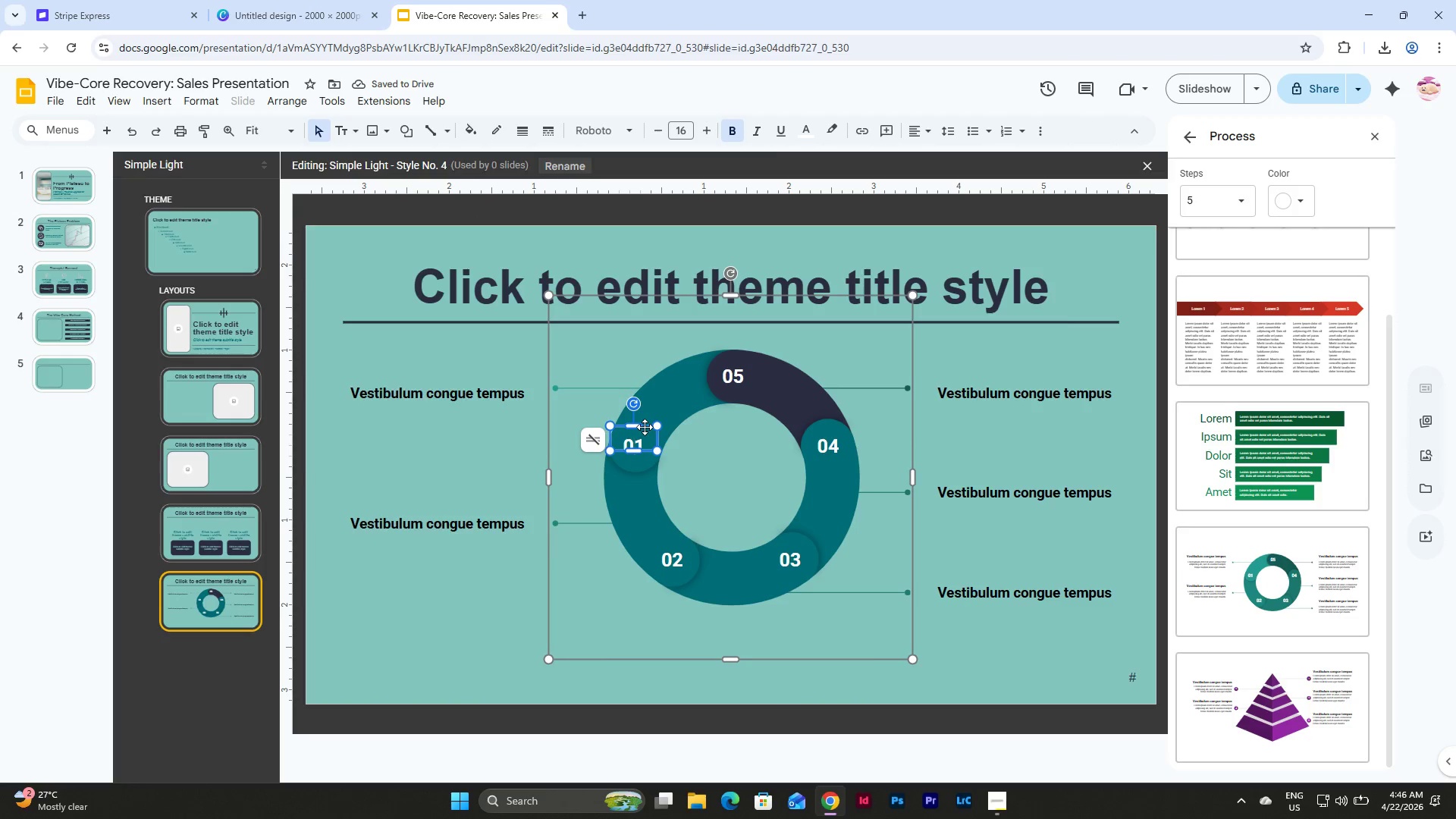 
left_click([645, 427])
 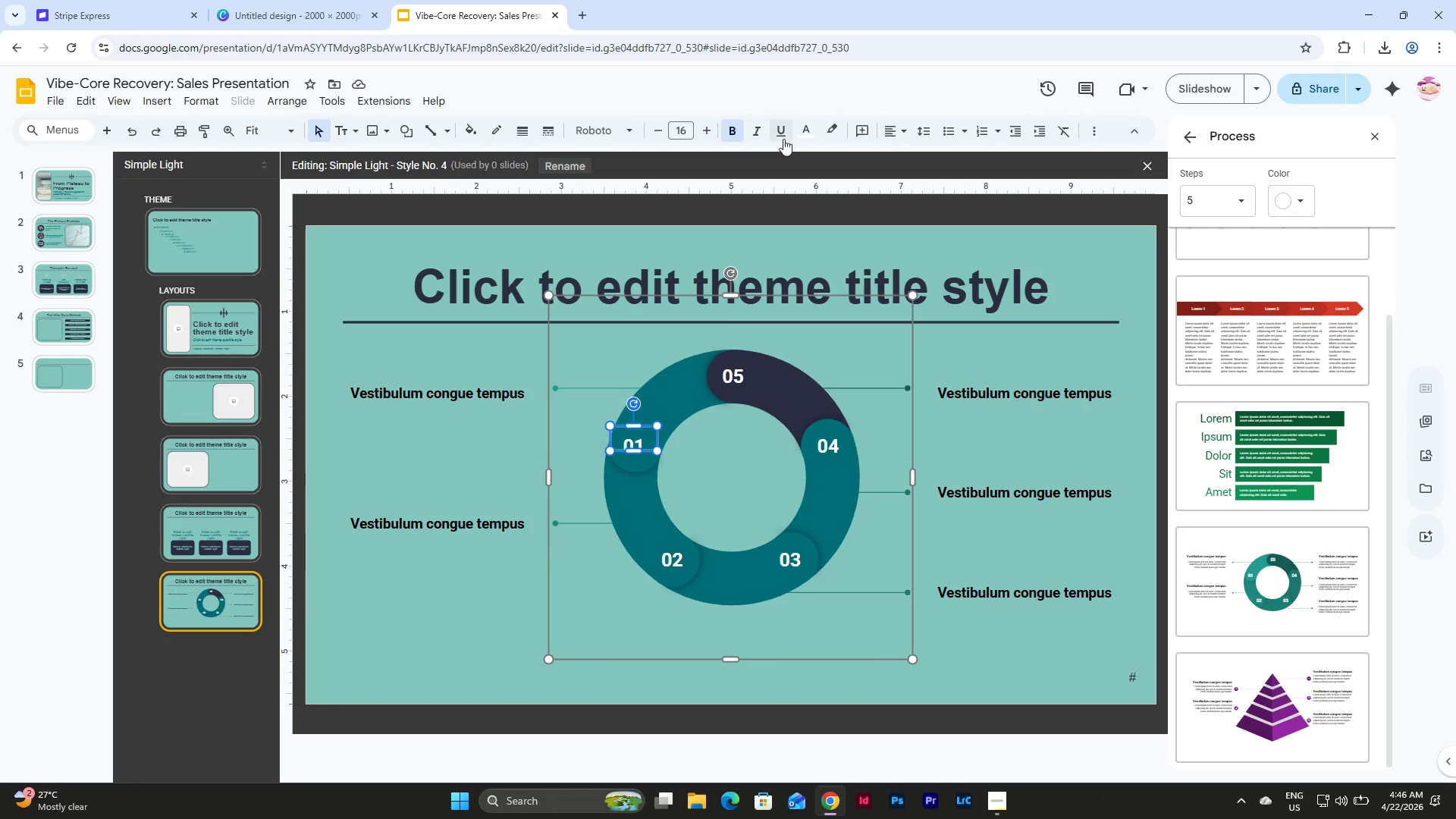 
left_click([829, 174])
 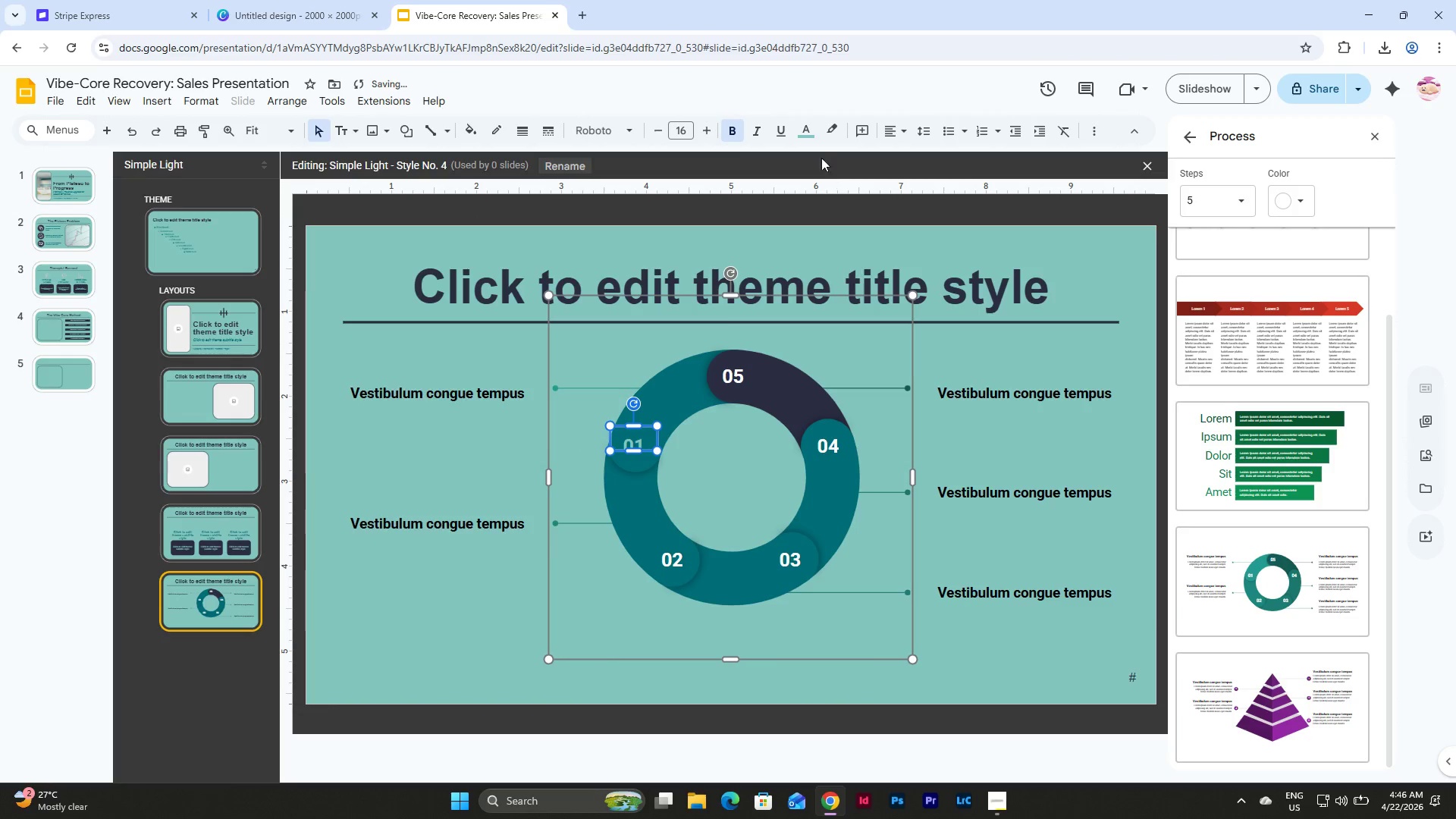 
left_click([814, 140])
 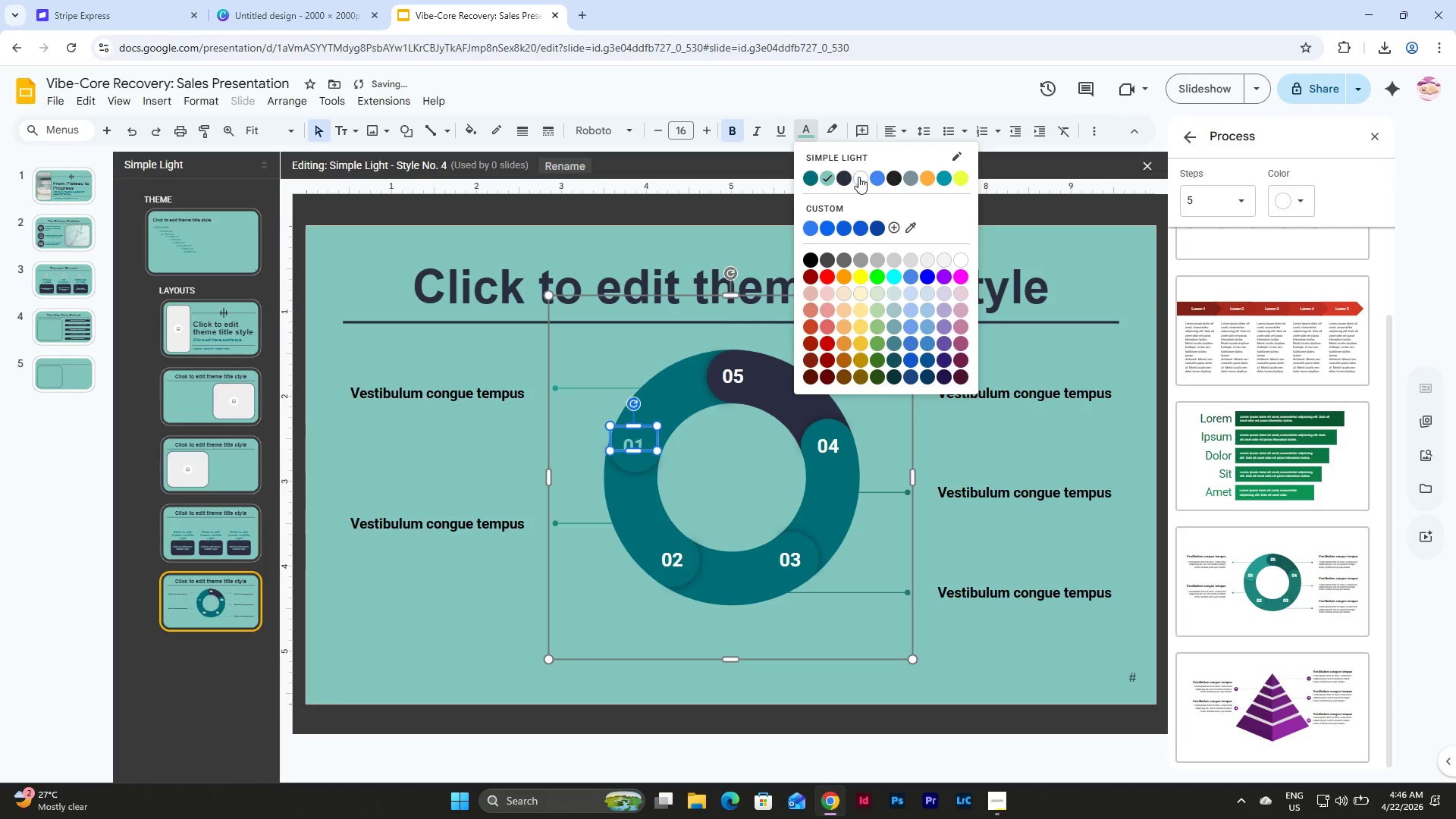 
left_click([859, 177])
 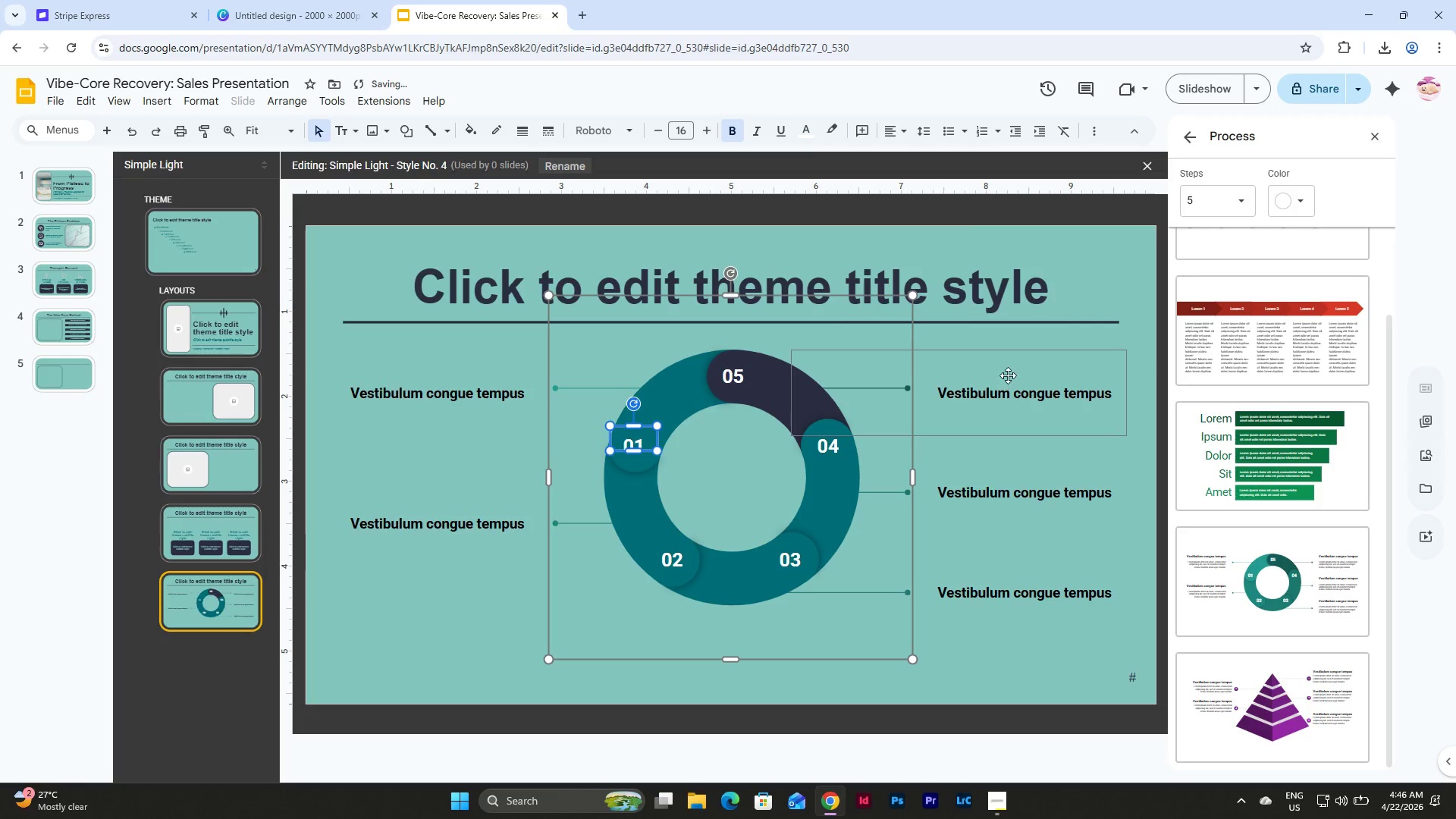 
left_click([1008, 375])
 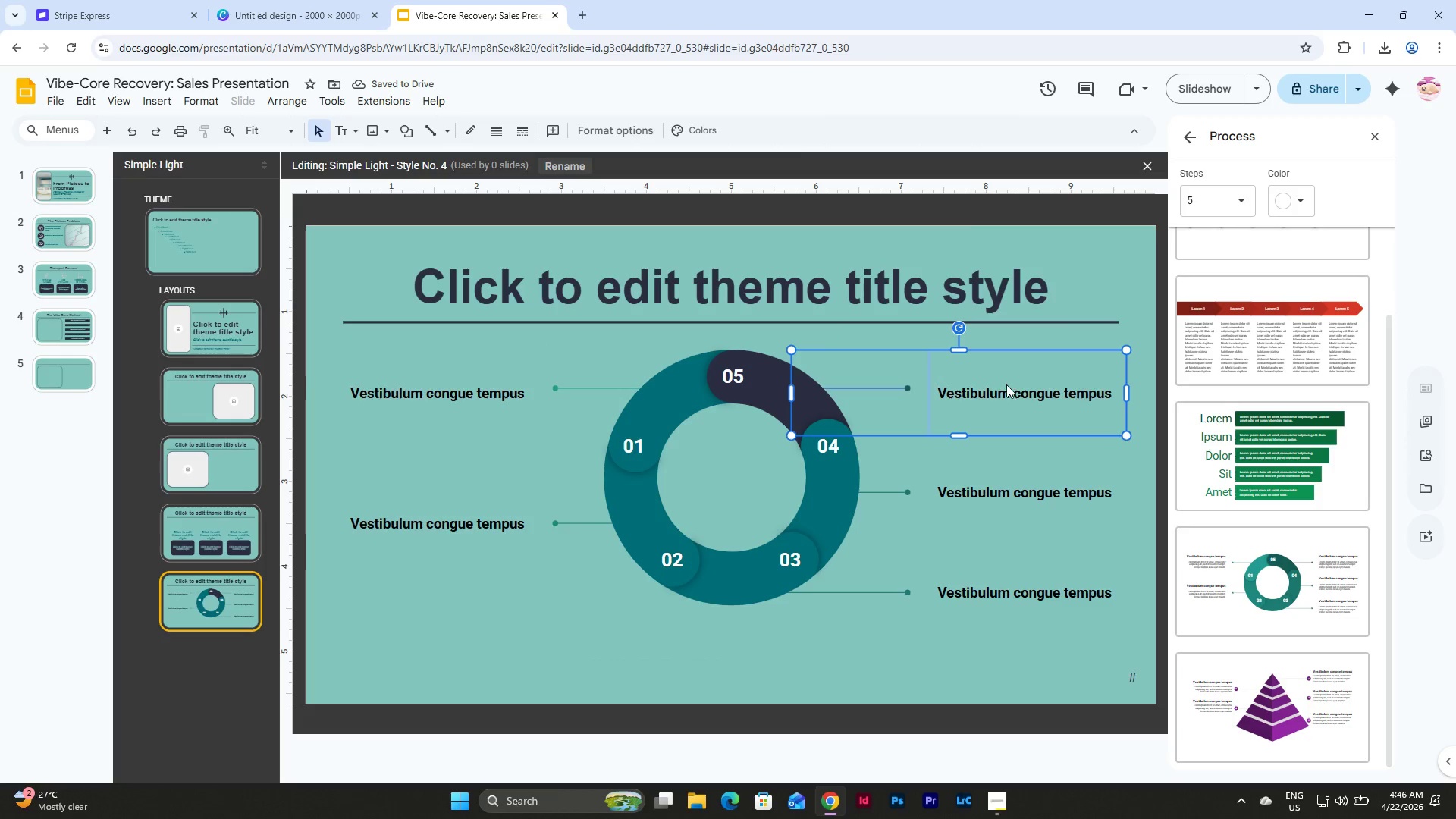 
left_click([1003, 400])
 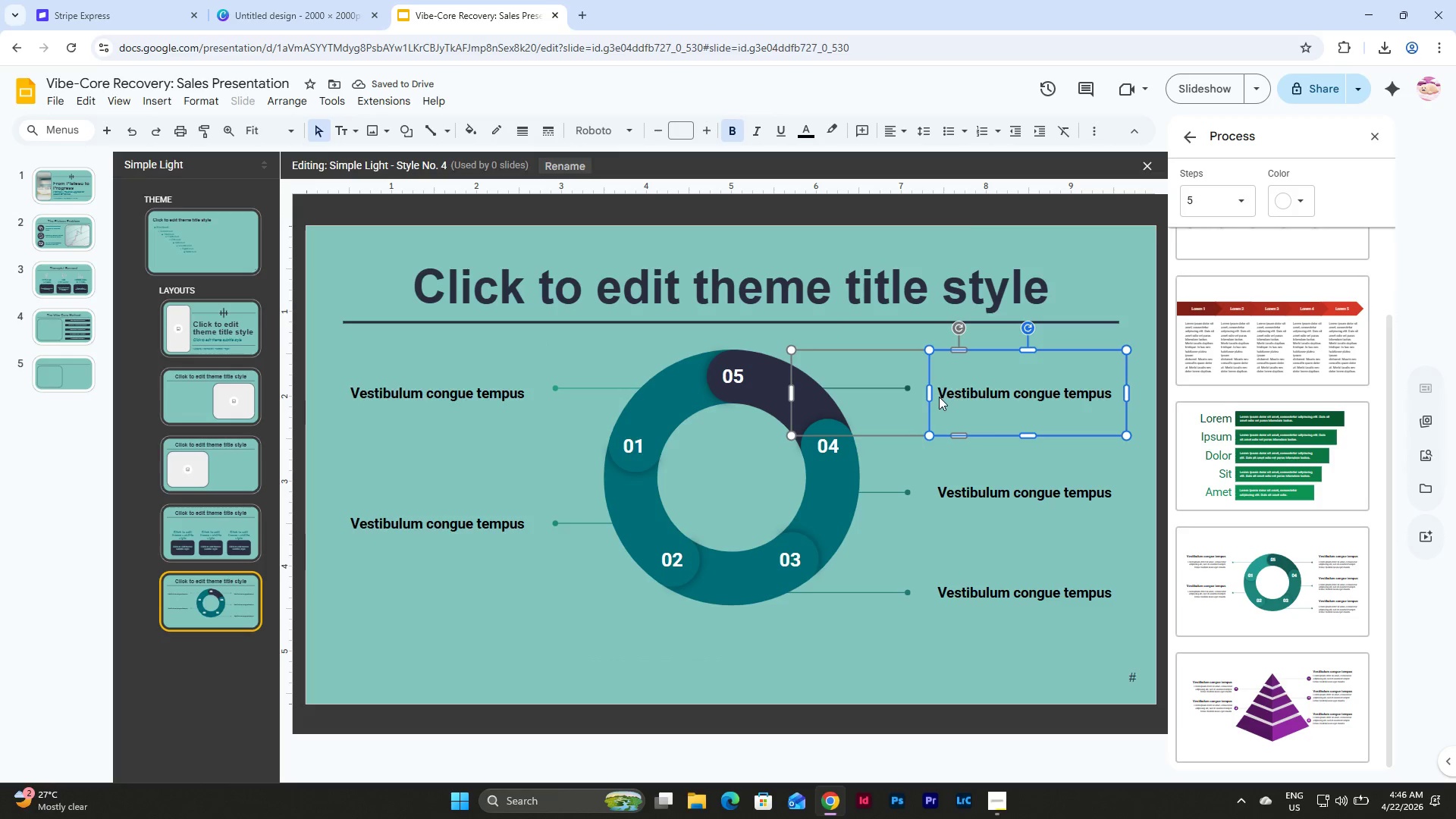 
left_click([940, 393])
 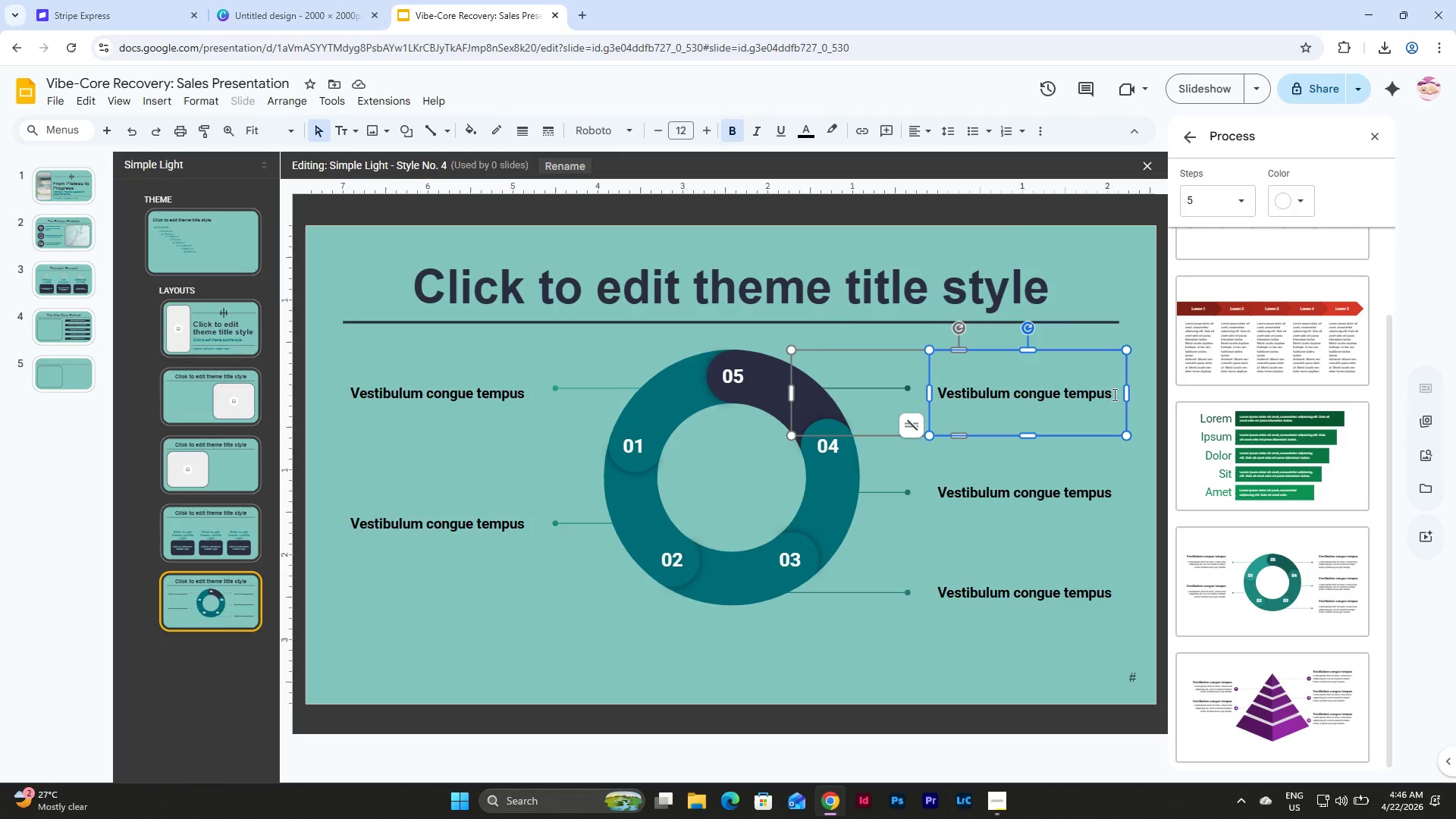 
left_click_drag(start_coordinate=[1113, 394], to_coordinate=[940, 387])
 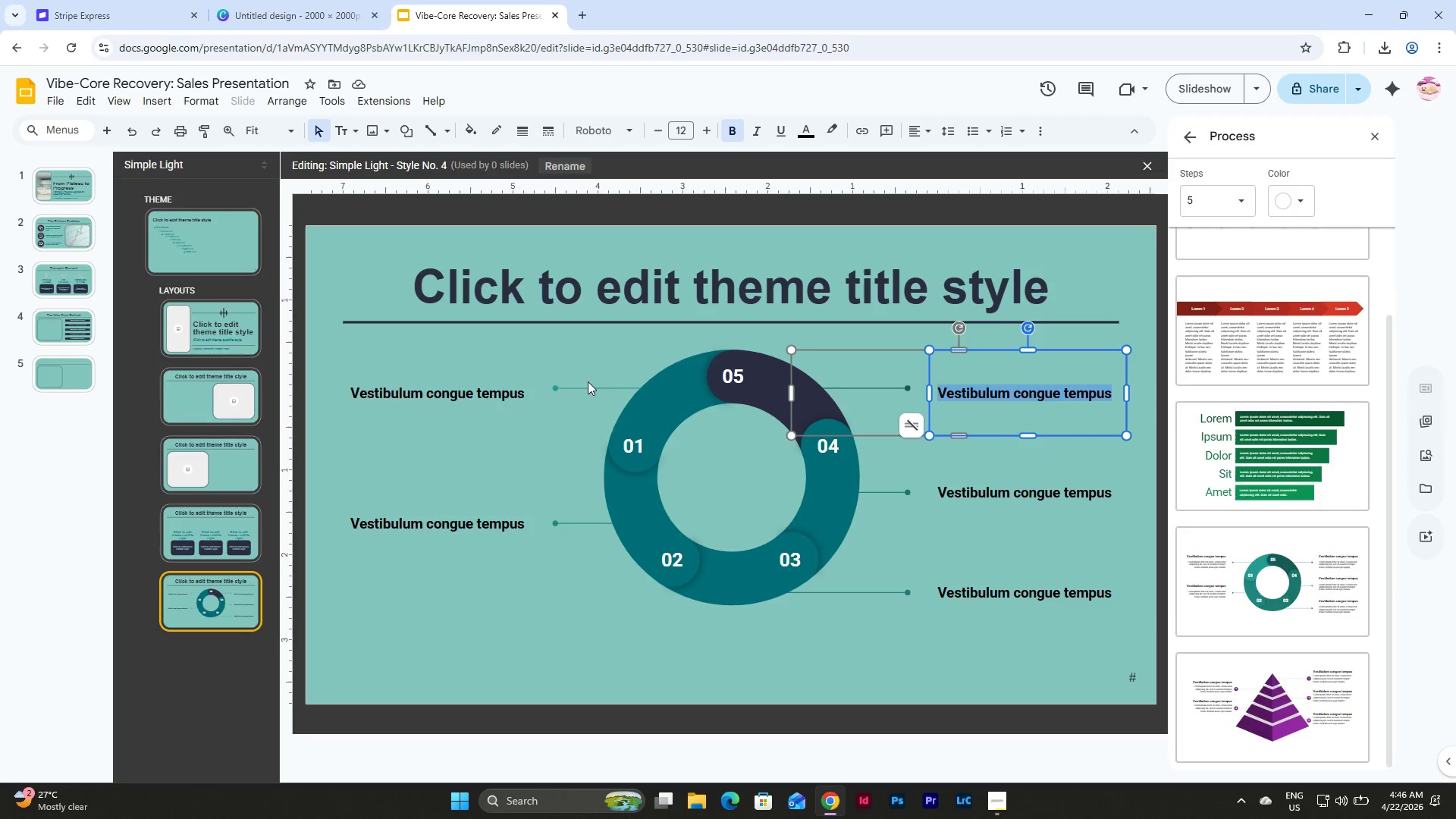 
double_click([591, 388])
 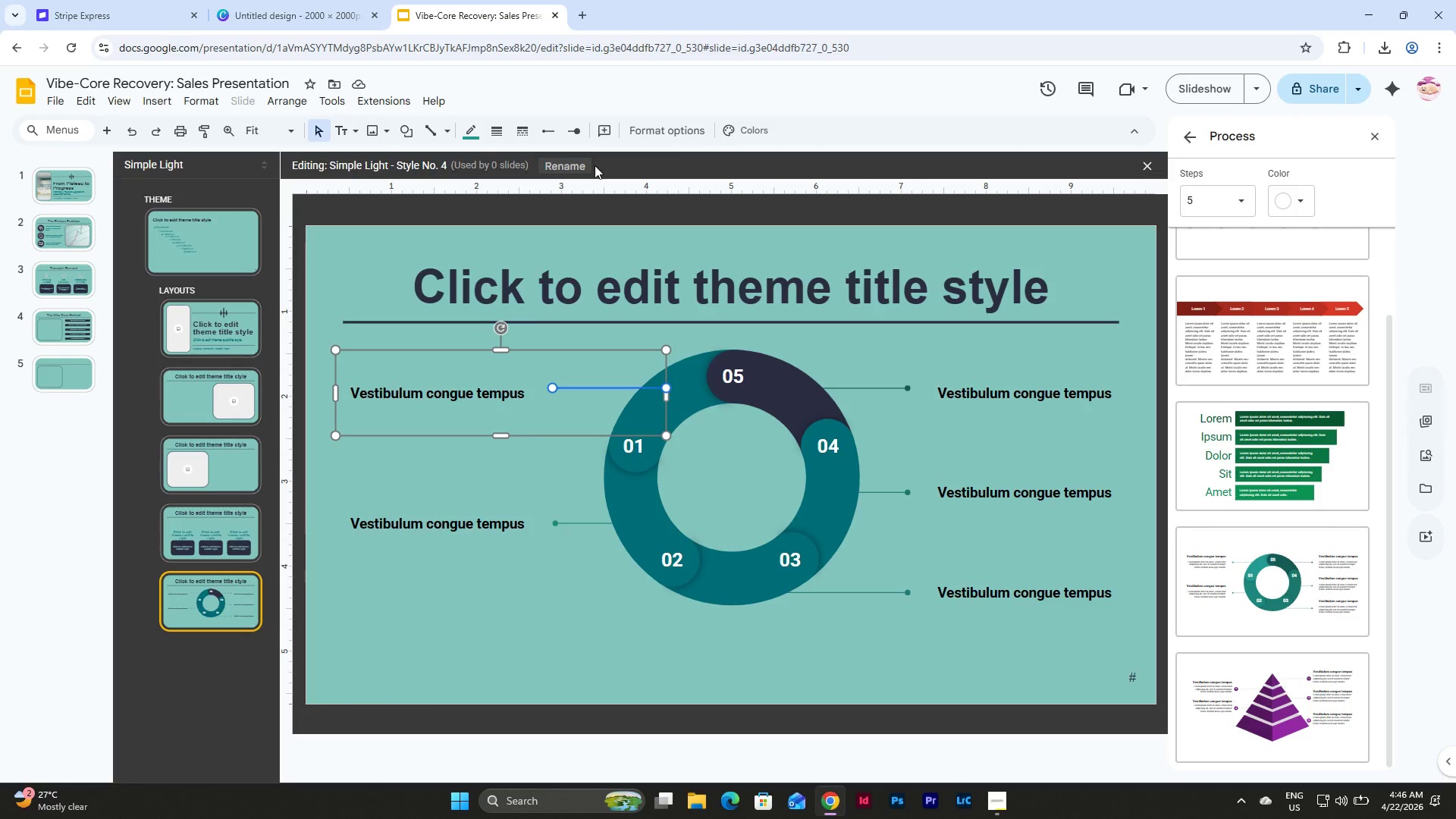 
left_click([471, 136])
 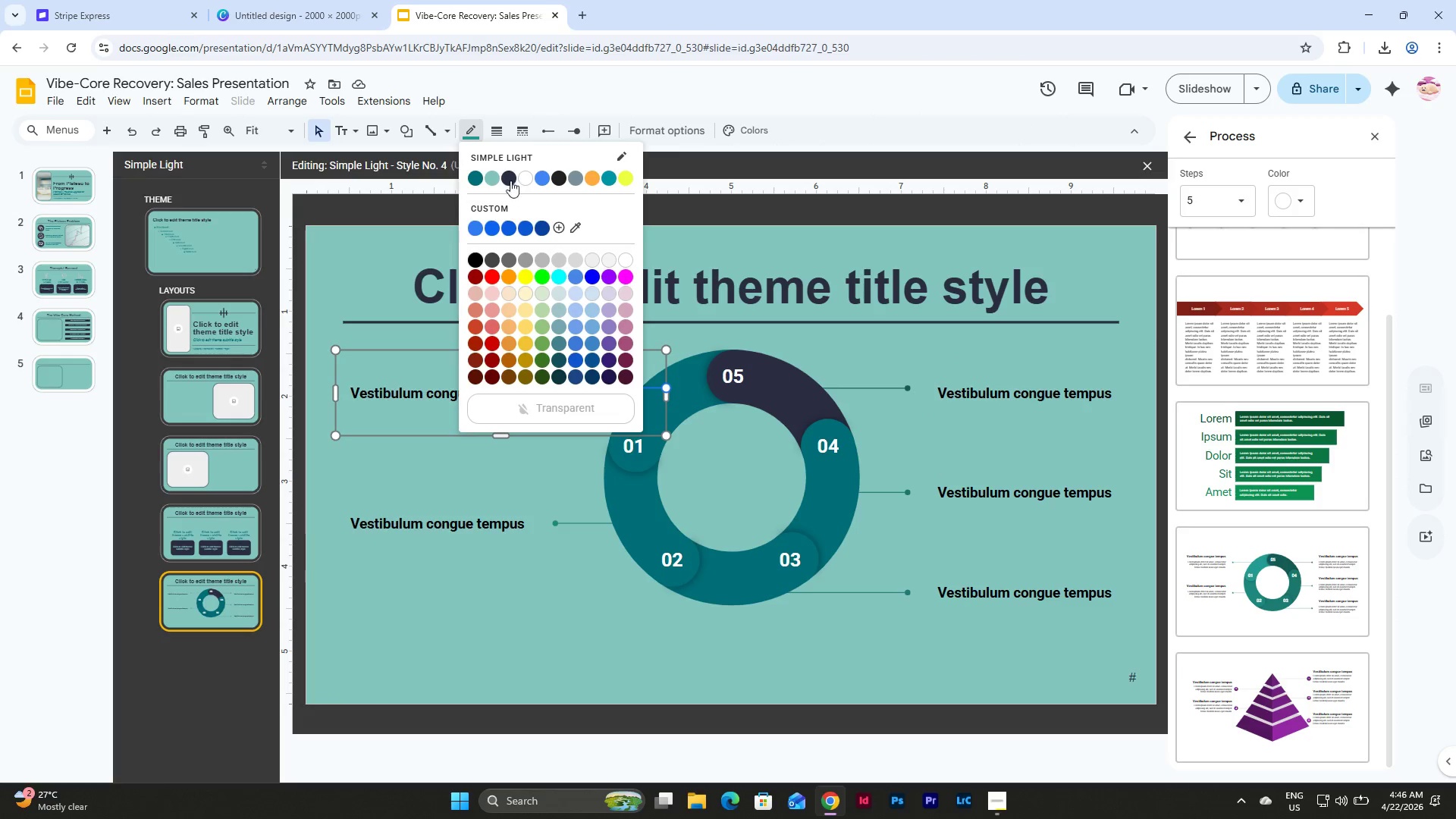 
left_click([507, 177])
 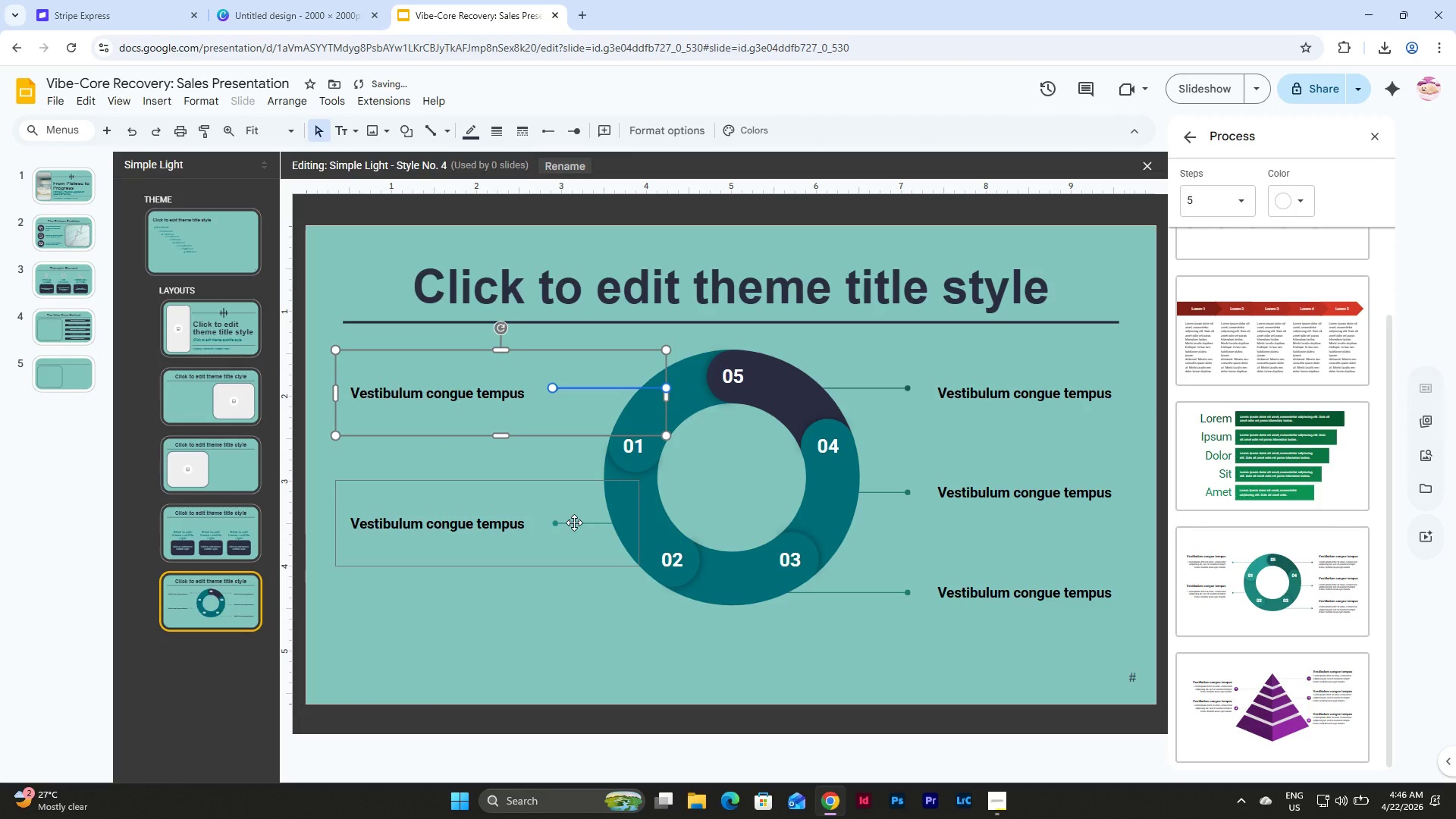 
left_click([576, 525])
 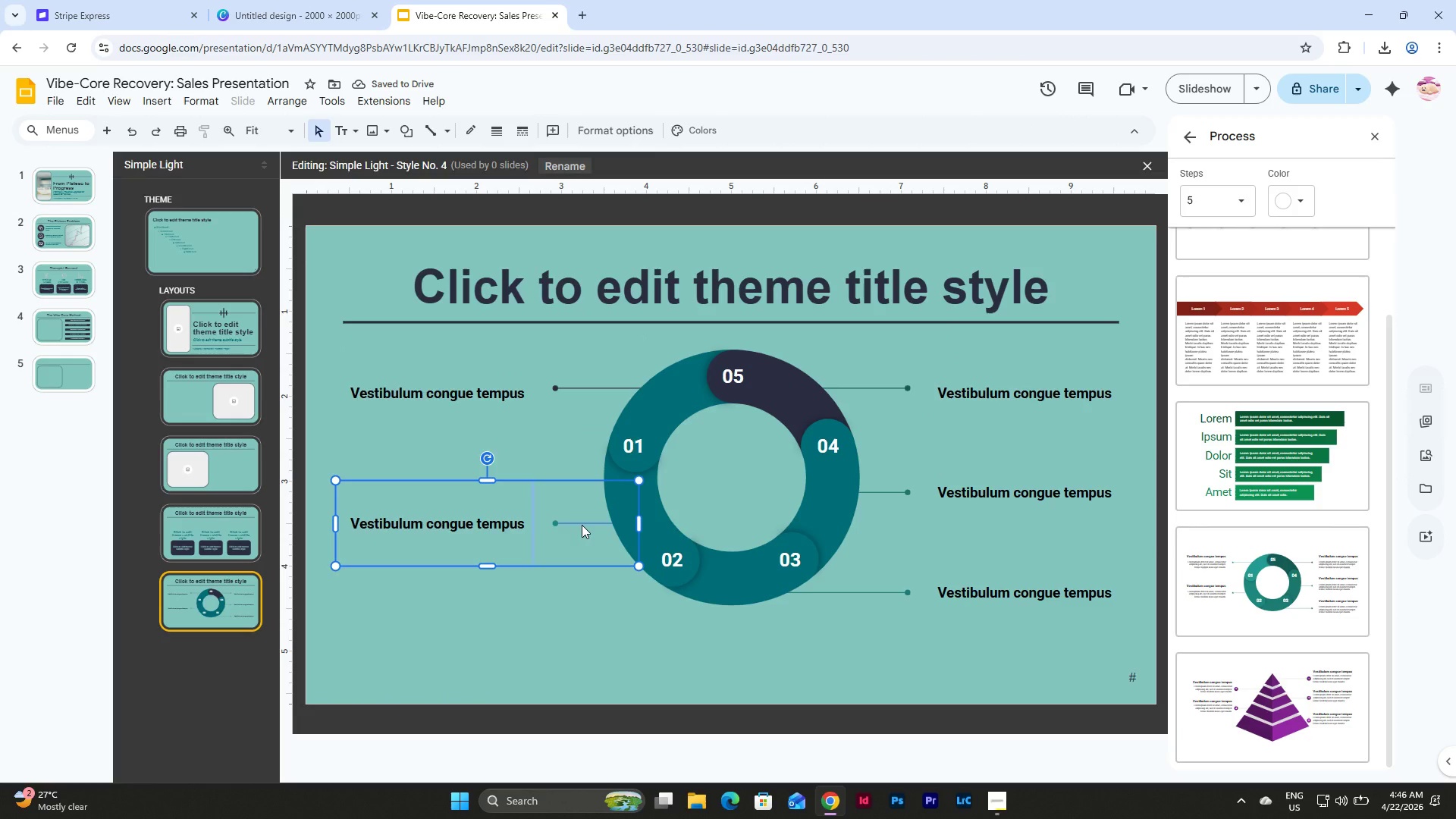 
left_click([582, 525])
 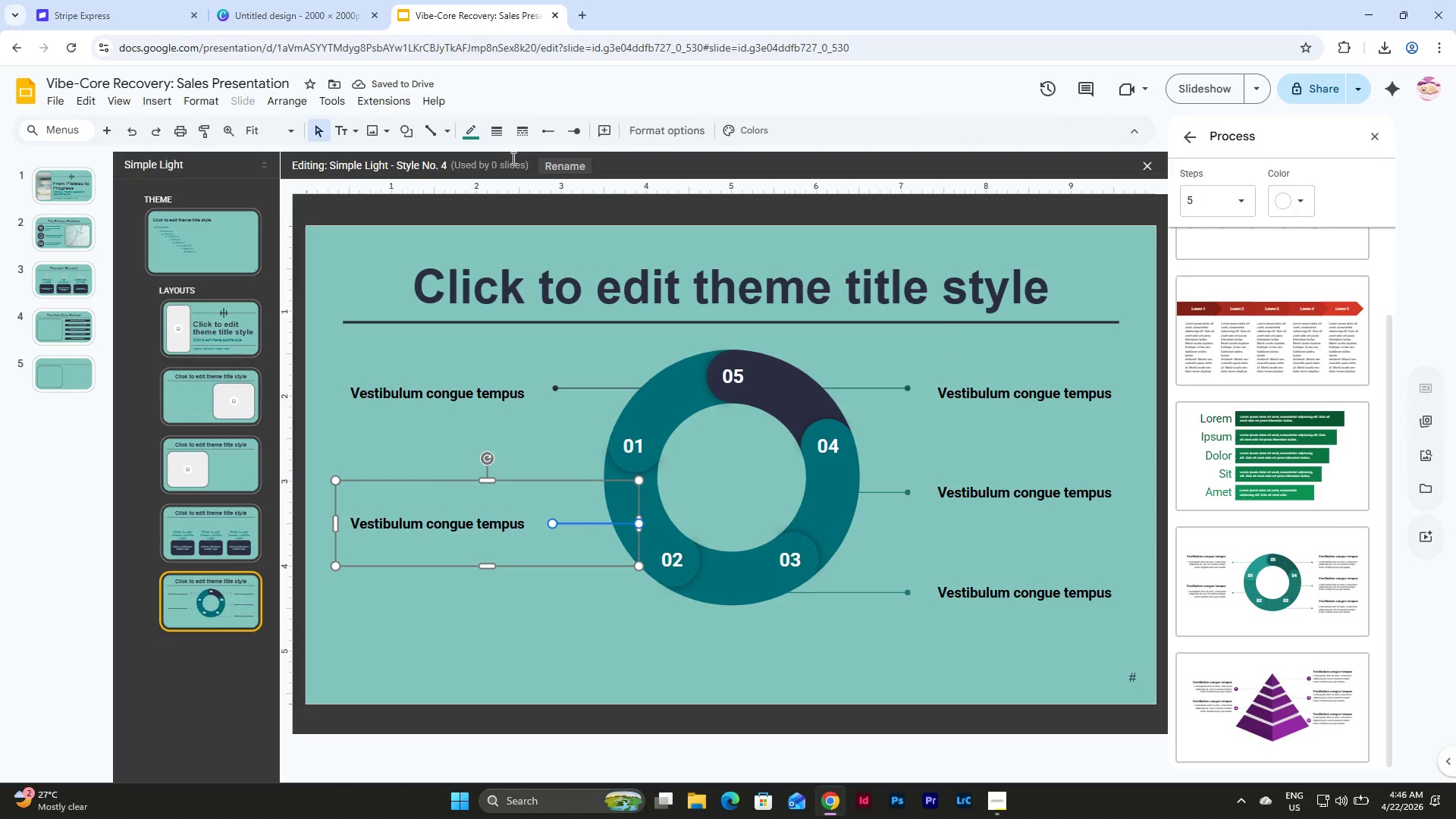 
left_click([470, 124])
 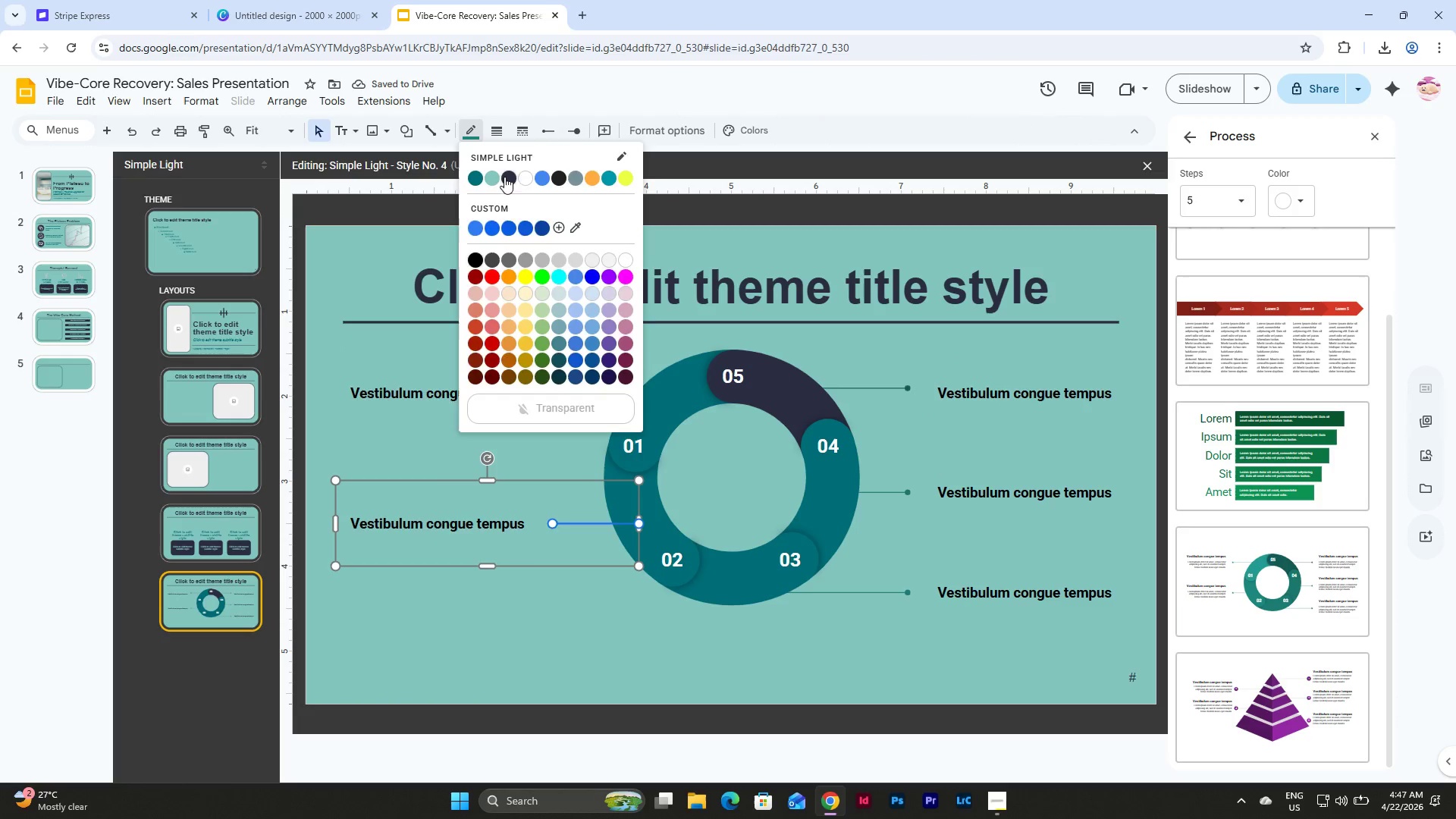 
left_click([507, 178])
 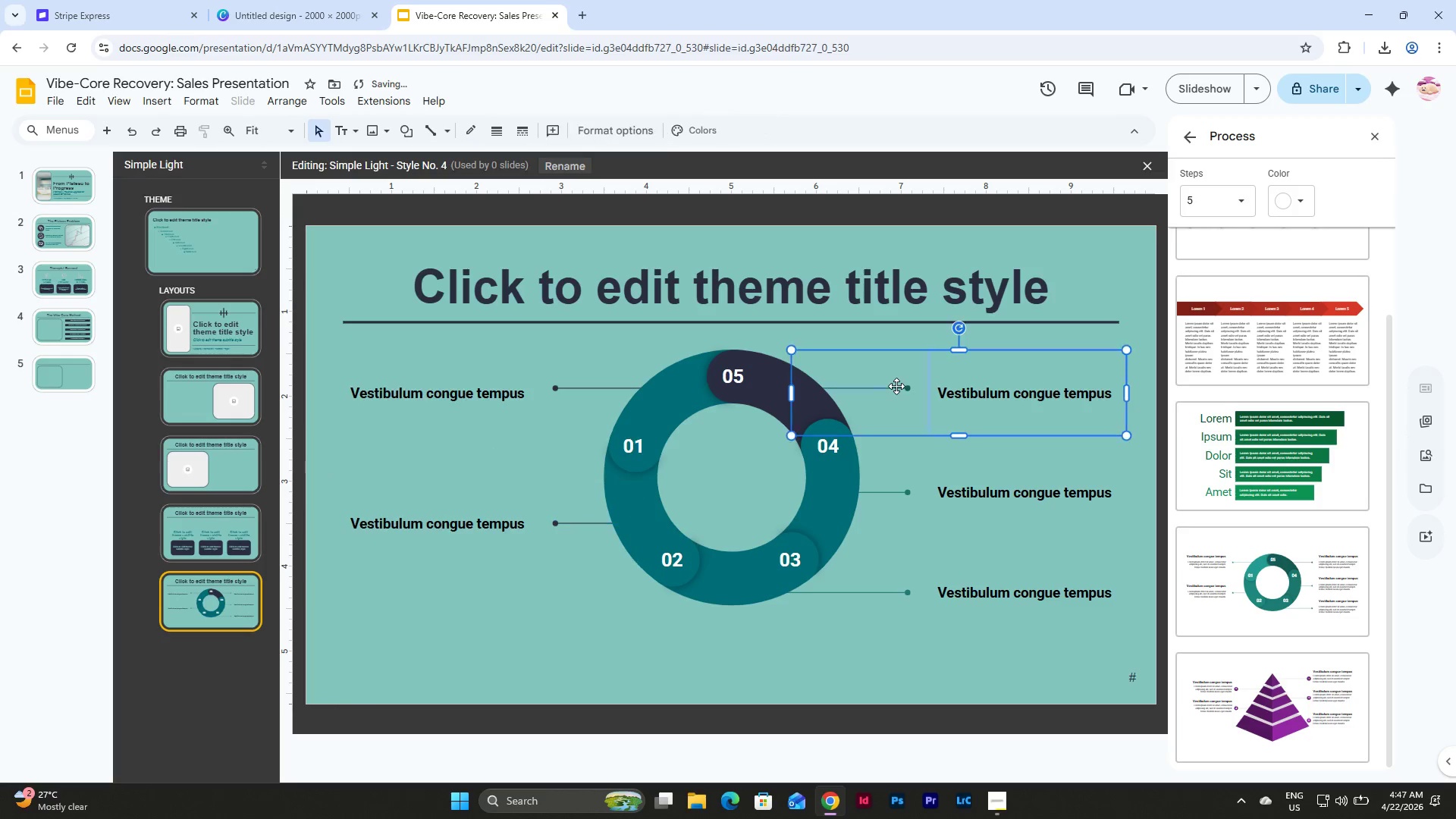 
double_click([909, 388])
 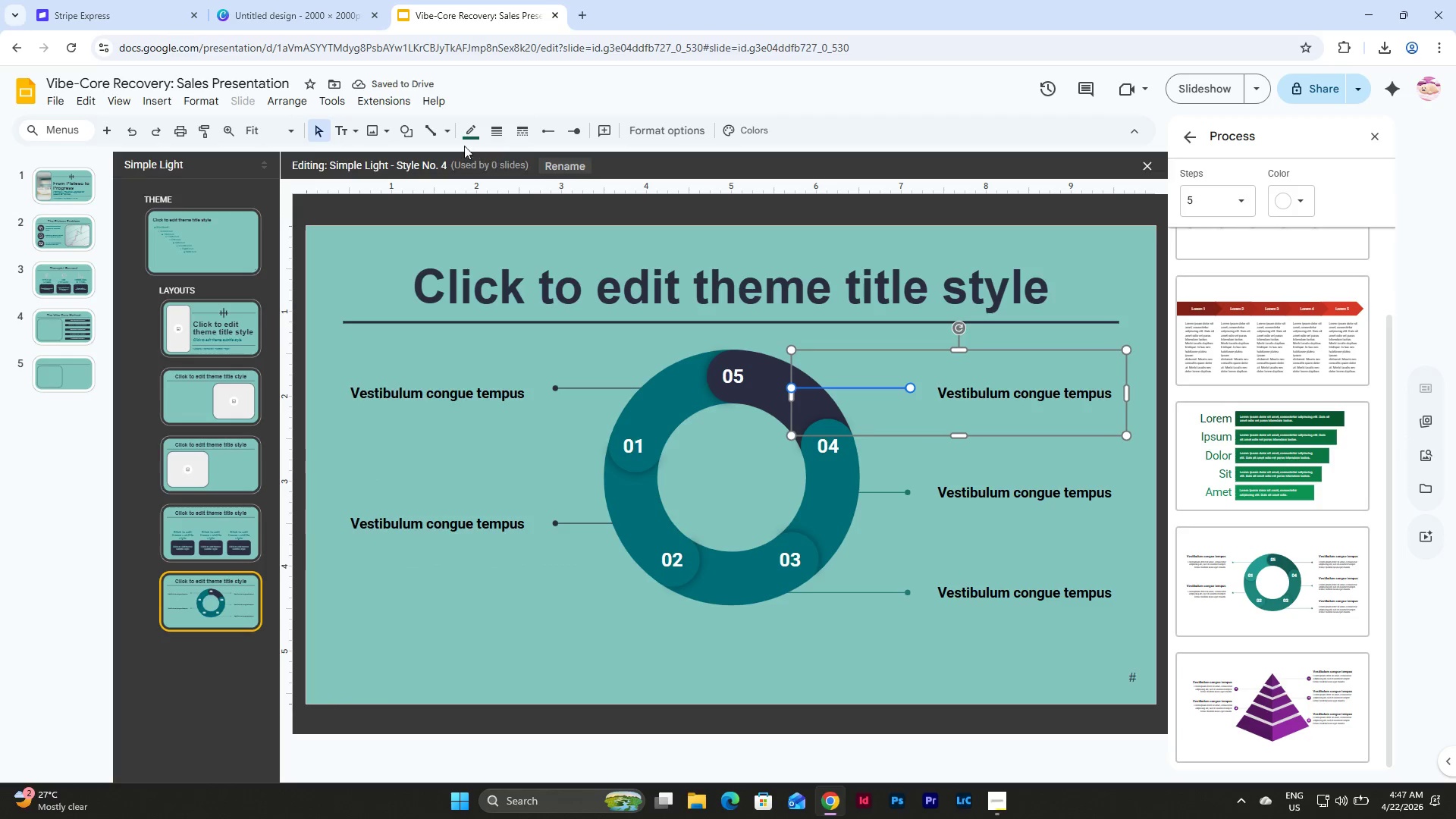 
left_click([469, 135])
 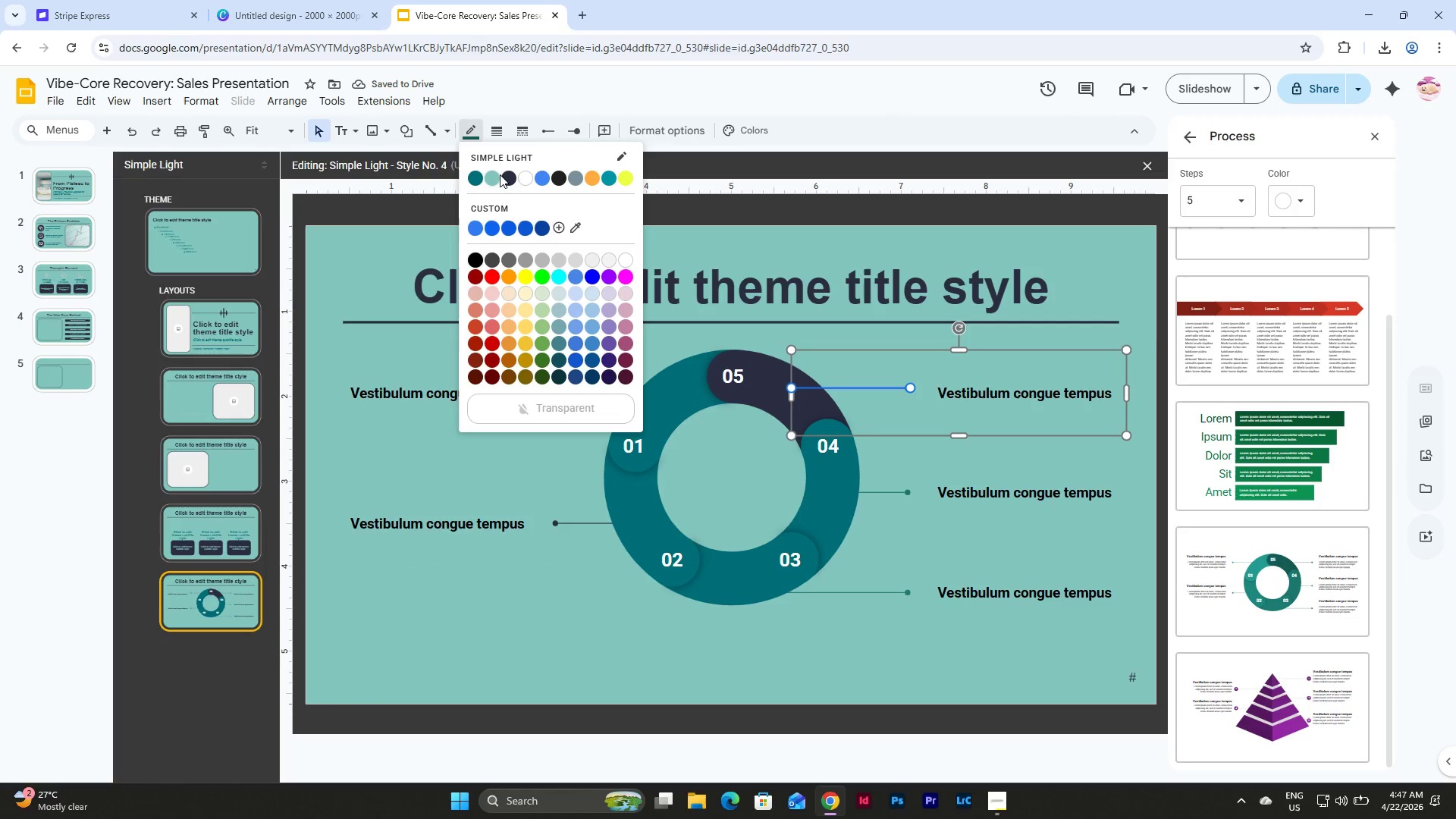 
left_click([508, 177])
 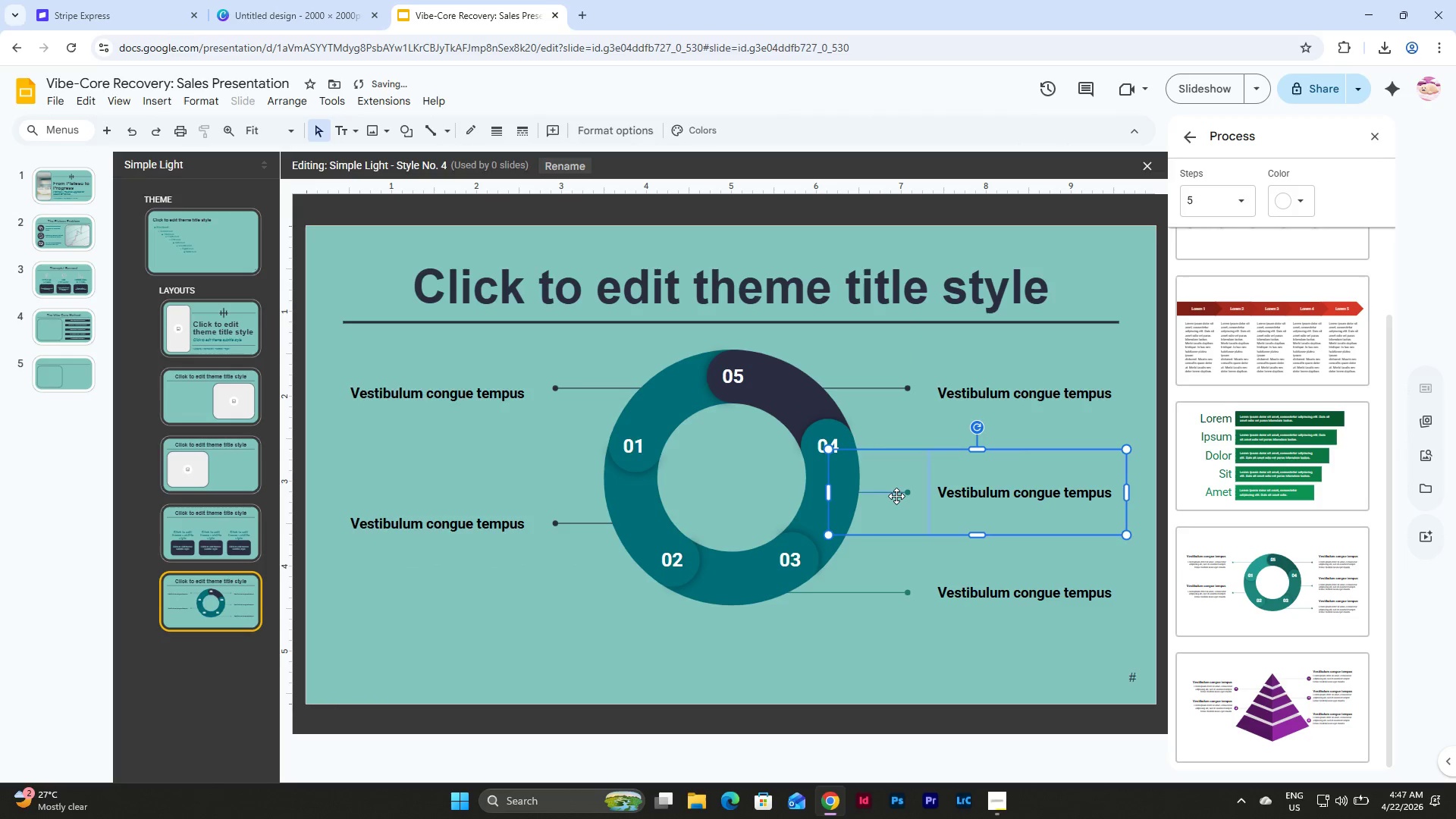 
double_click([905, 492])
 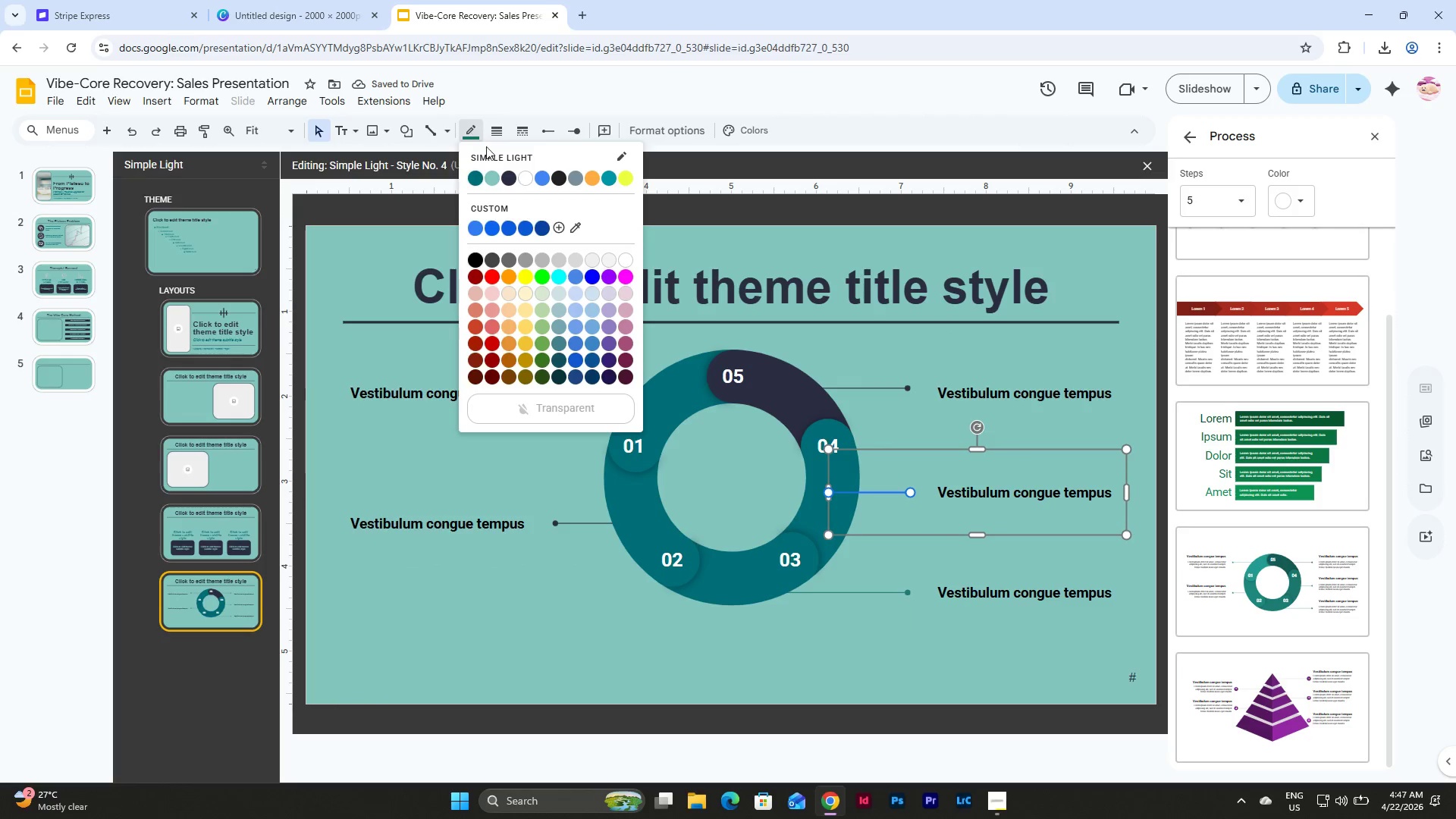 
left_click([504, 176])
 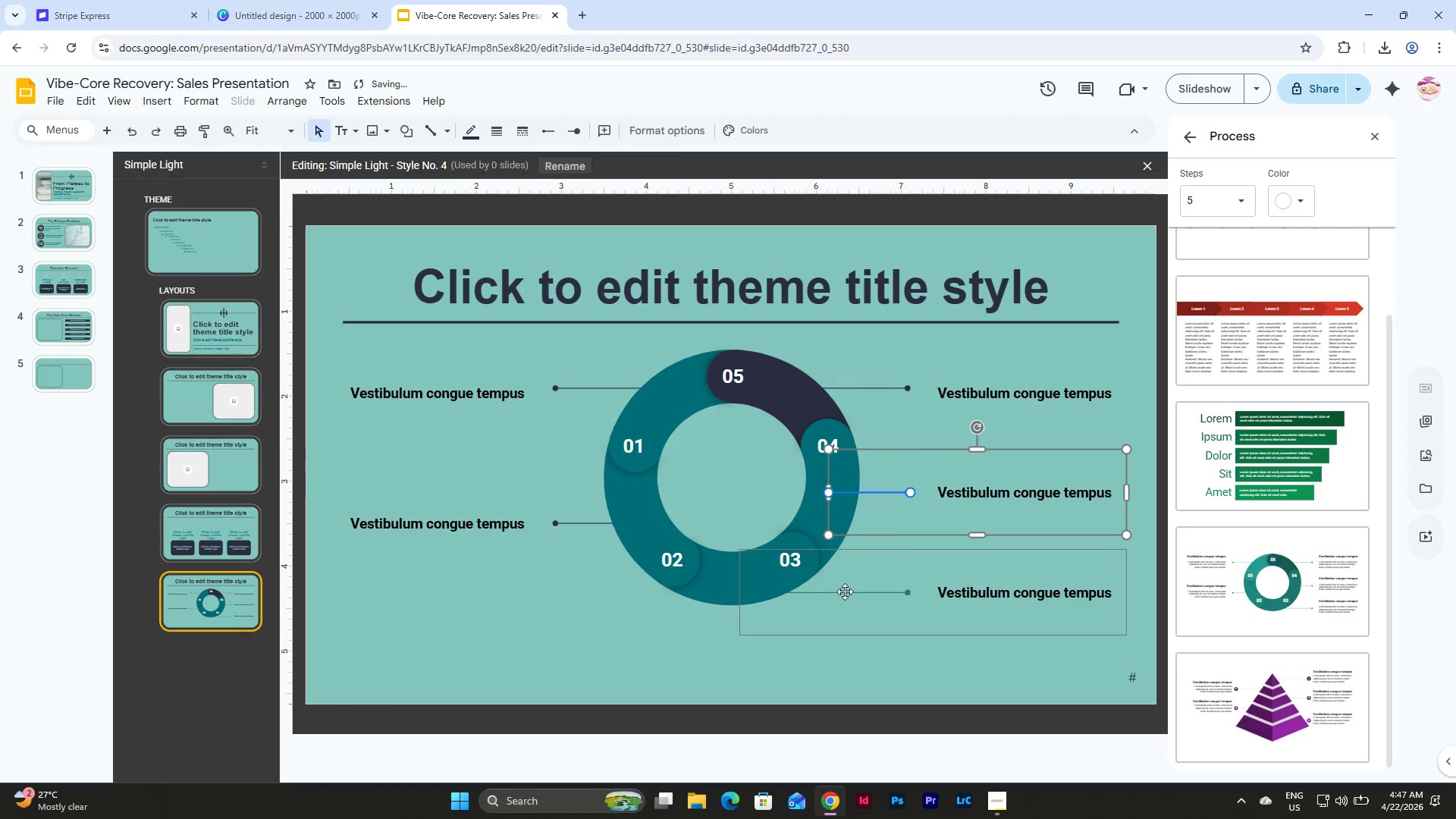 
double_click([856, 593])
 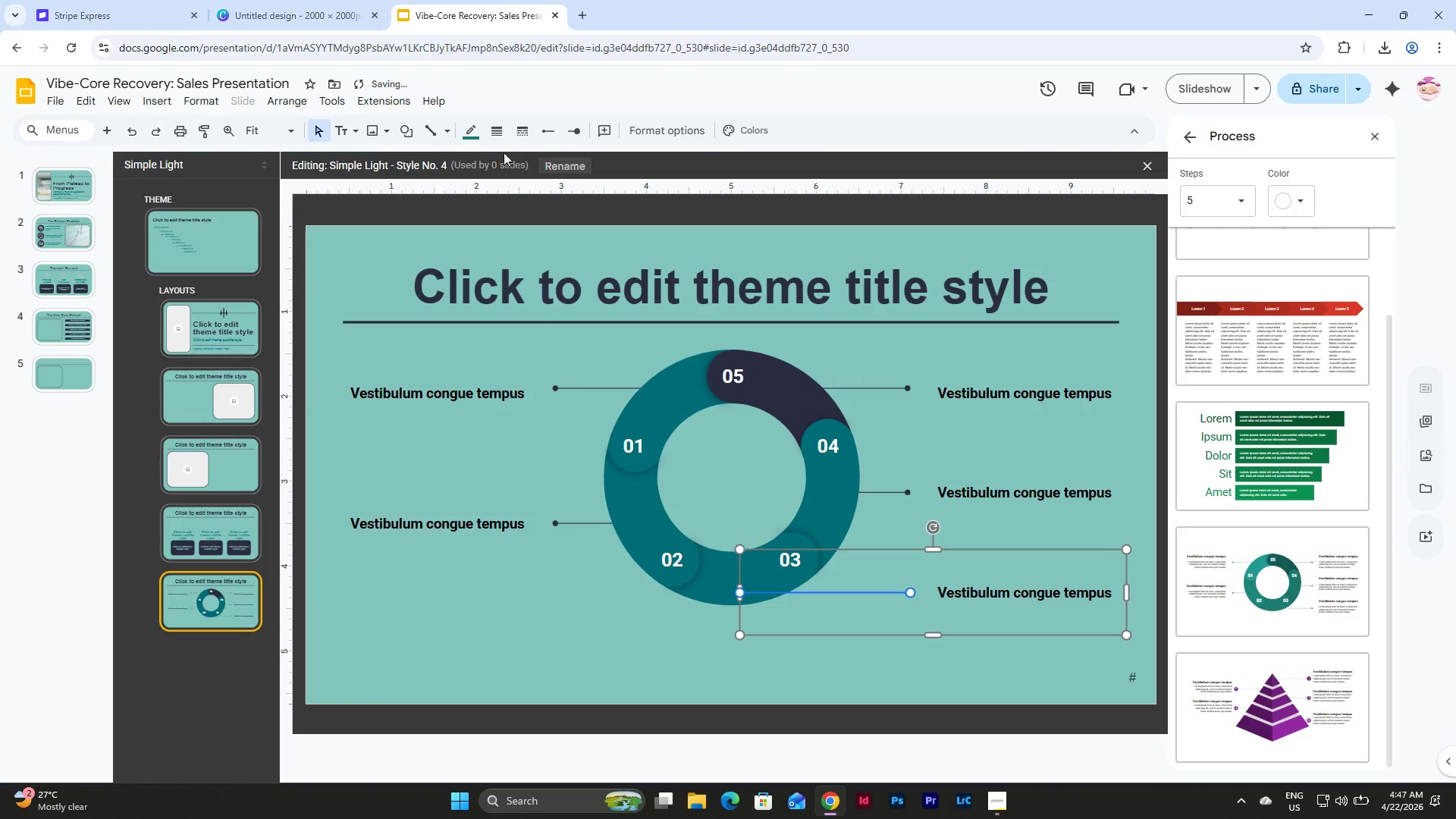 
left_click([476, 136])
 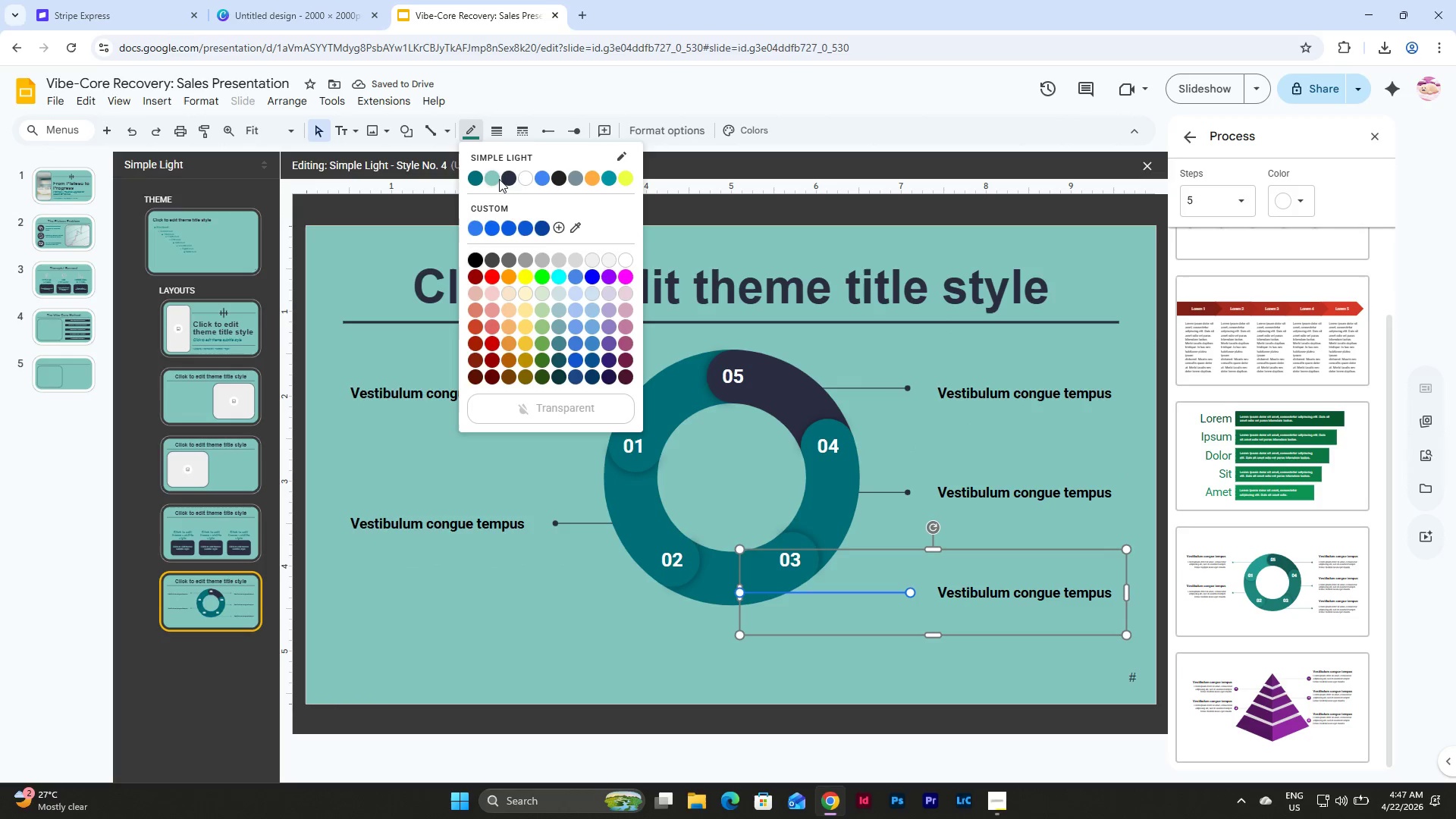 
left_click([504, 179])
 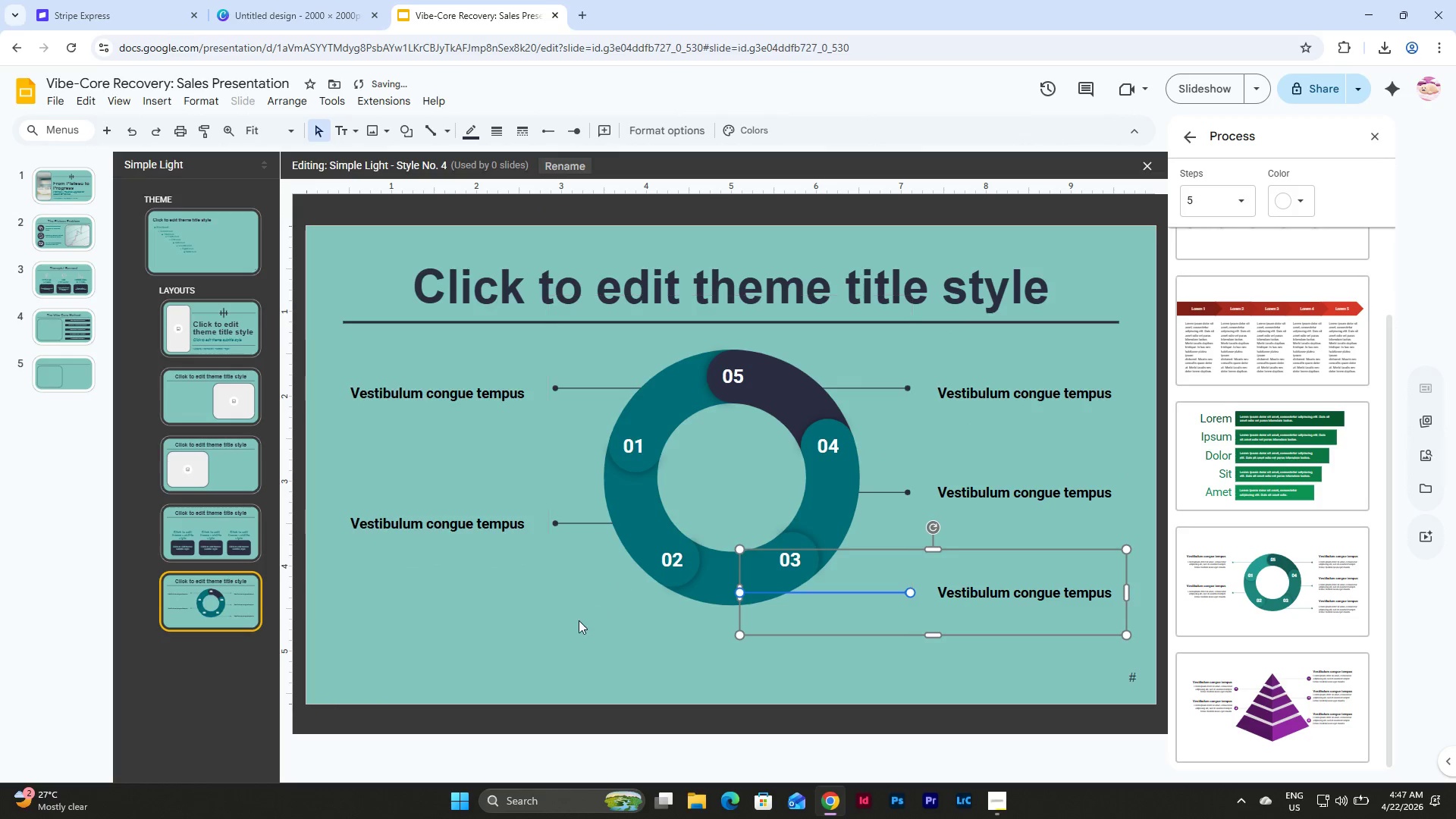 
left_click([579, 620])
 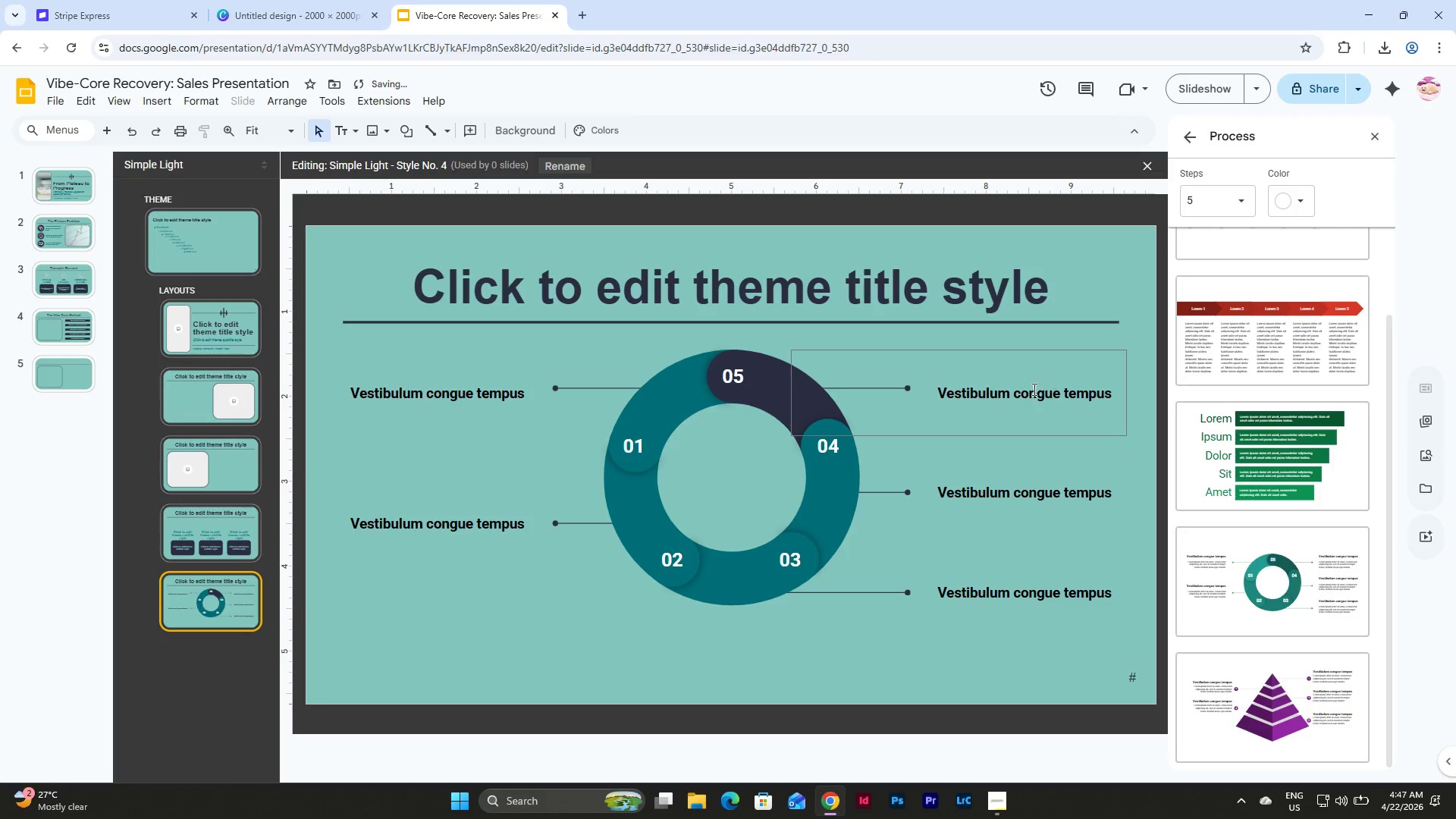 
left_click([1028, 392])
 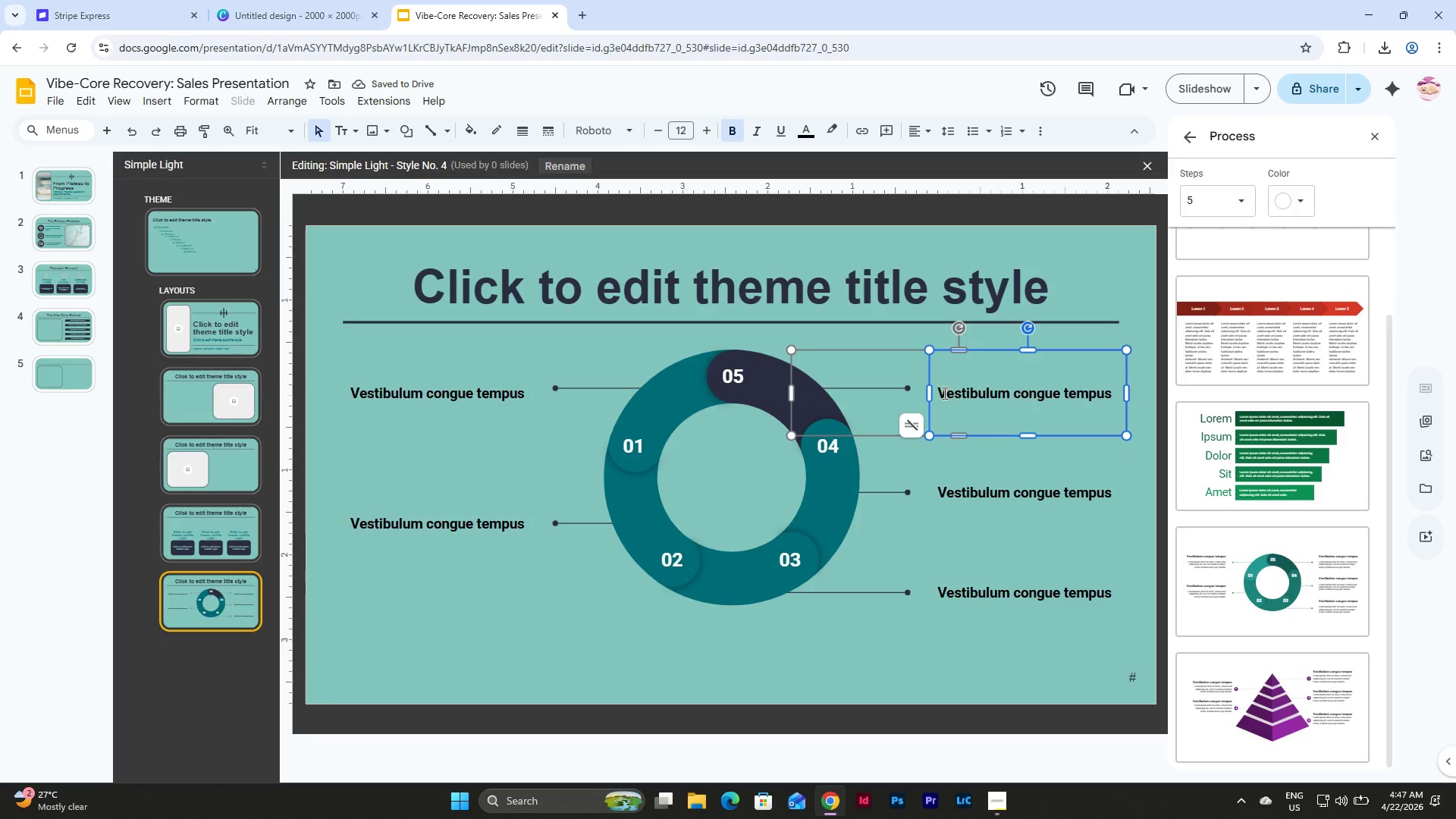 
left_click_drag(start_coordinate=[940, 393], to_coordinate=[1118, 398])
 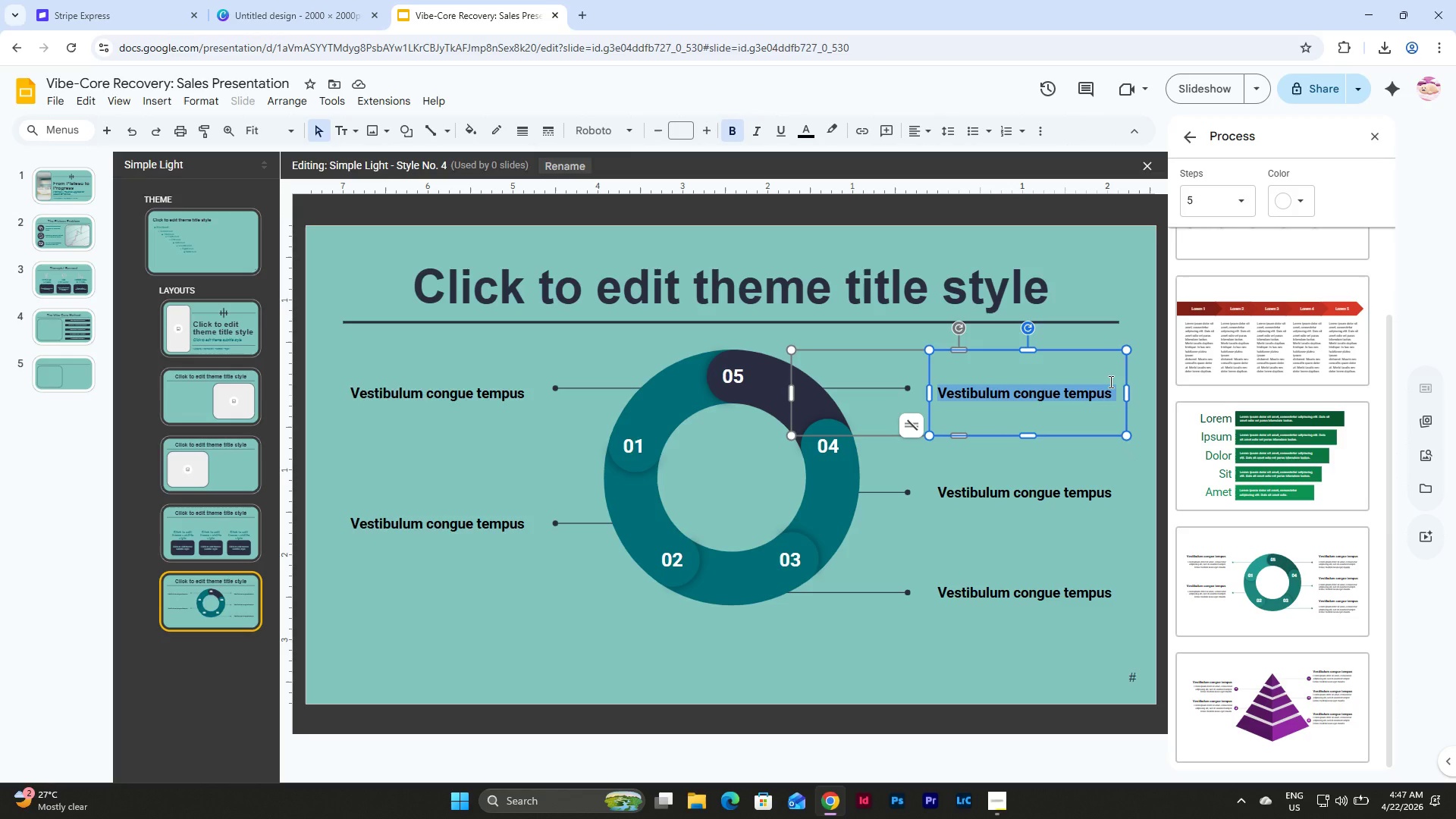 
wait(11.16)
 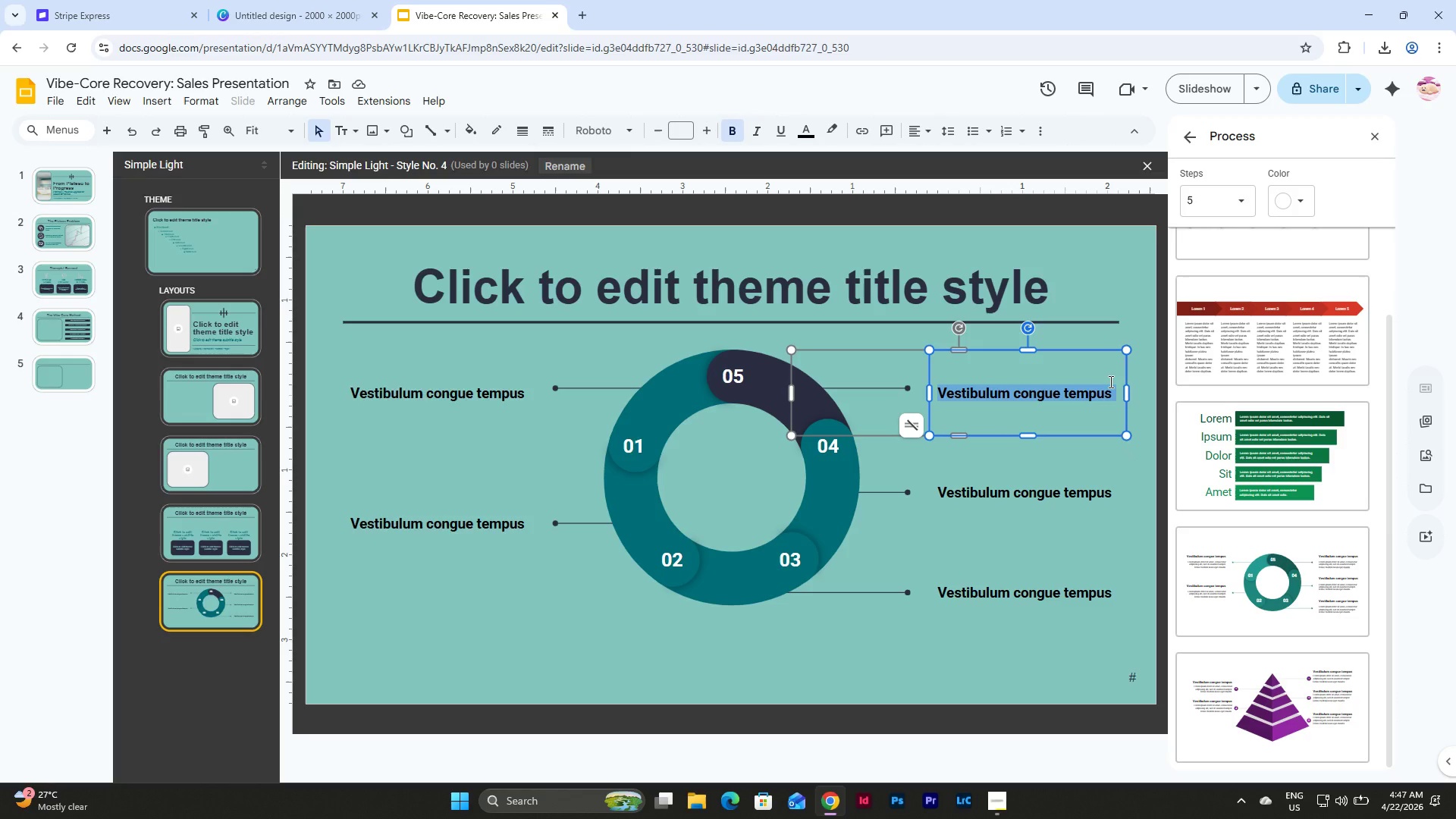 
mouse_move([694, 134])
 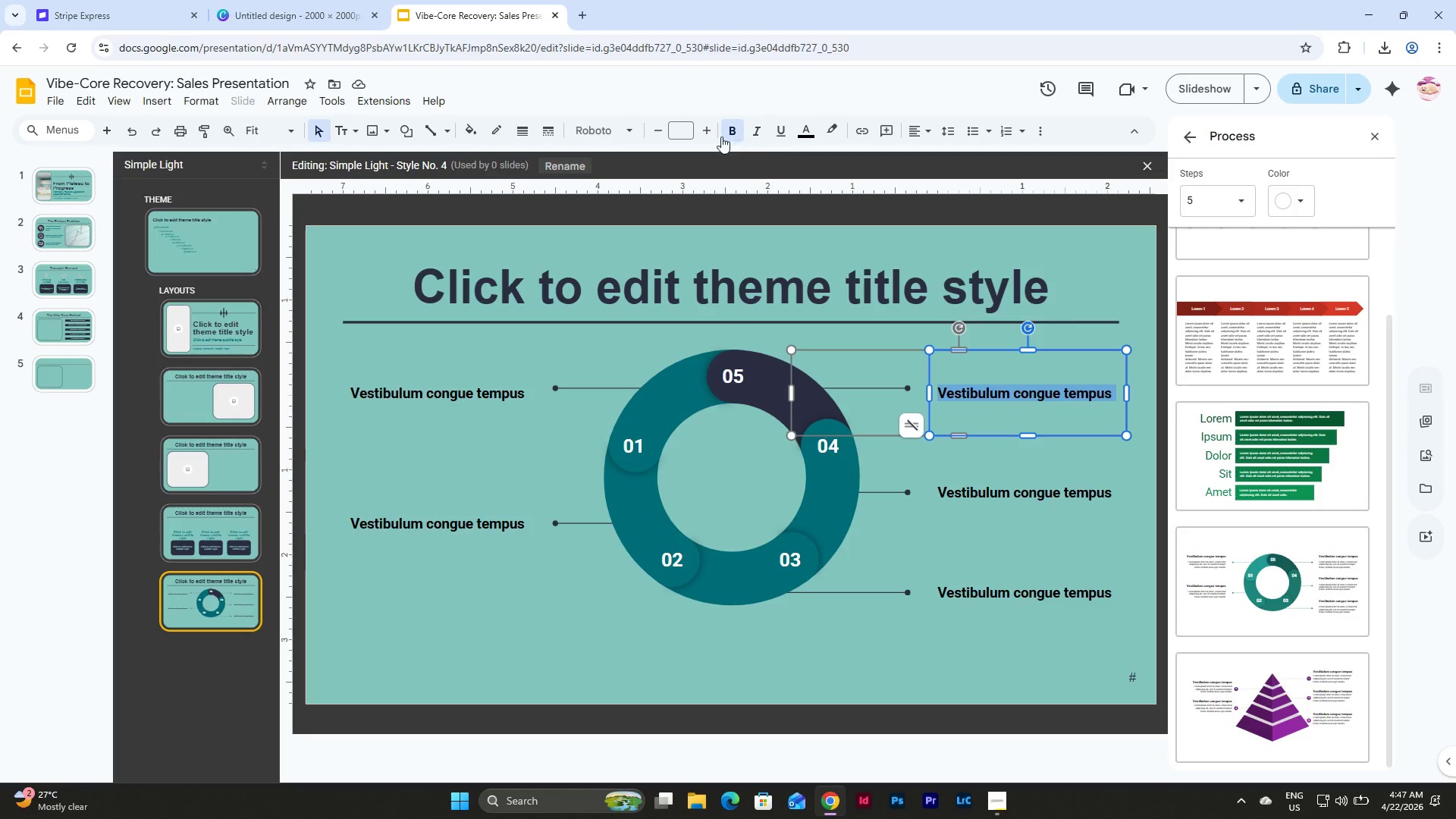 
left_click([808, 128])
 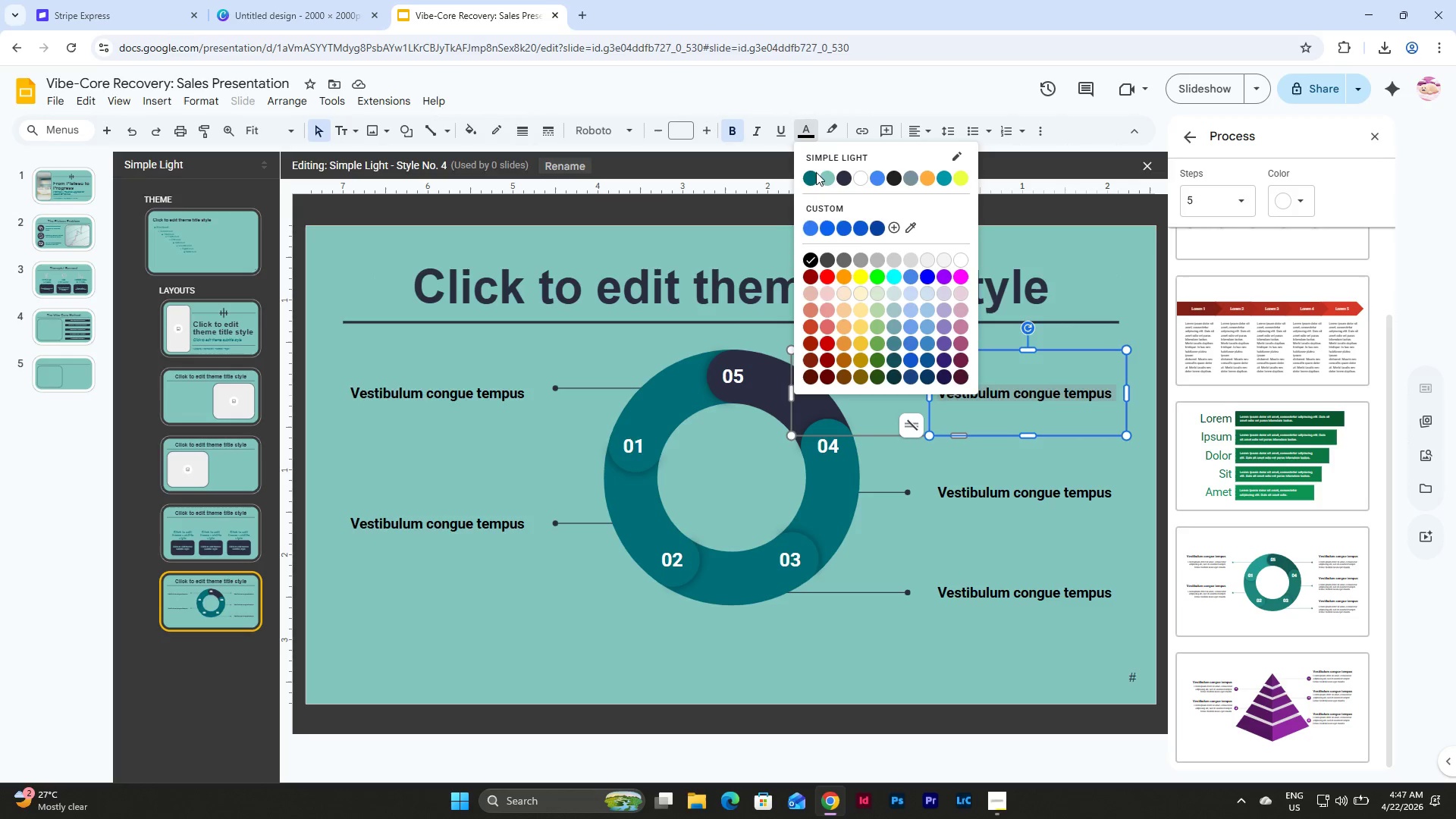 
left_click([811, 175])
 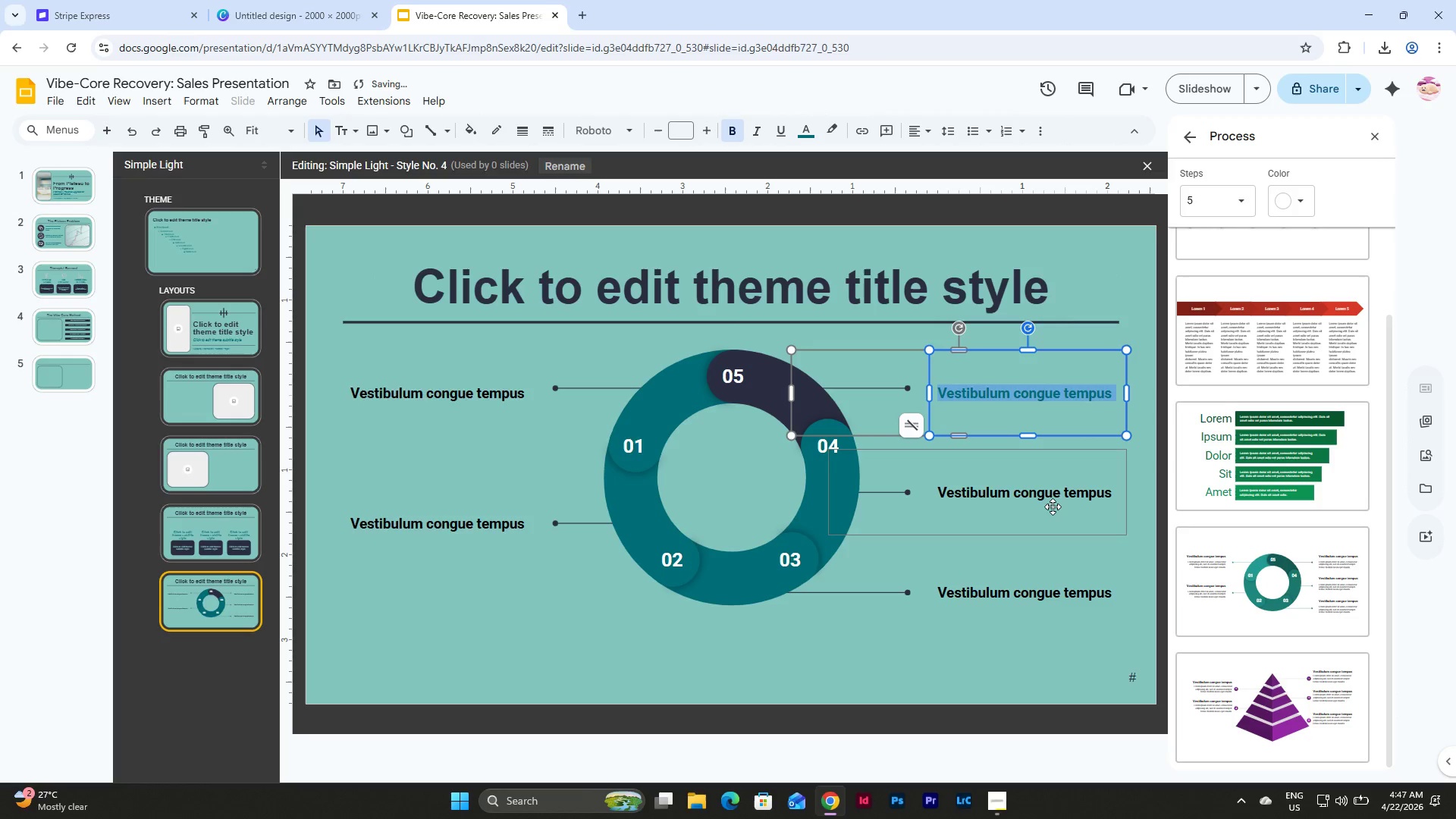 
left_click([1042, 500])
 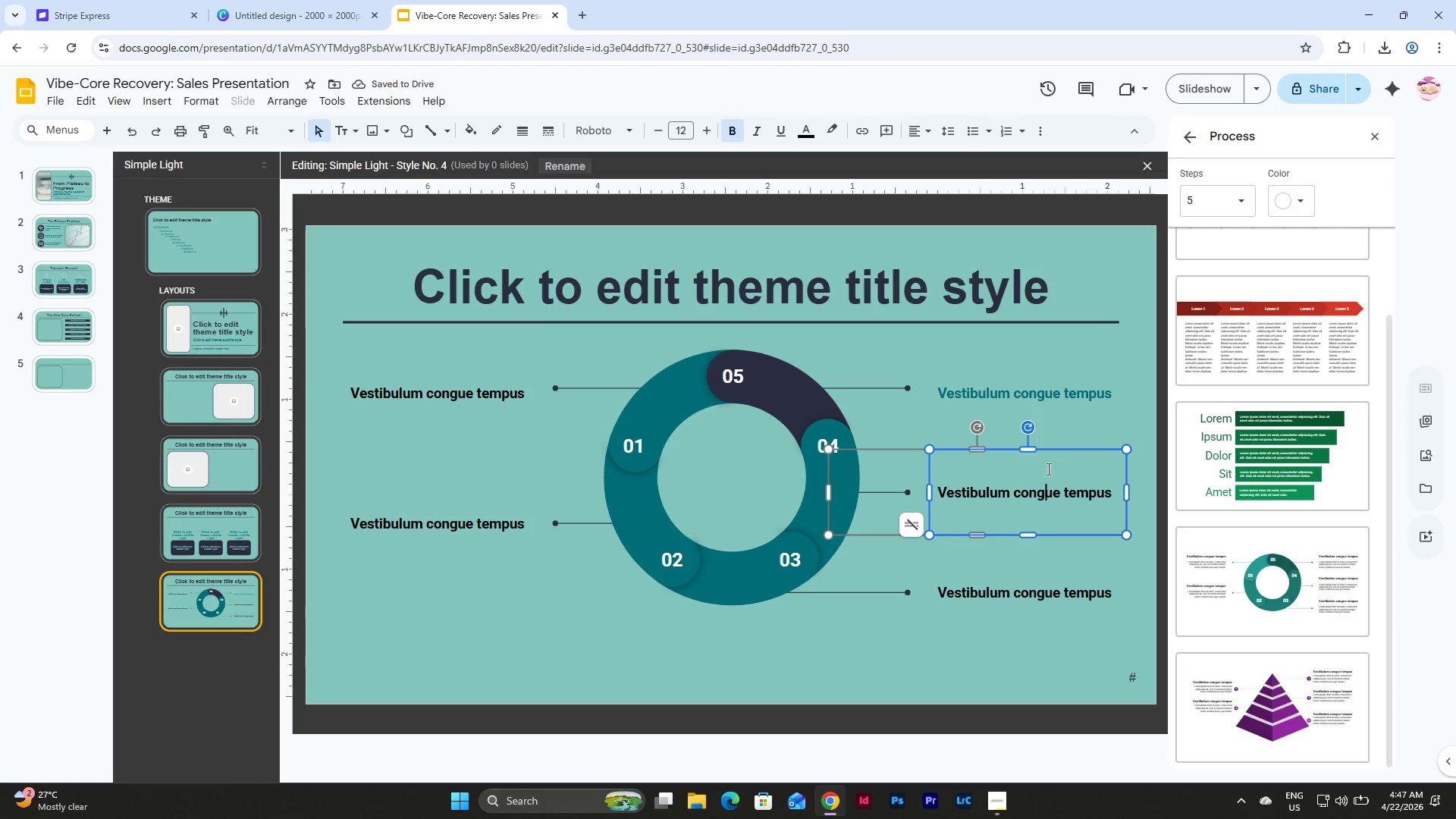 
left_click([1062, 452])
 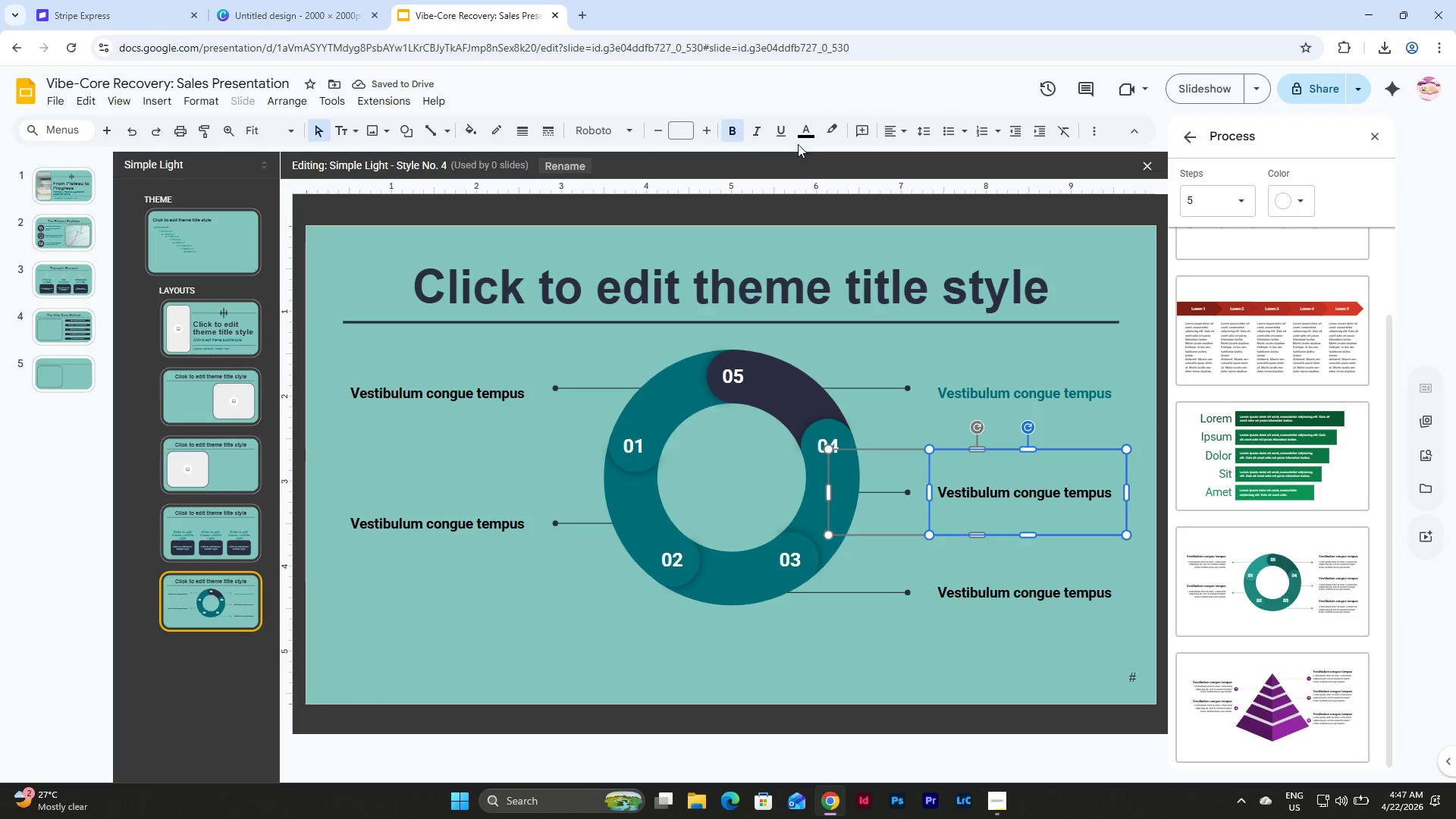 
left_click([808, 130])
 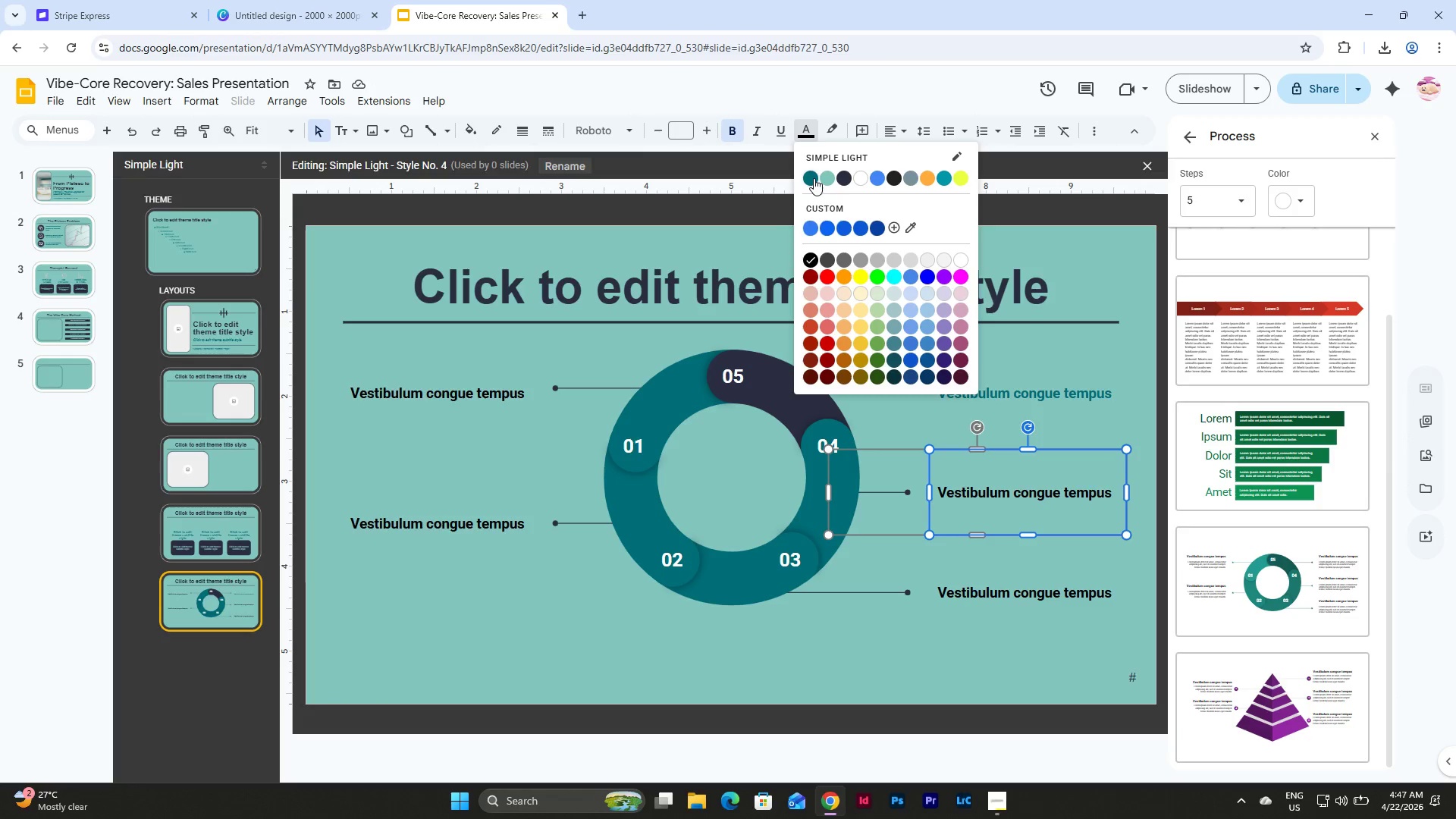 
left_click([814, 178])
 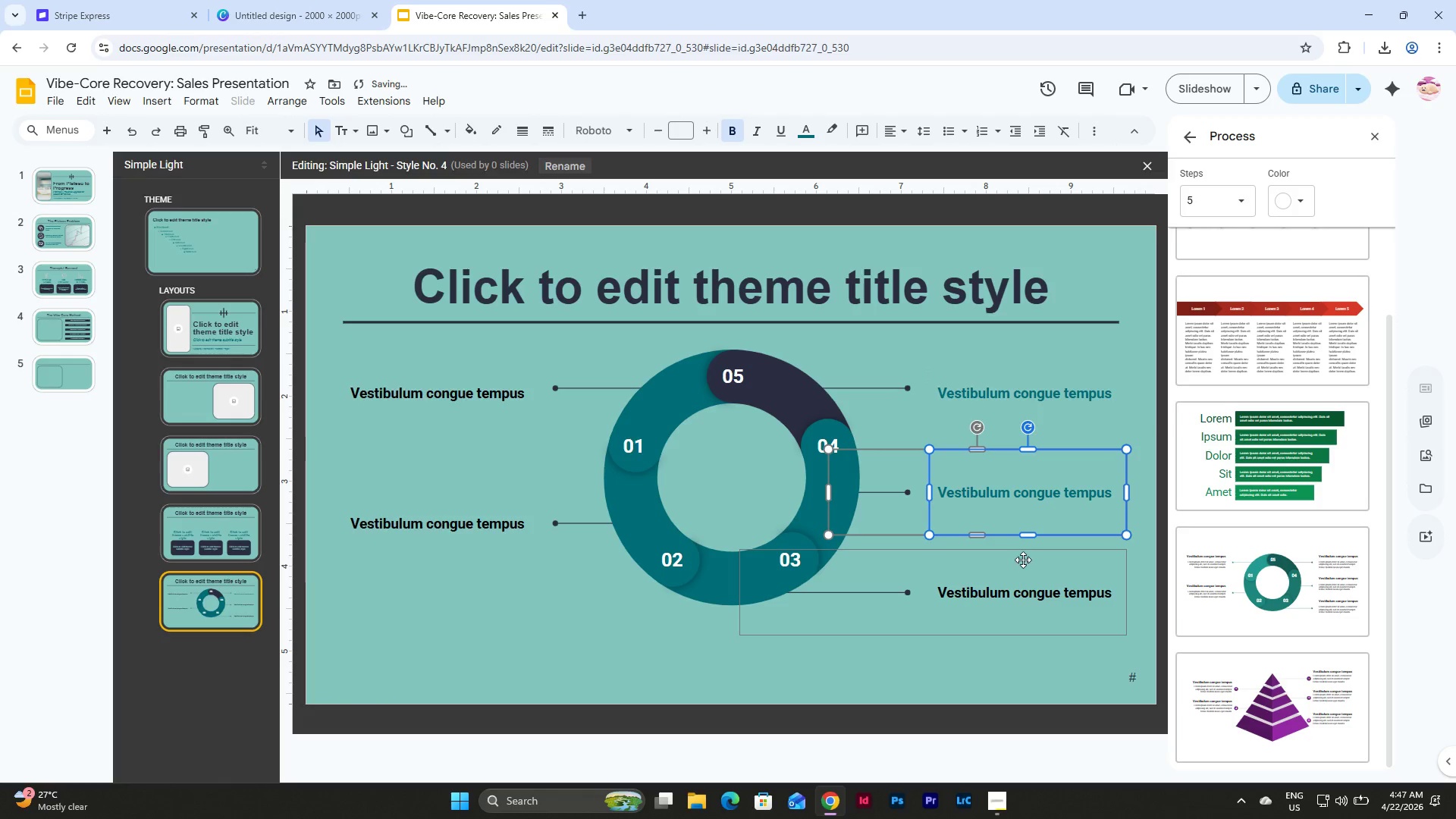 
left_click([1023, 553])
 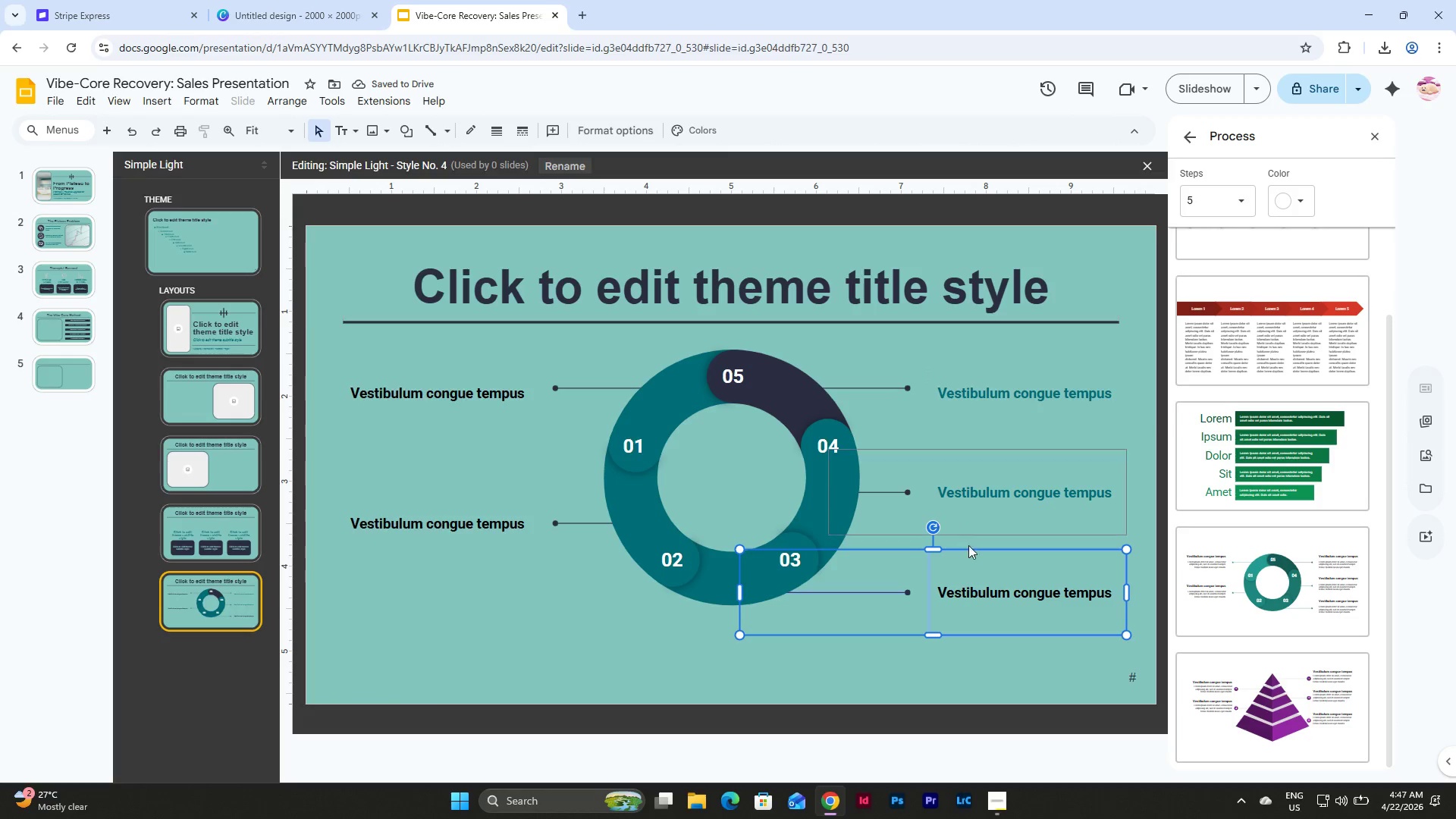 
left_click([1003, 576])
 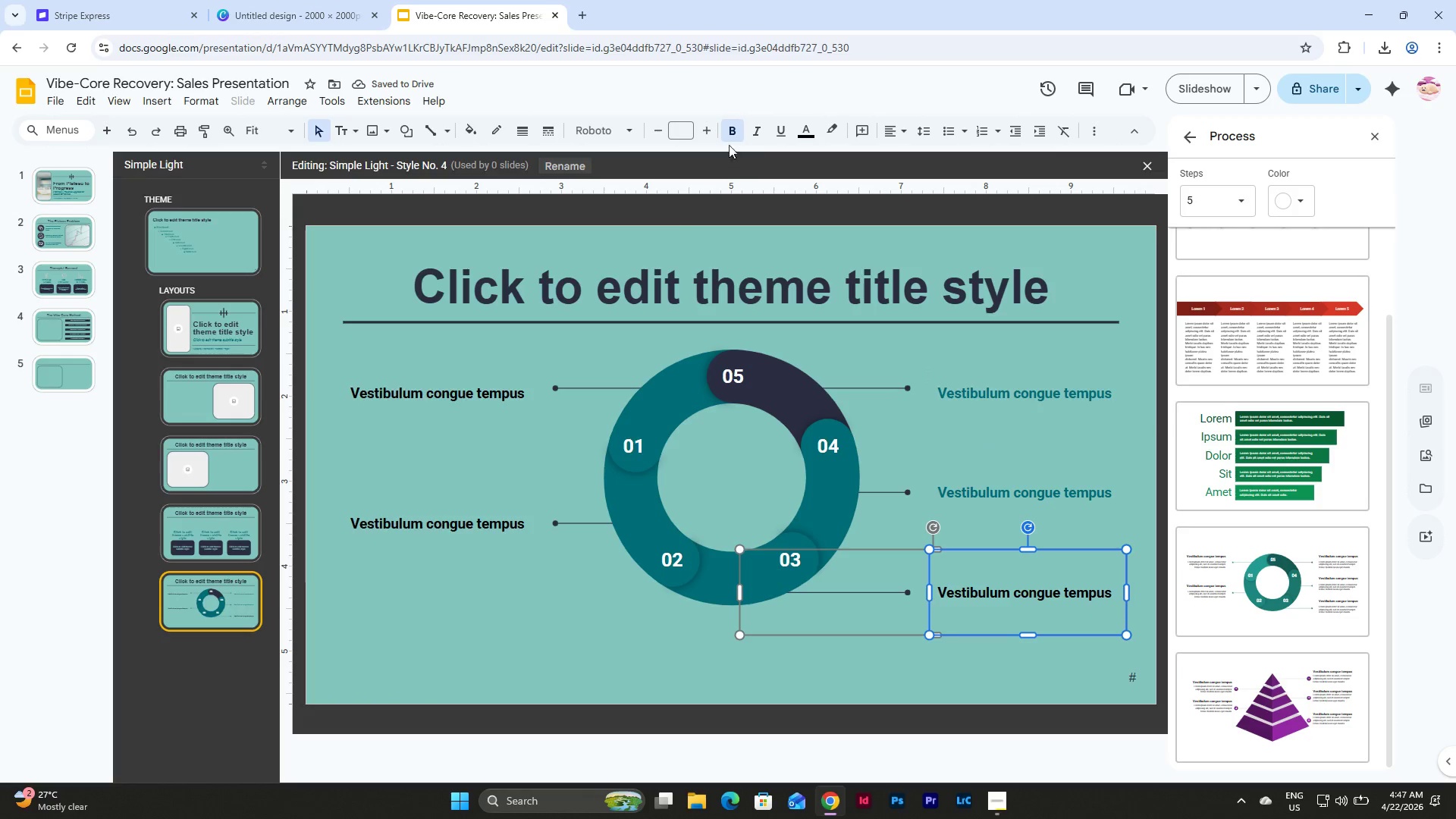 
left_click([805, 133])
 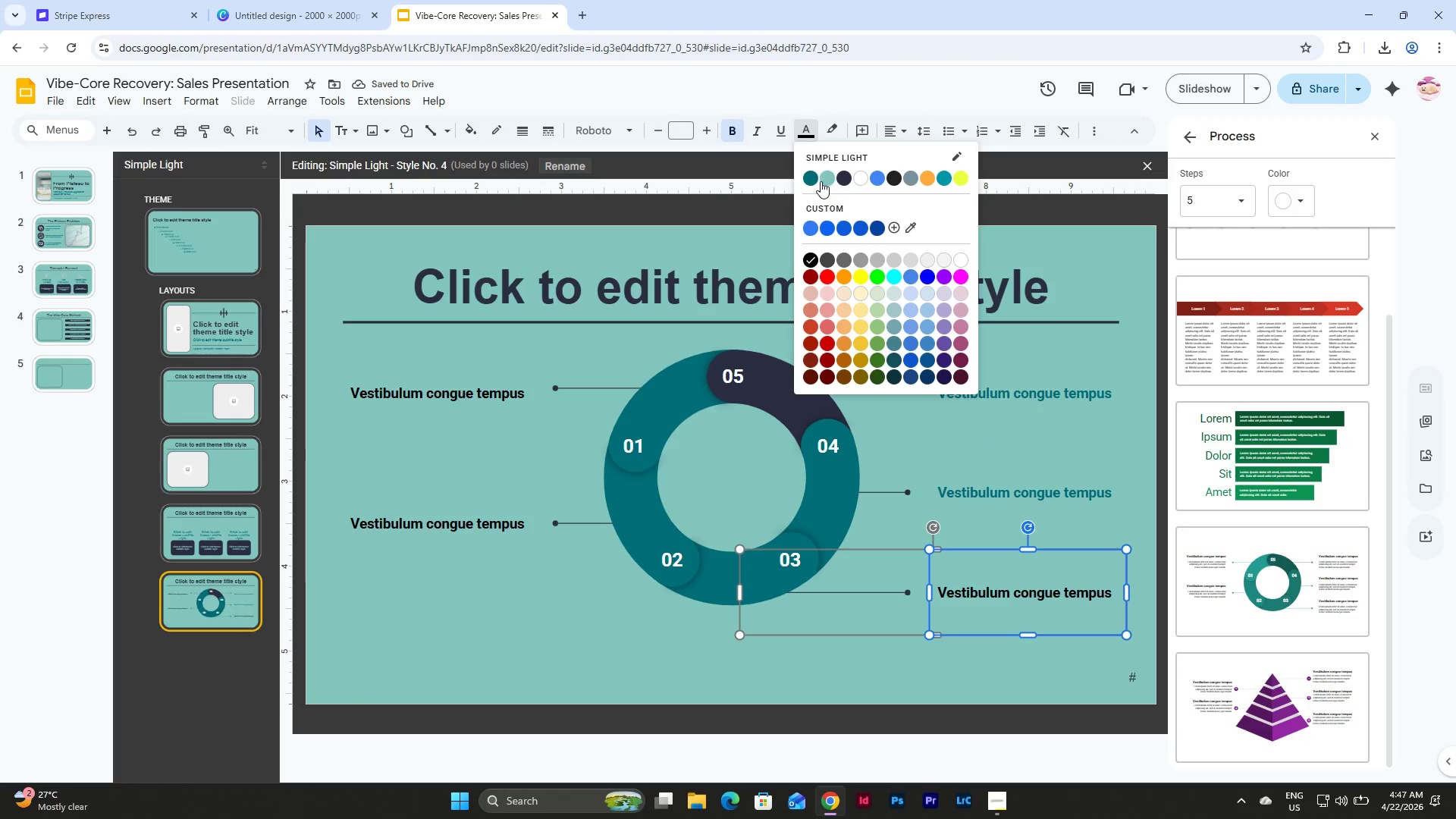 
left_click([809, 180])
 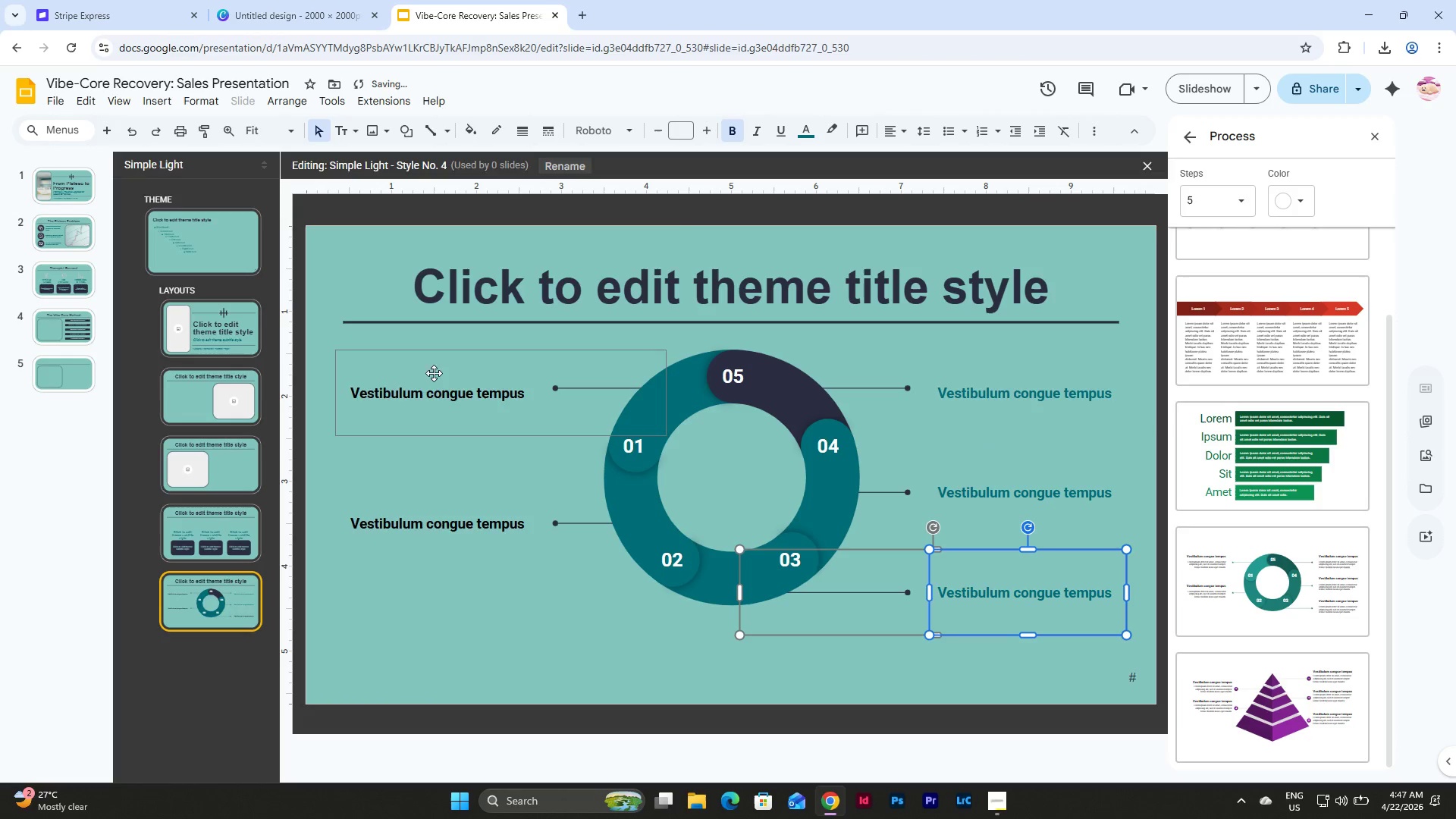 
left_click([439, 400])
 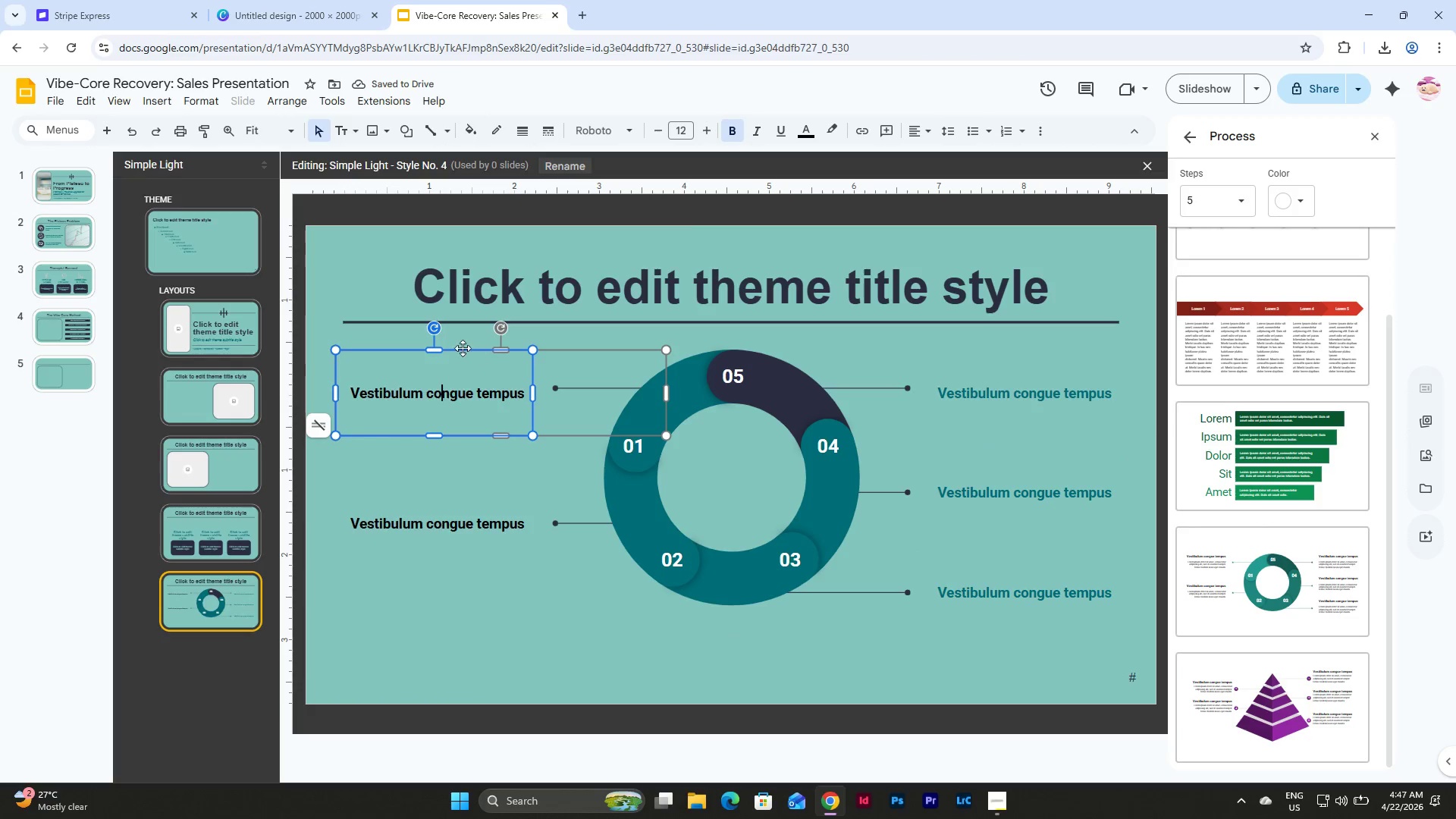 
left_click([457, 353])
 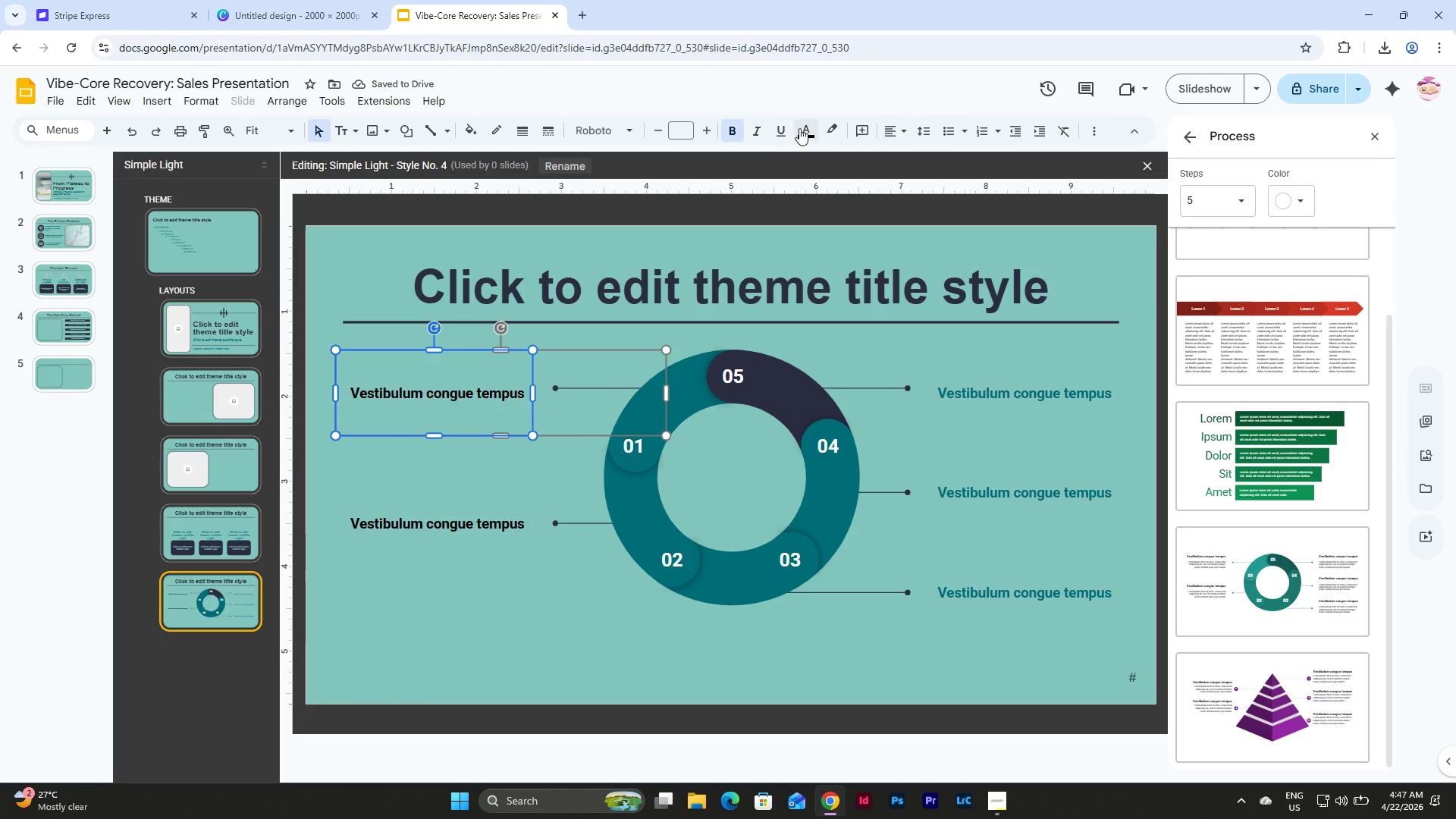 
left_click([803, 128])
 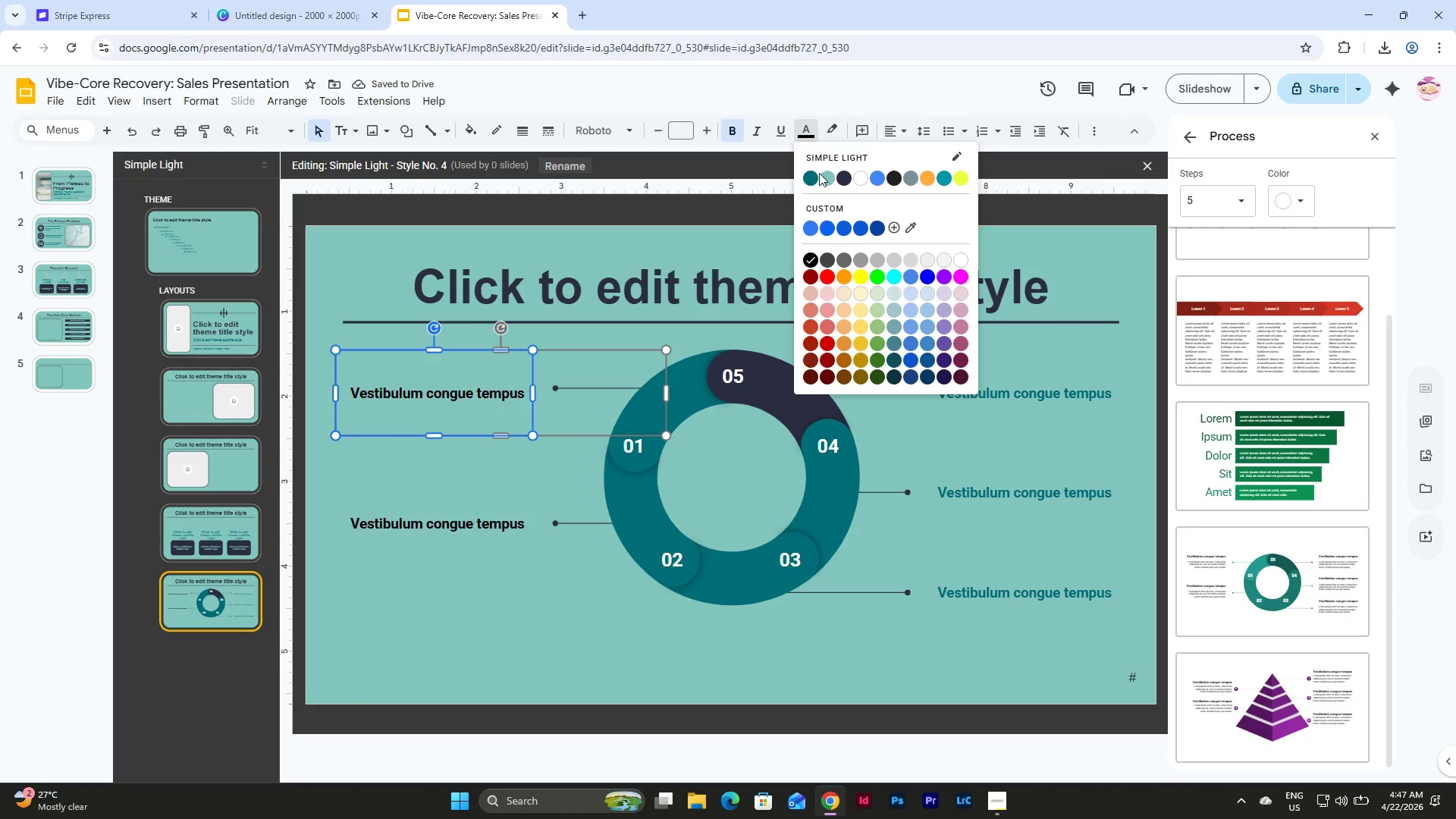 
left_click([811, 175])
 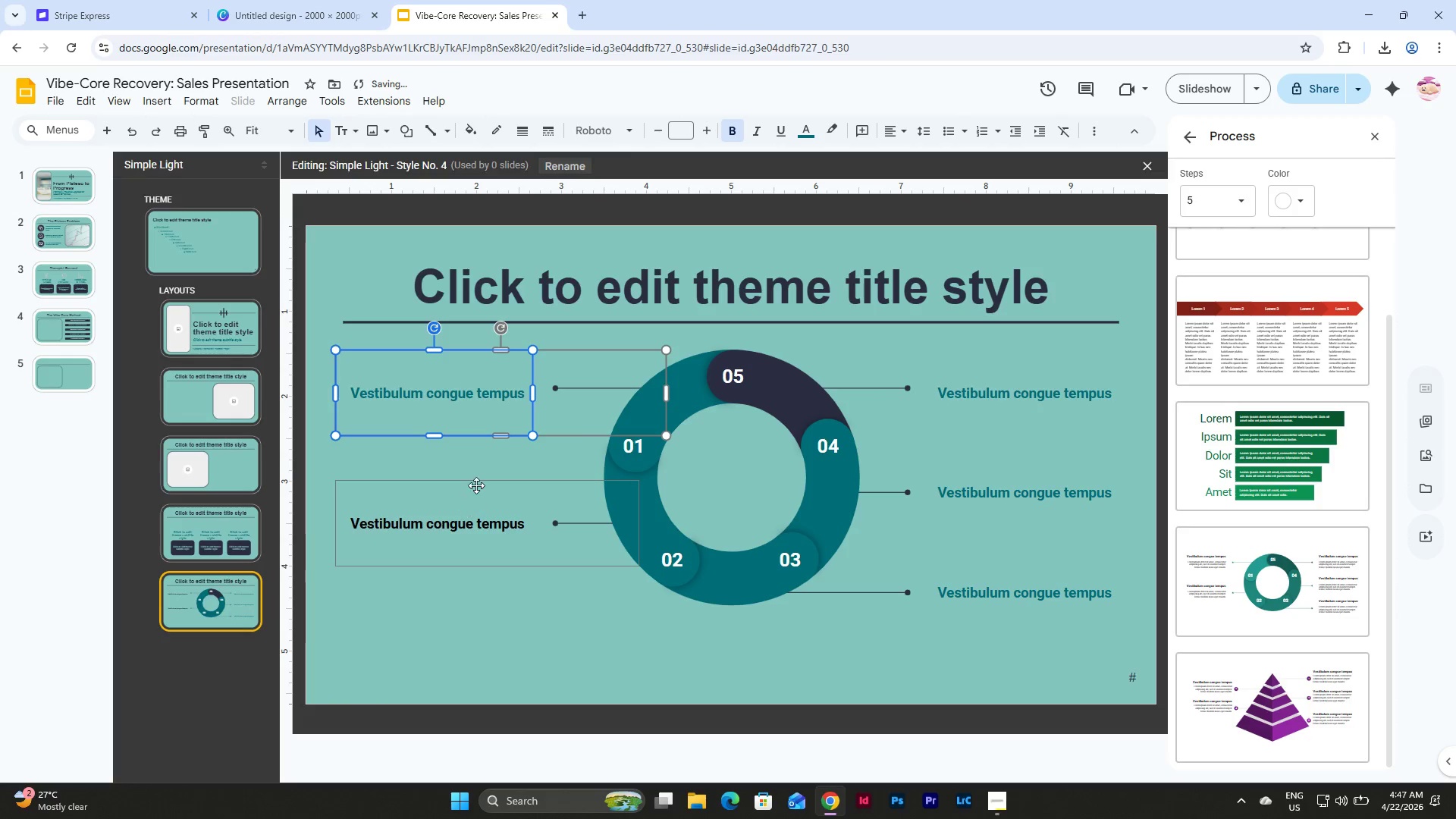 
left_click([476, 481])
 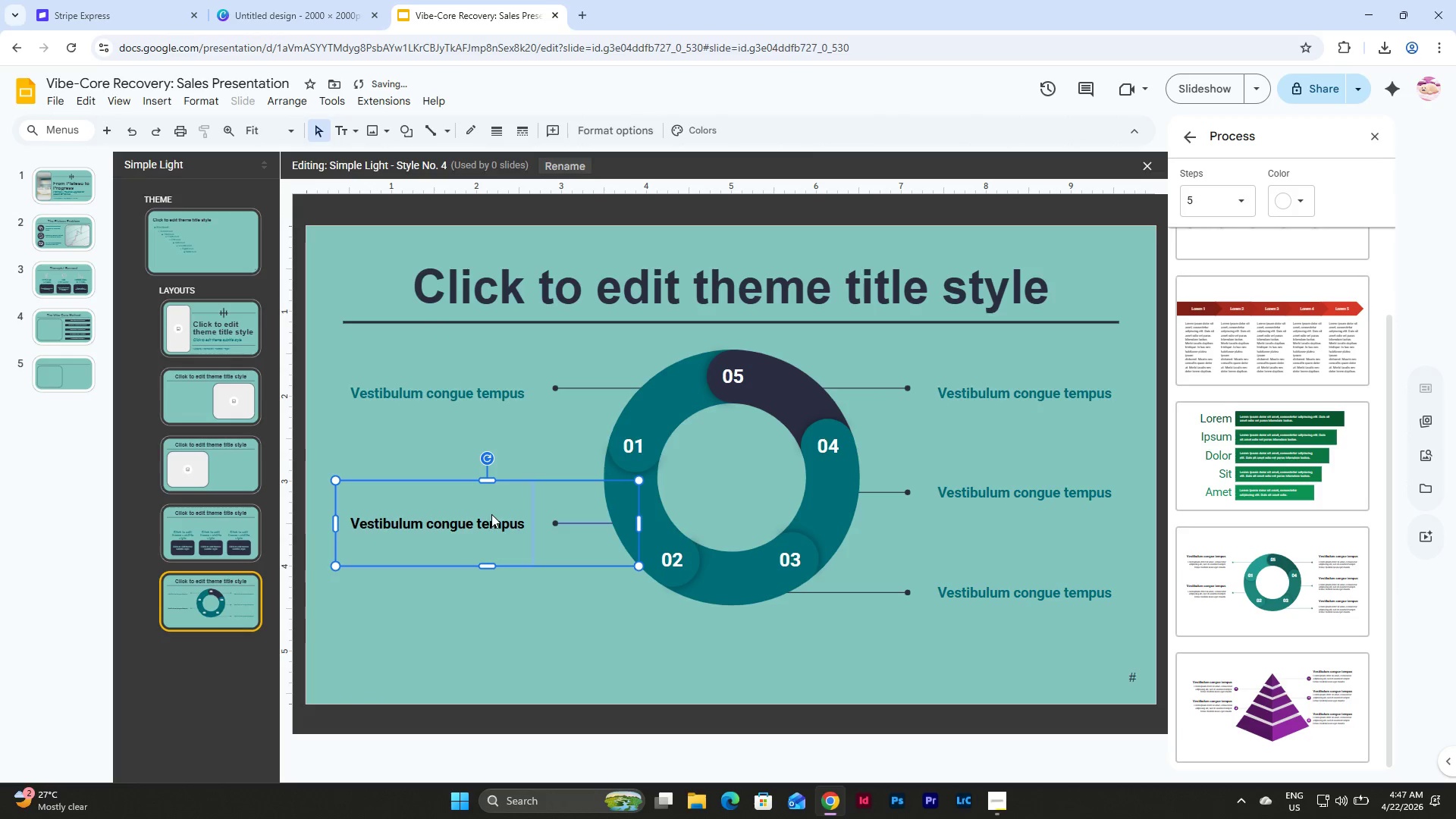 
left_click([494, 521])
 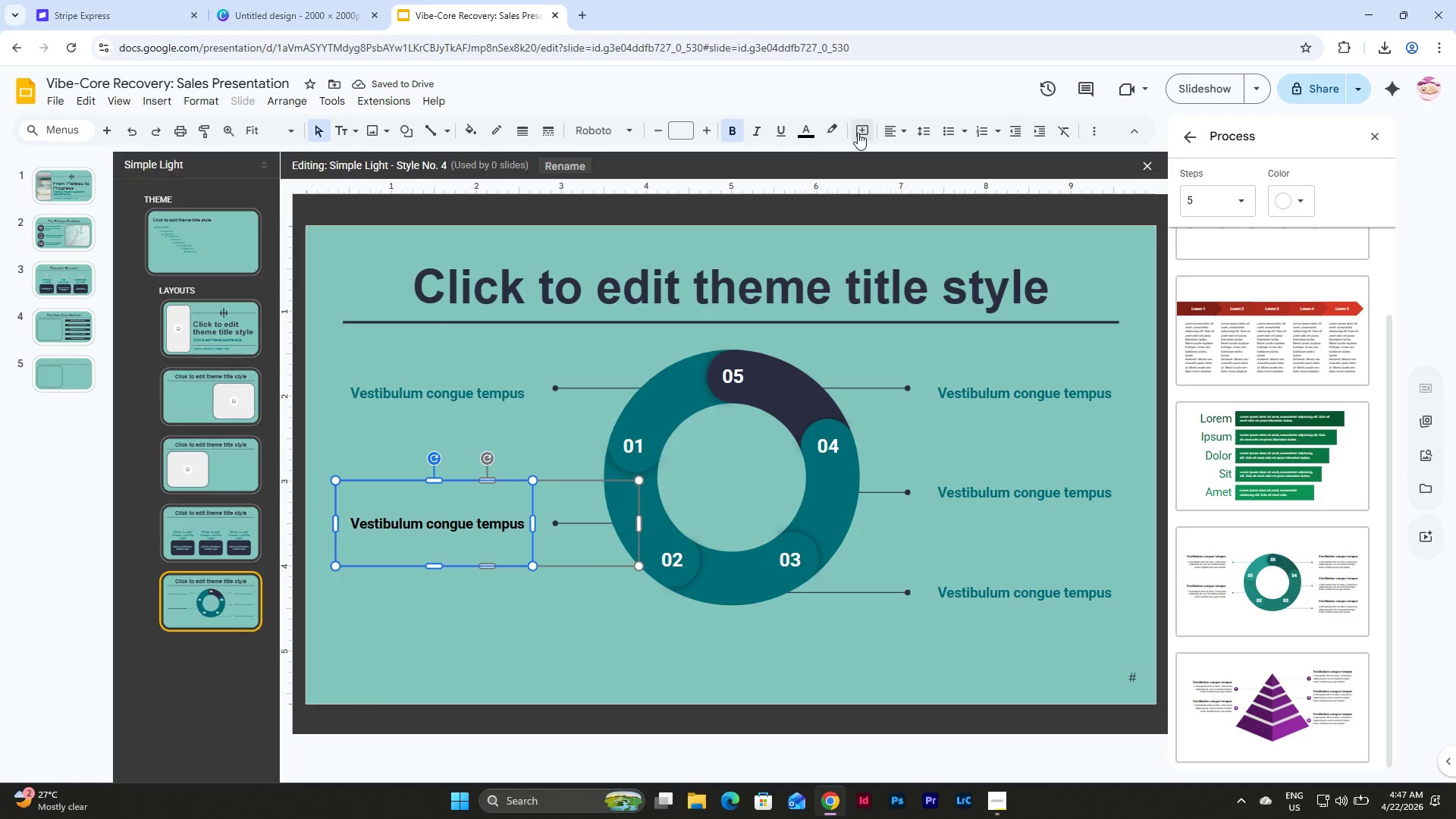 
left_click([804, 125])
 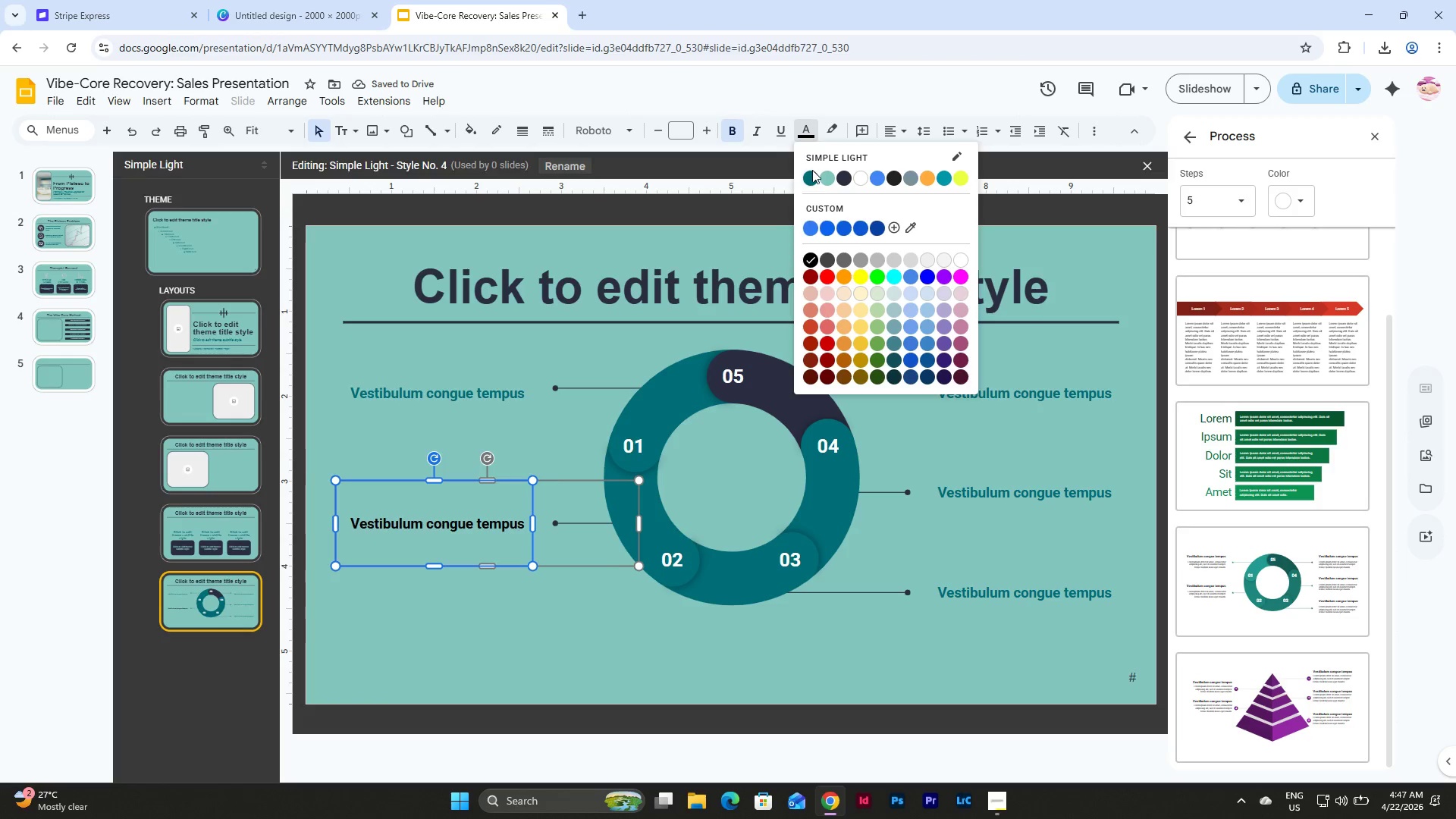 
left_click([812, 173])
 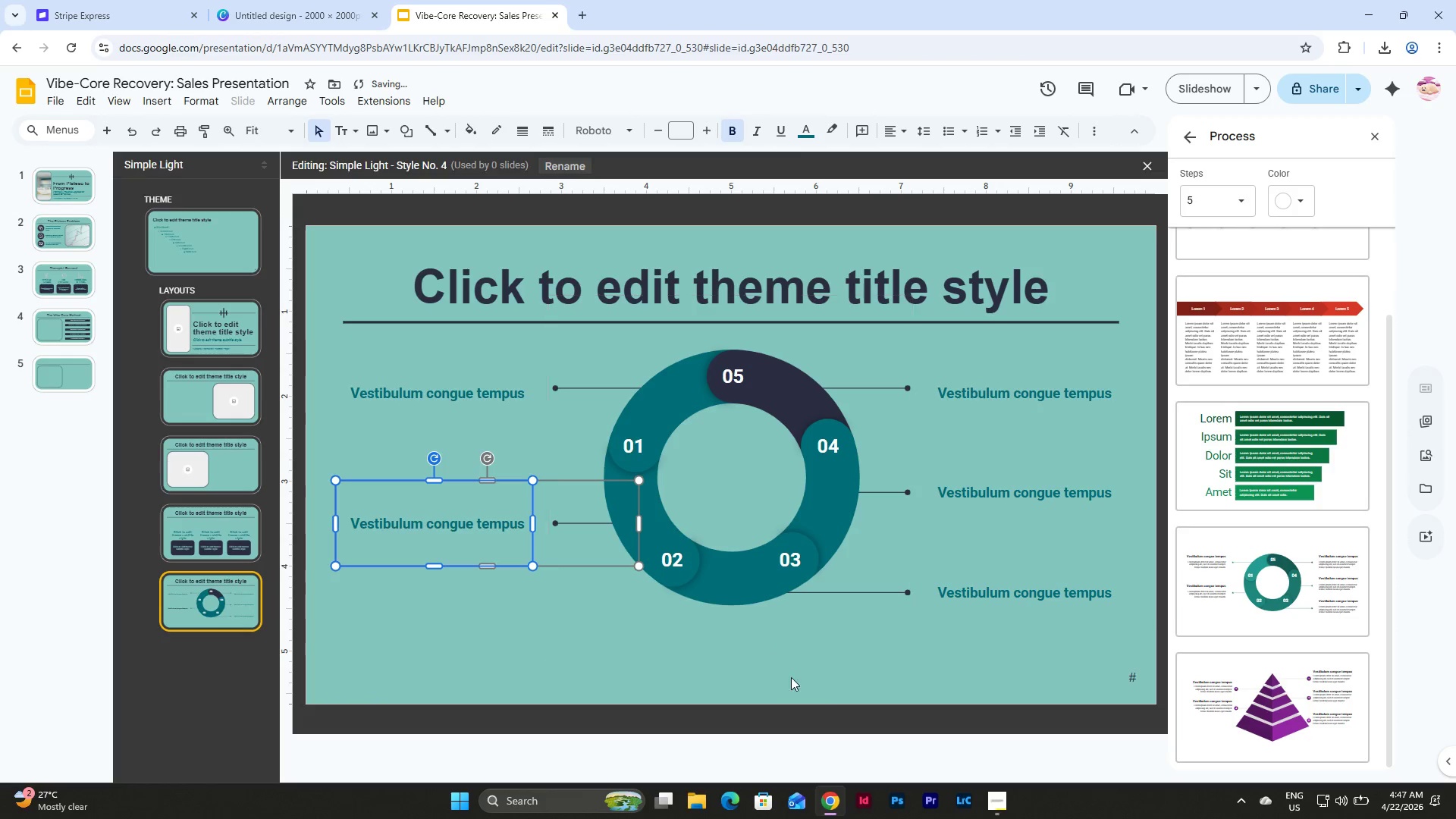 
left_click([747, 650])
 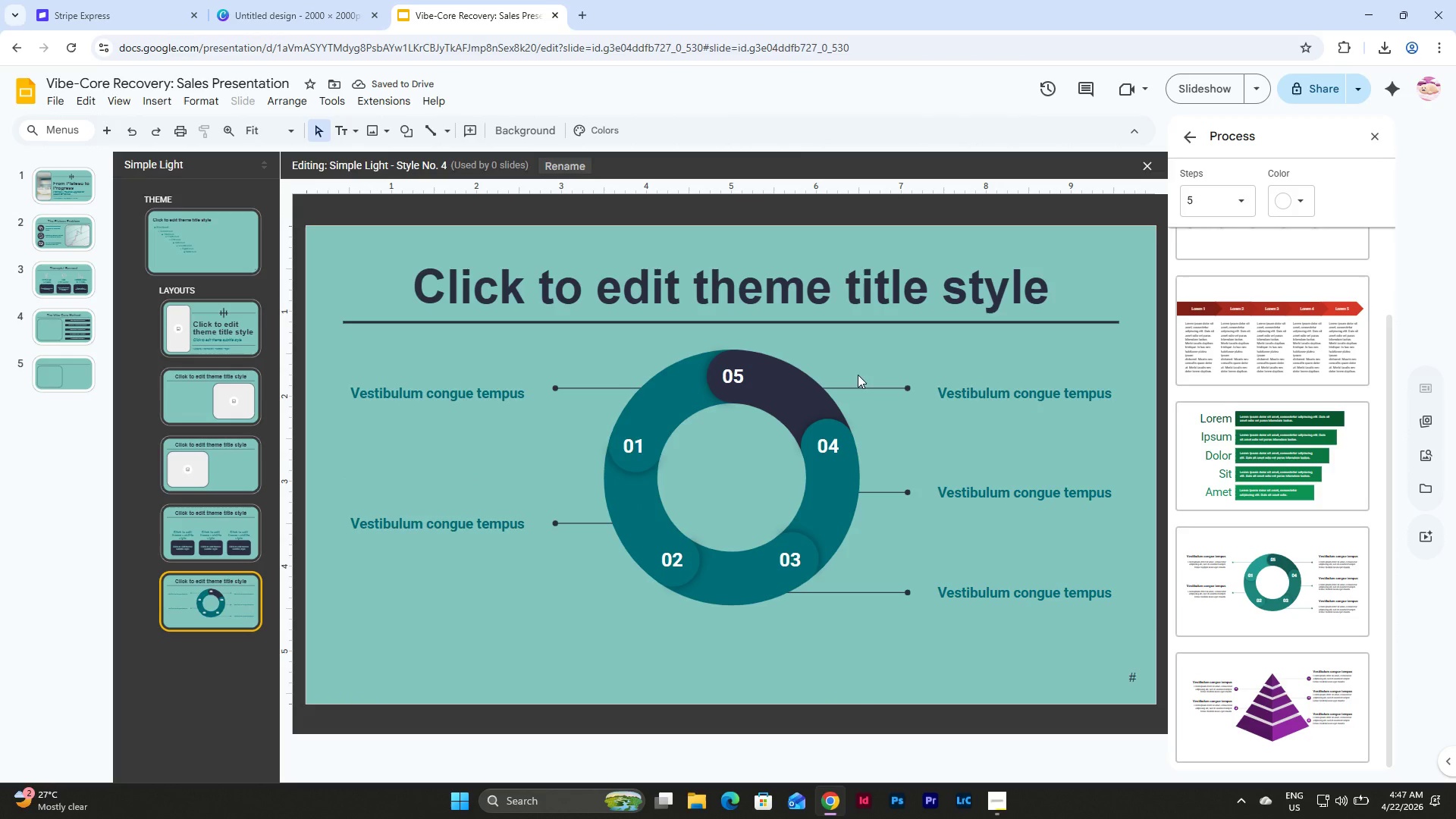 
double_click([541, 412])
 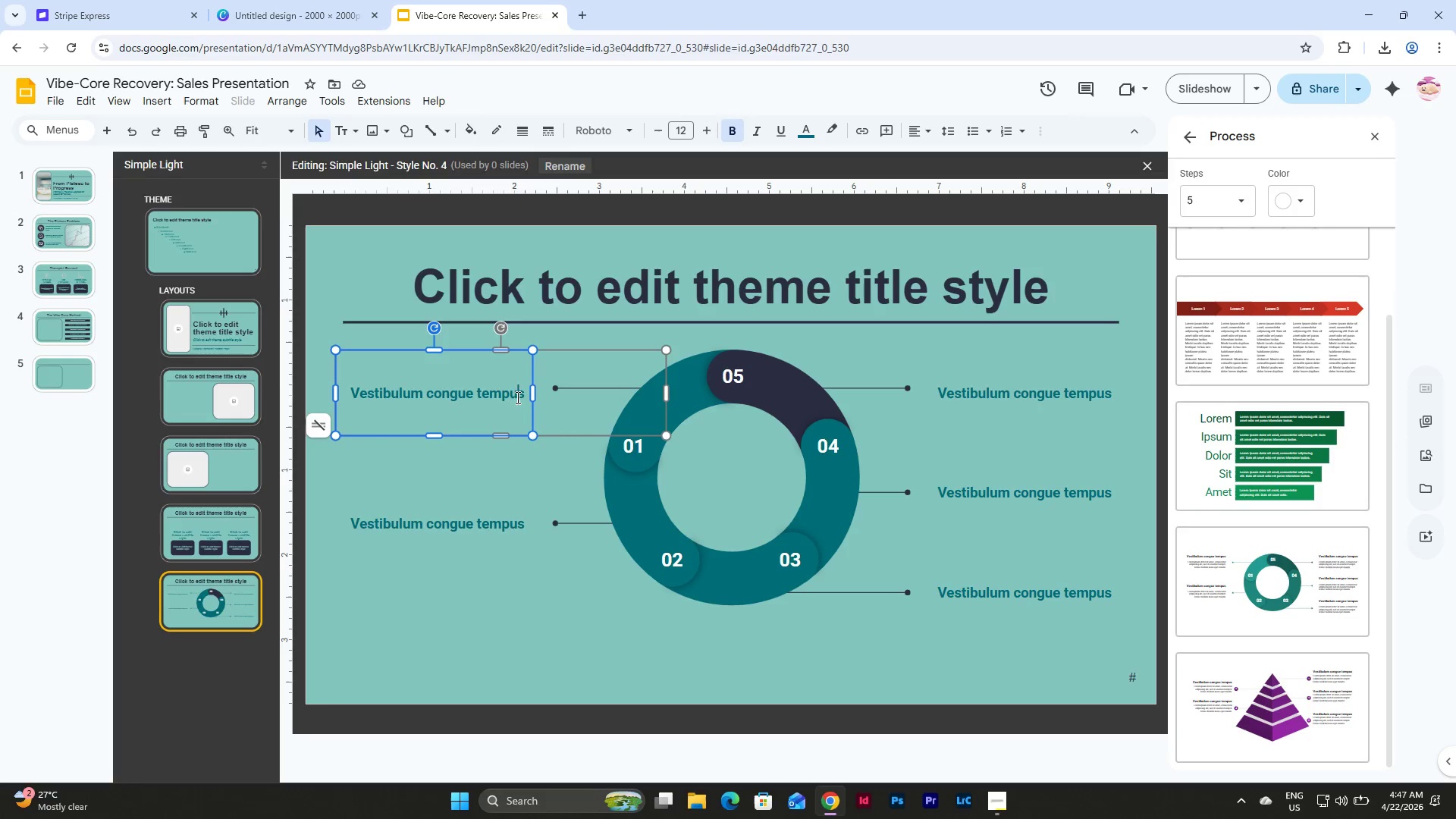 
triple_click([518, 391])
 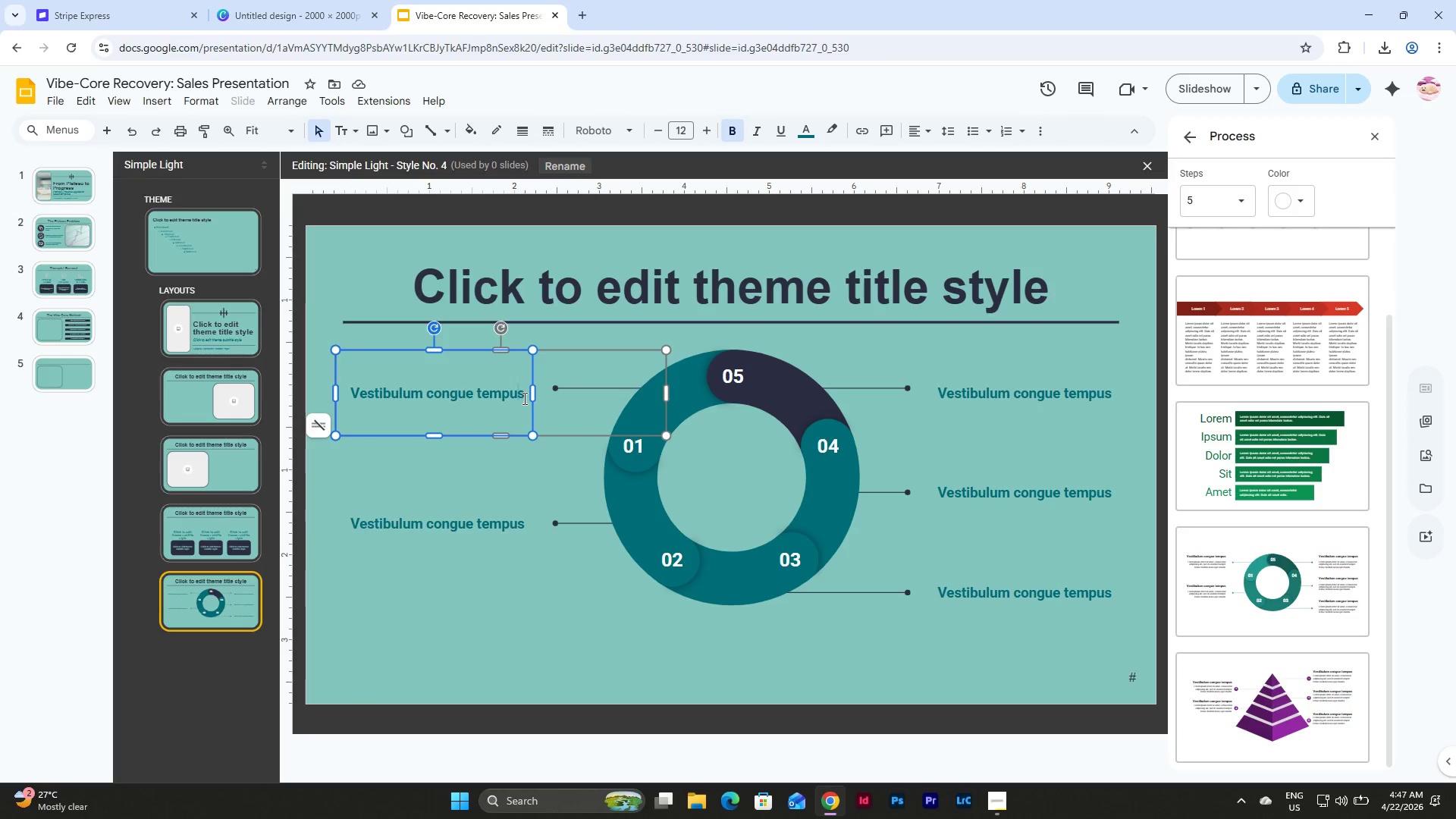 
left_click([523, 398])
 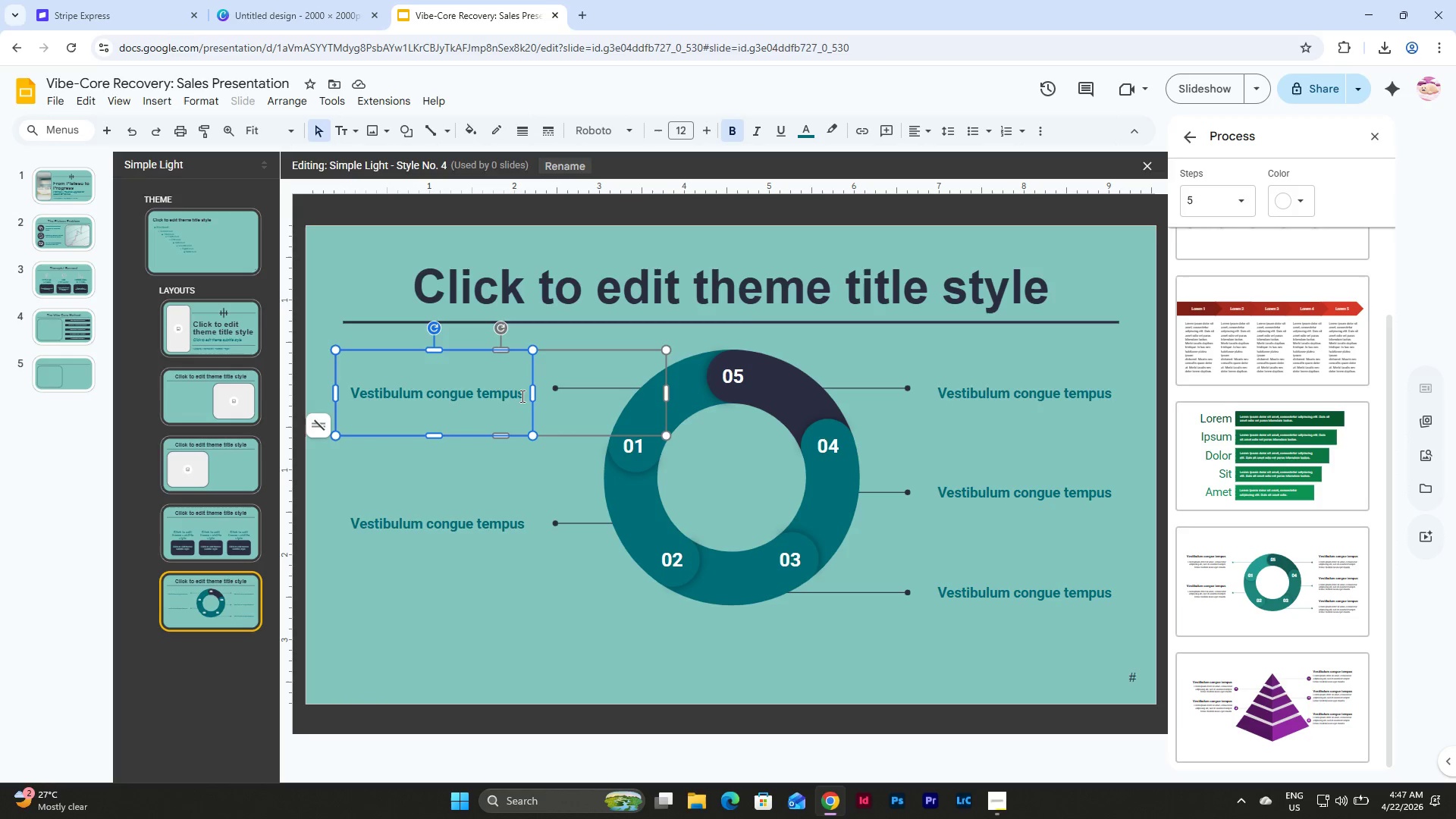 
left_click_drag(start_coordinate=[523, 397], to_coordinate=[317, 394])
 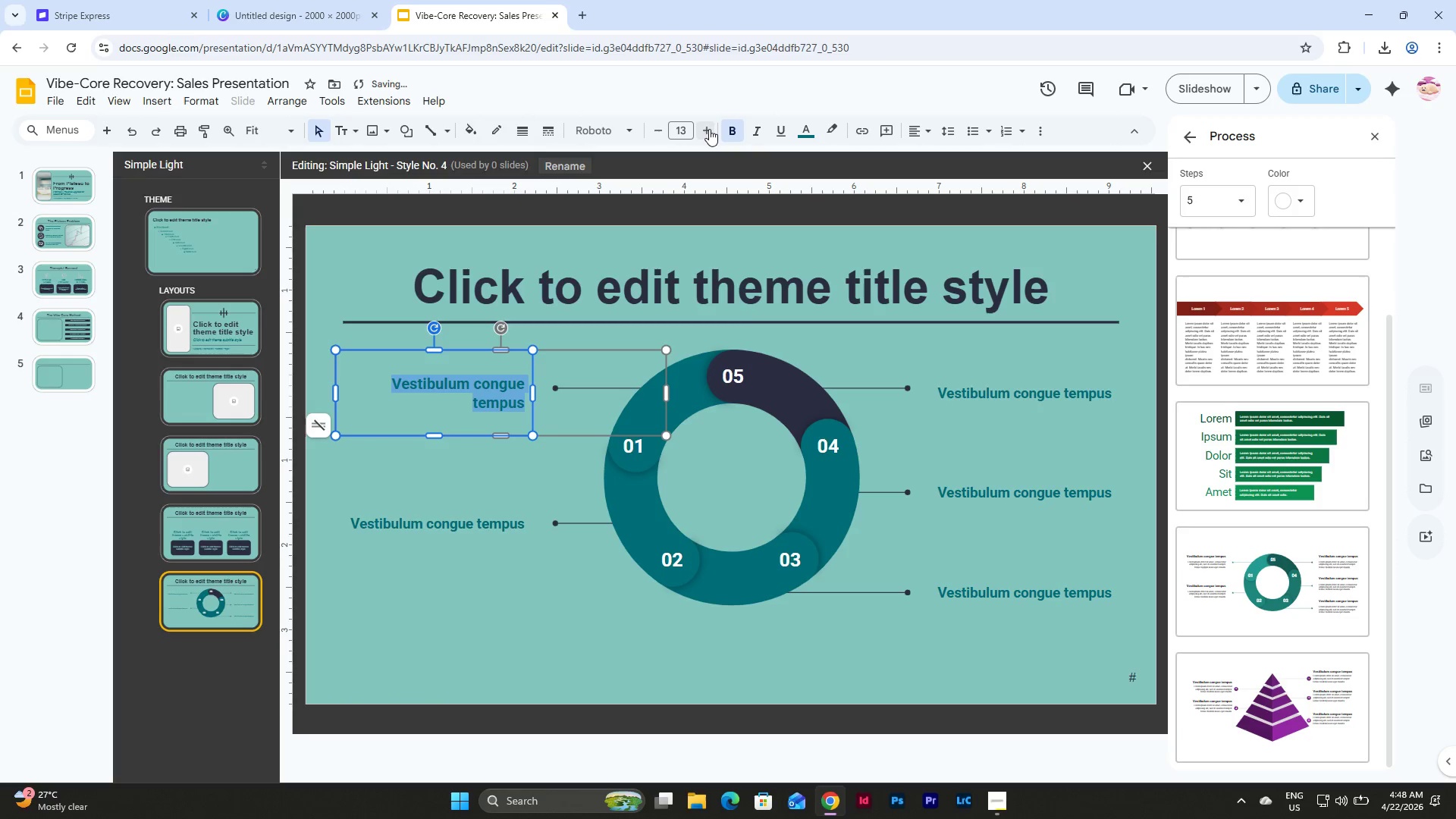 
double_click([709, 129])
 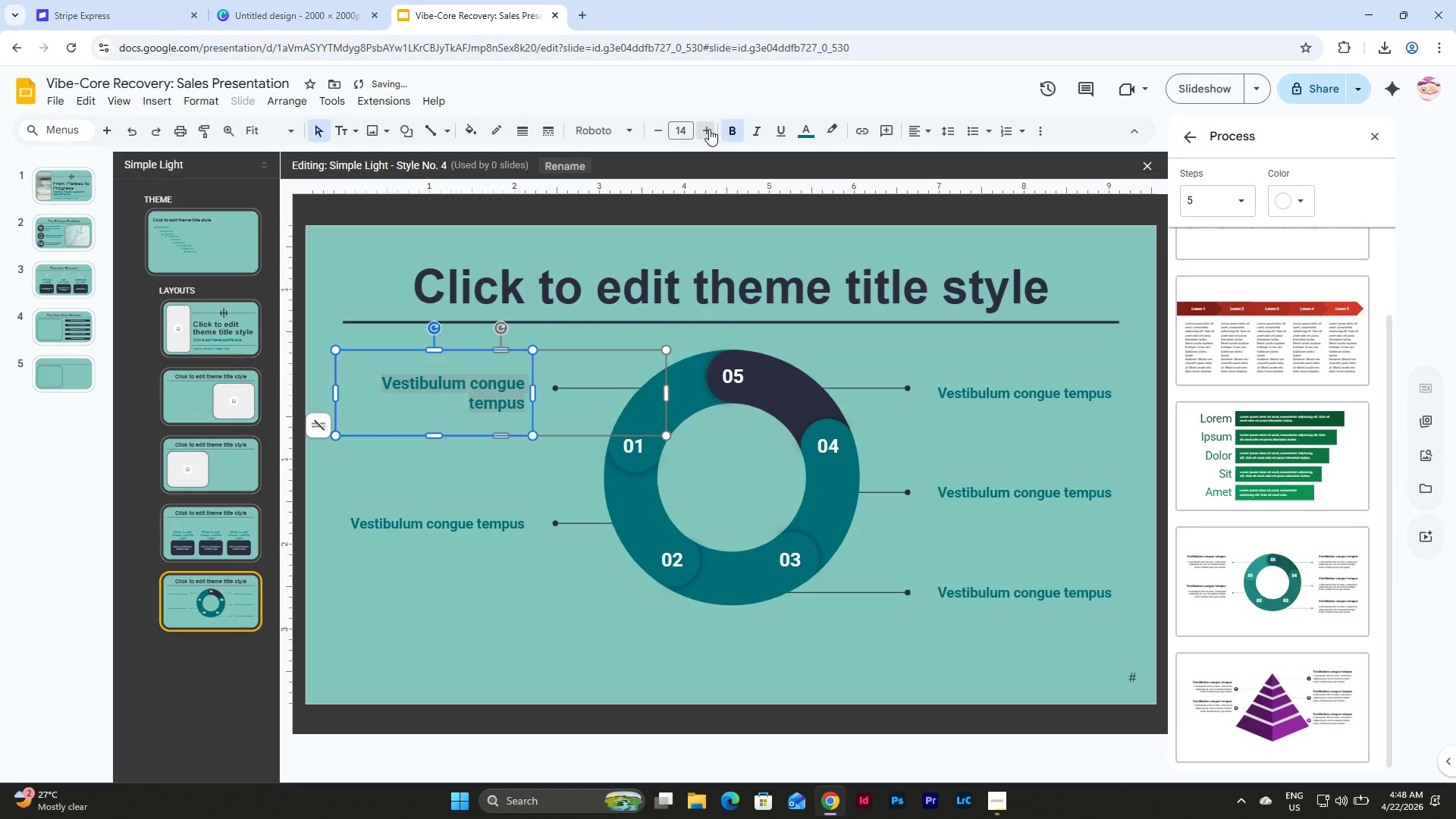 
triple_click([709, 129])
 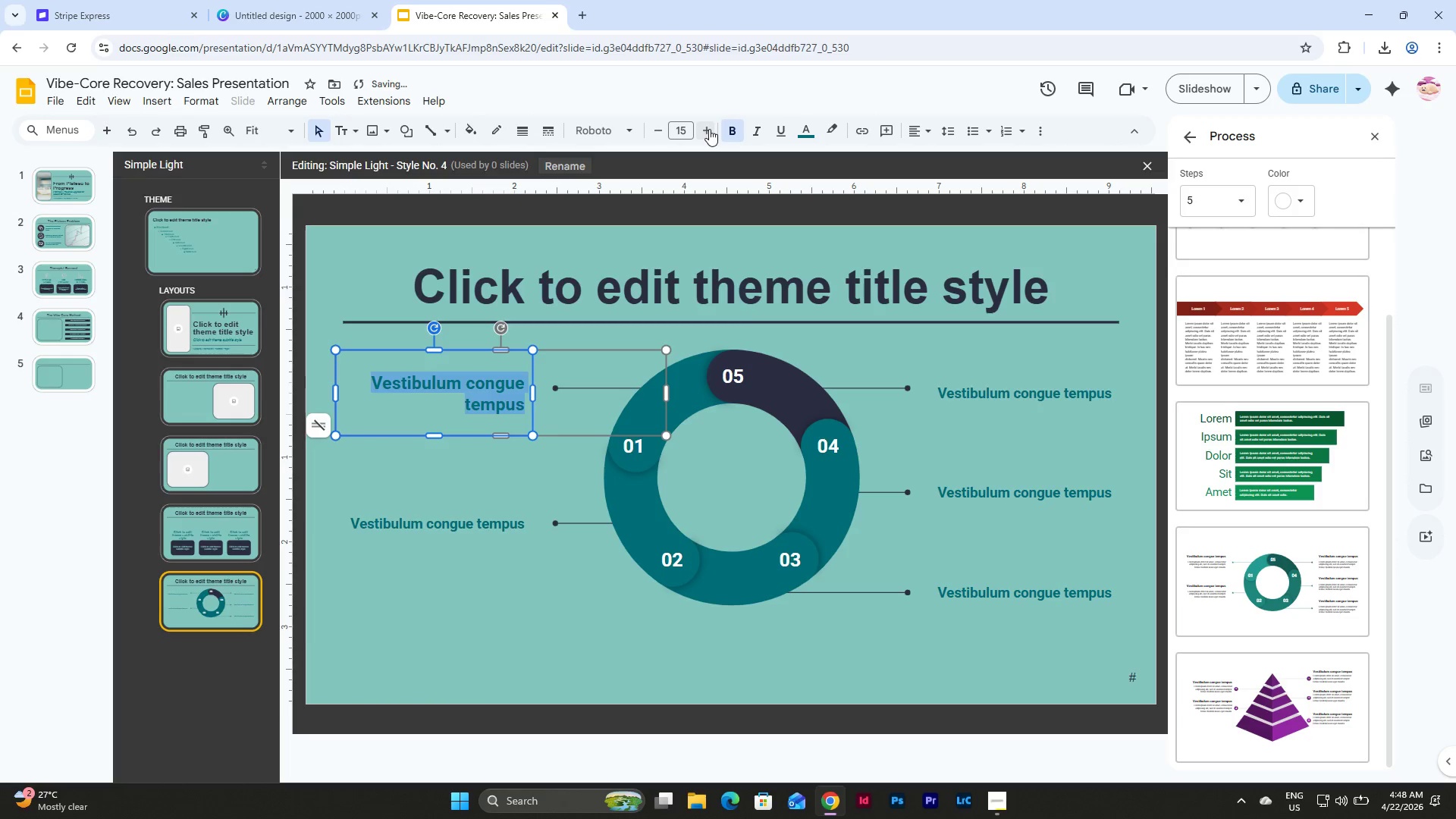 
triple_click([709, 129])
 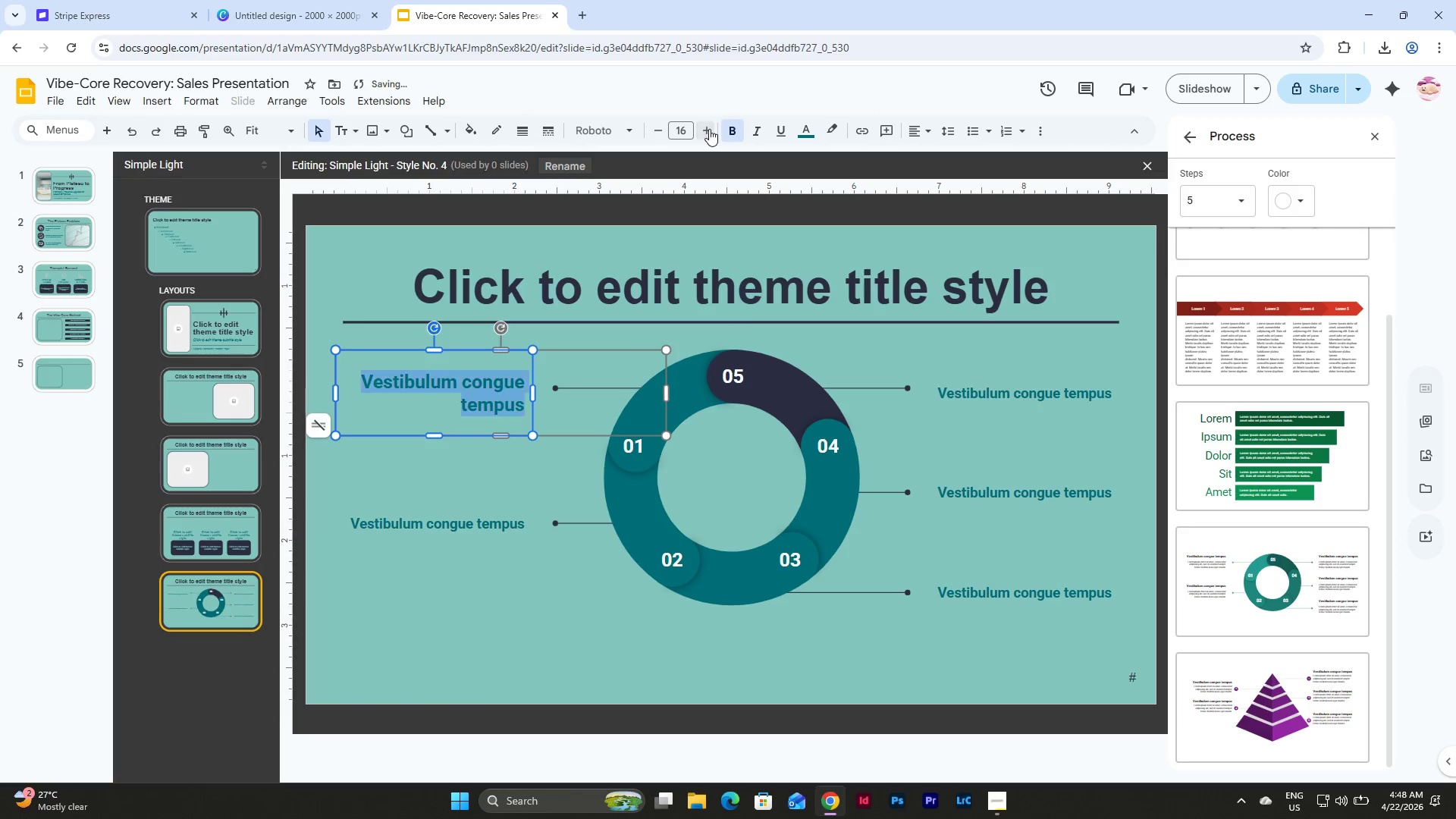 
triple_click([709, 129])
 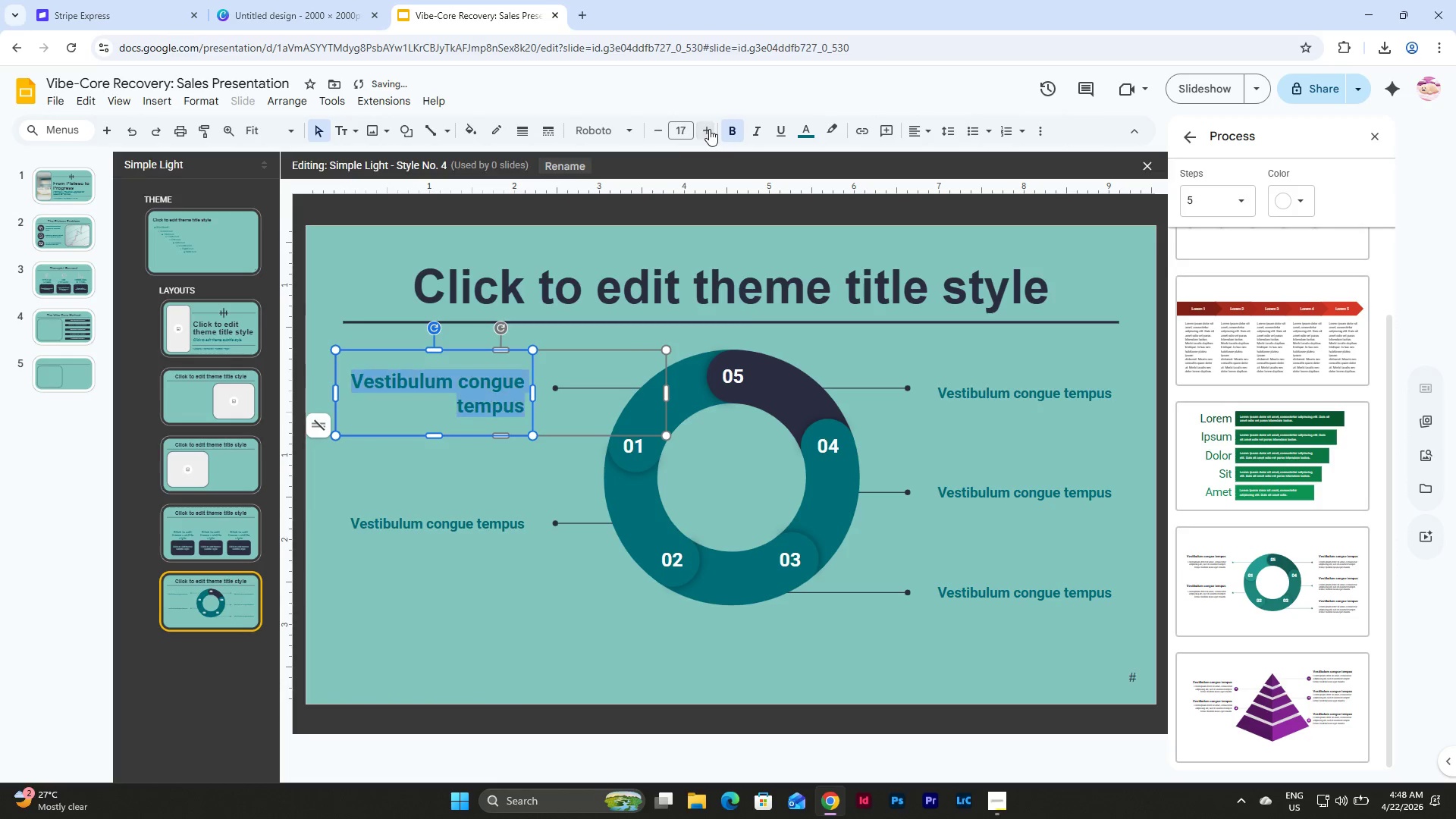 
triple_click([709, 129])
 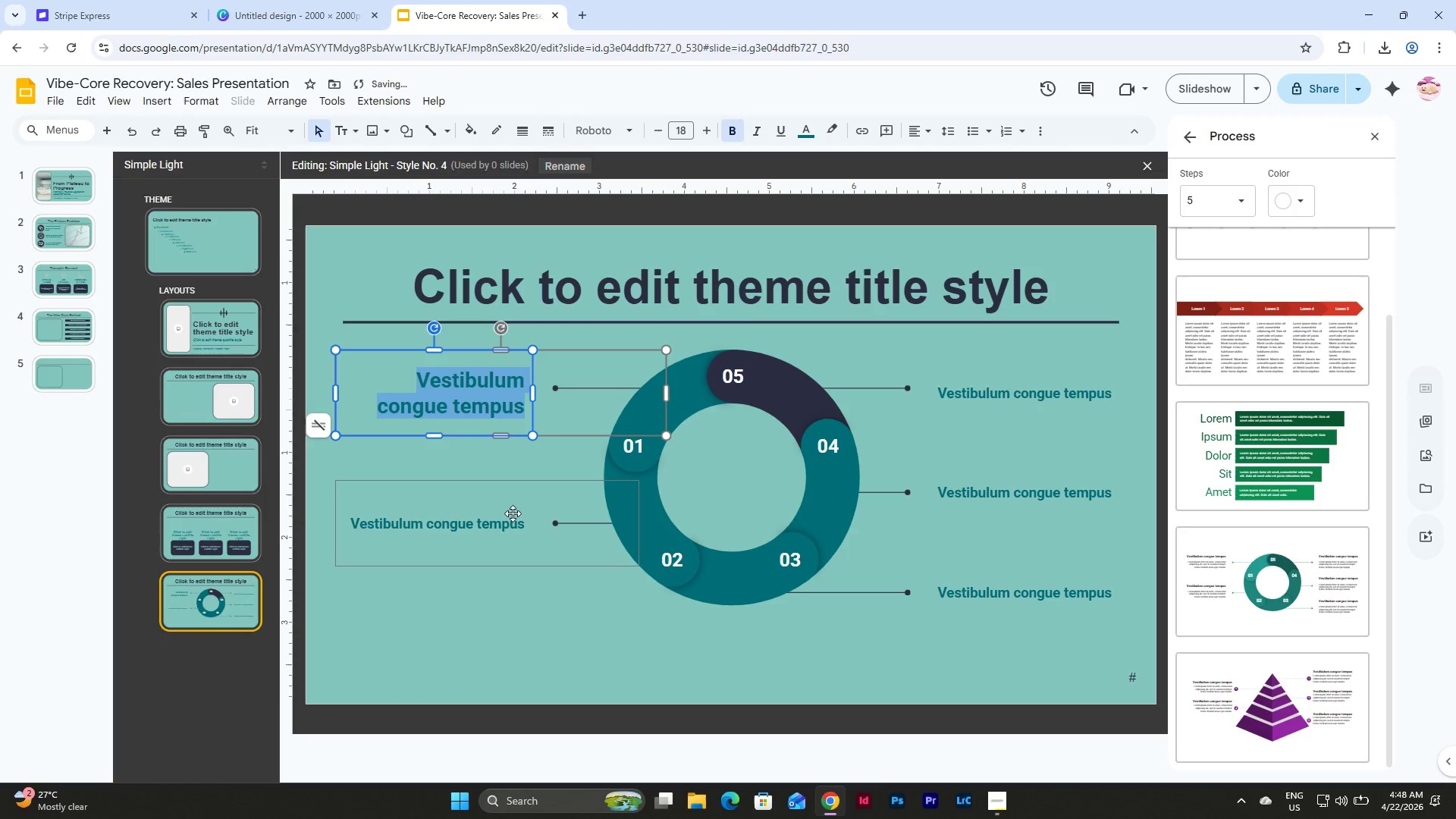 
double_click([523, 526])
 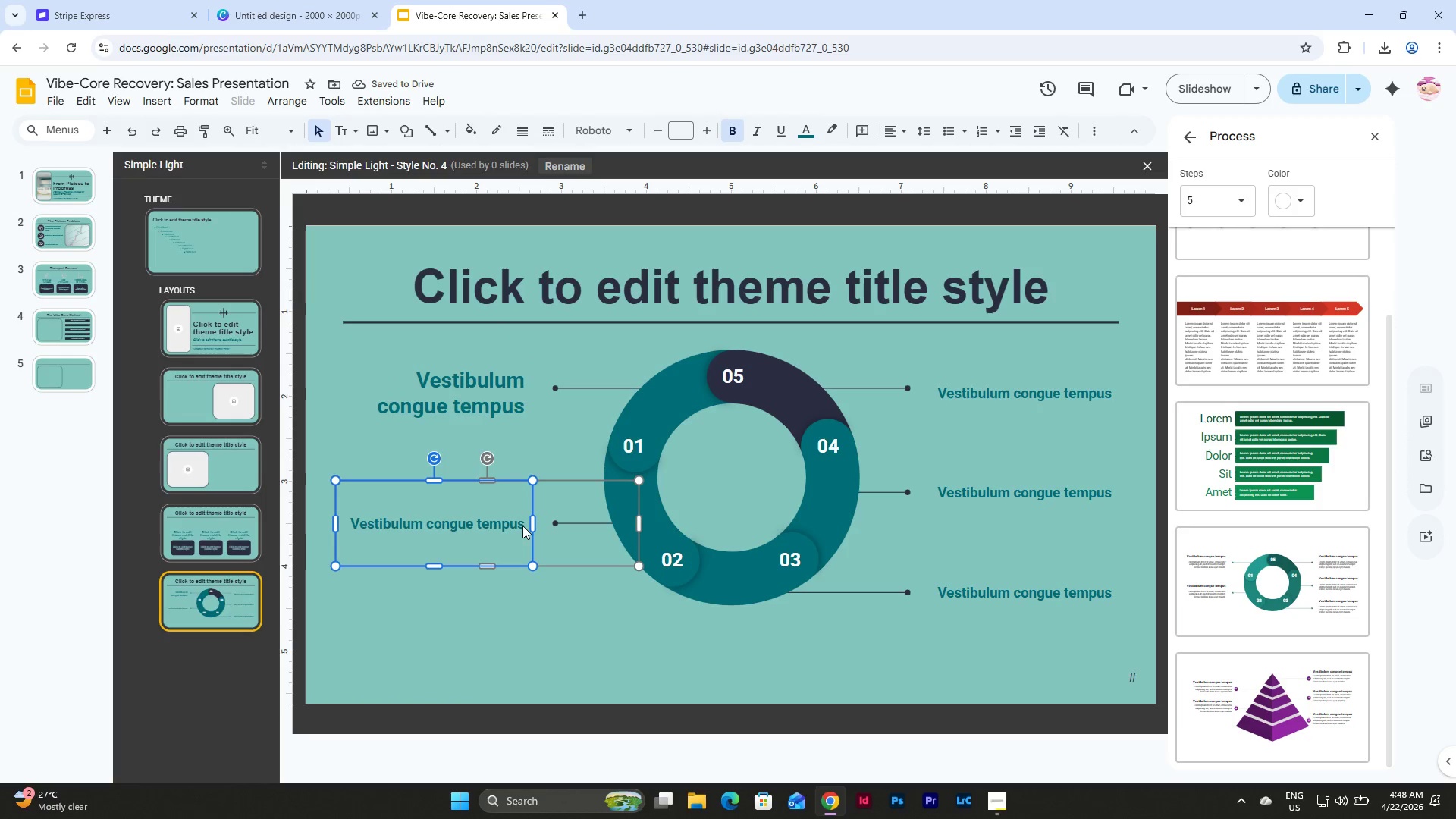 
left_click([522, 526])
 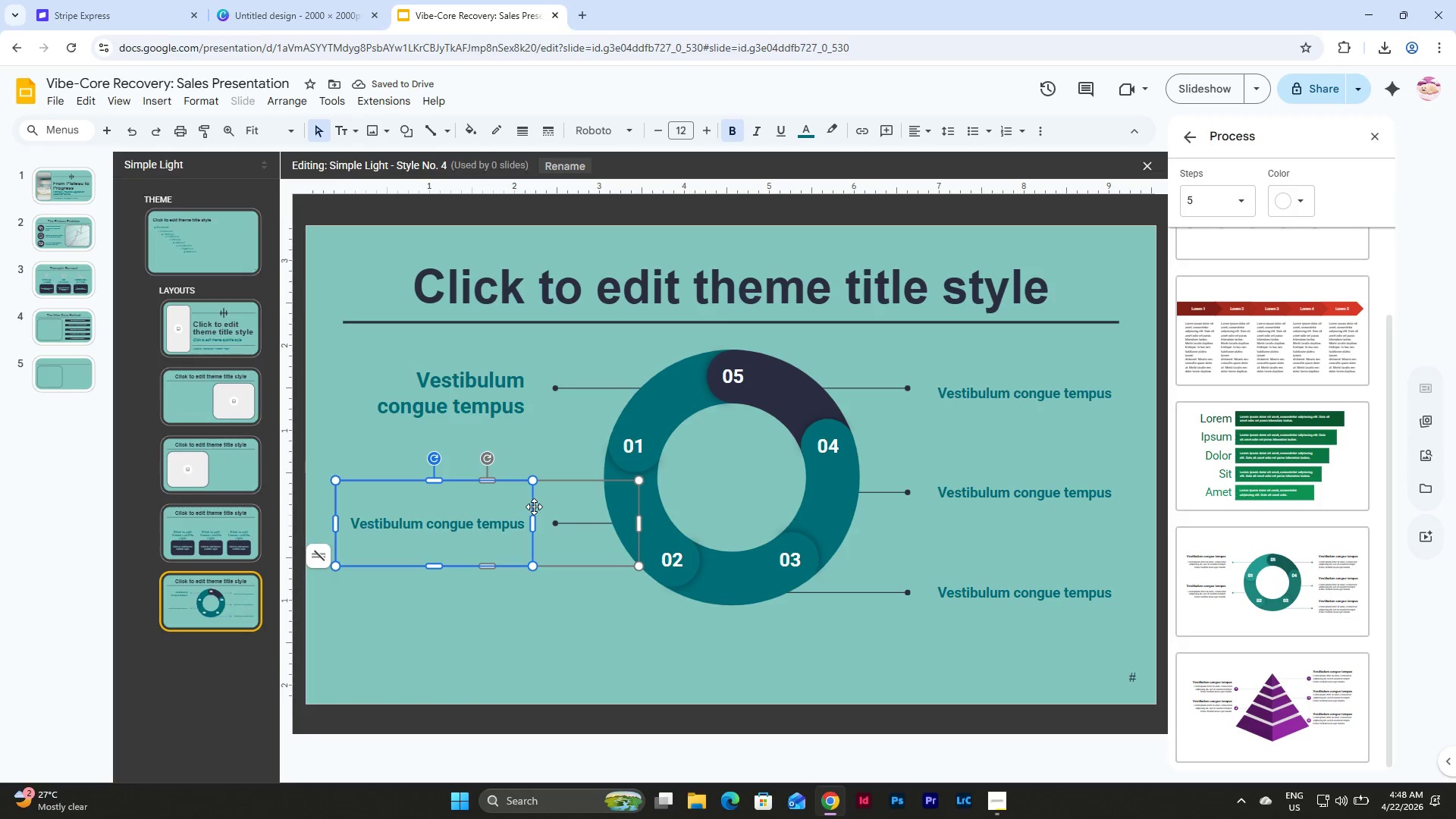 
left_click([534, 507])
 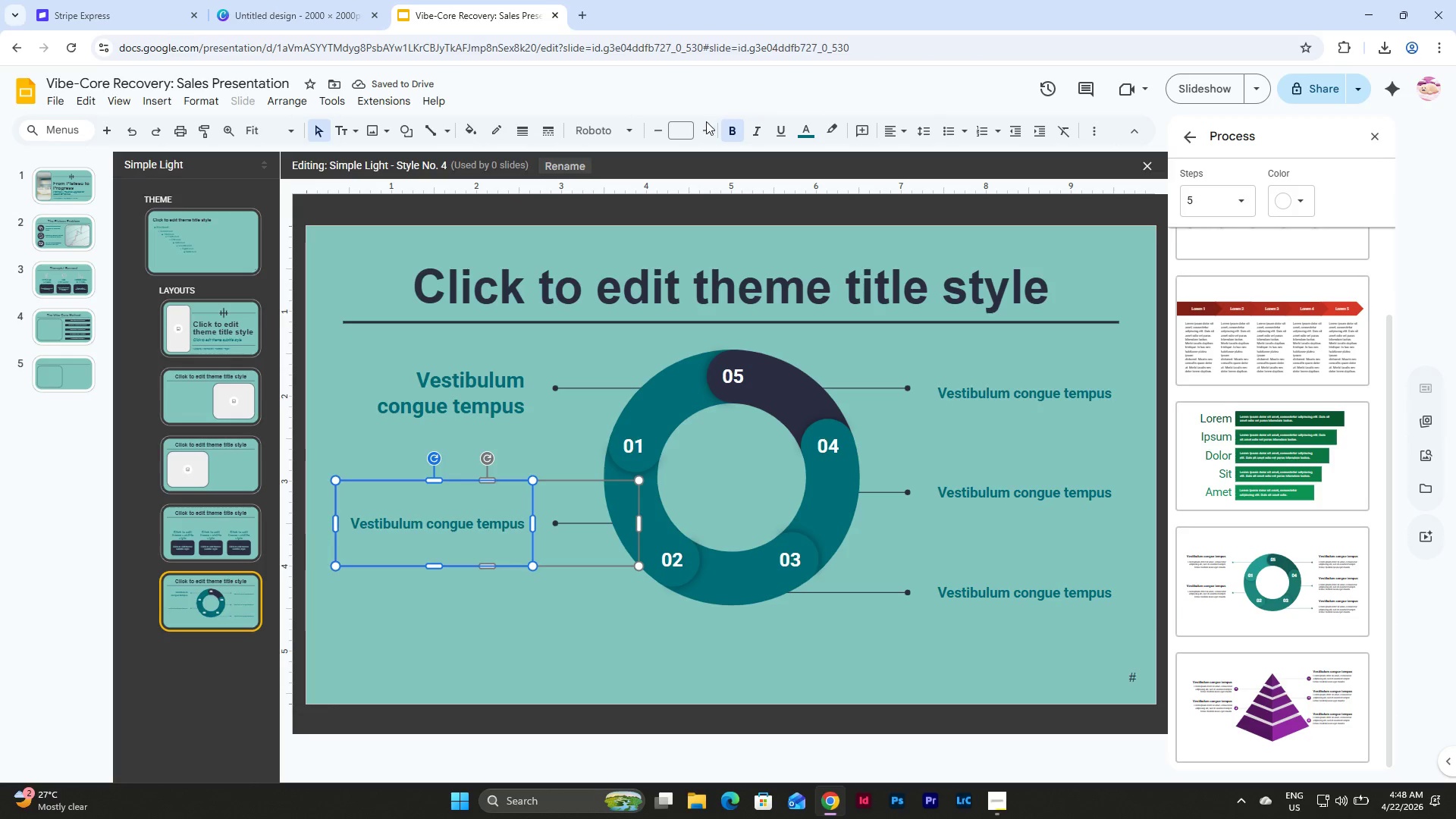 
left_click([673, 126])
 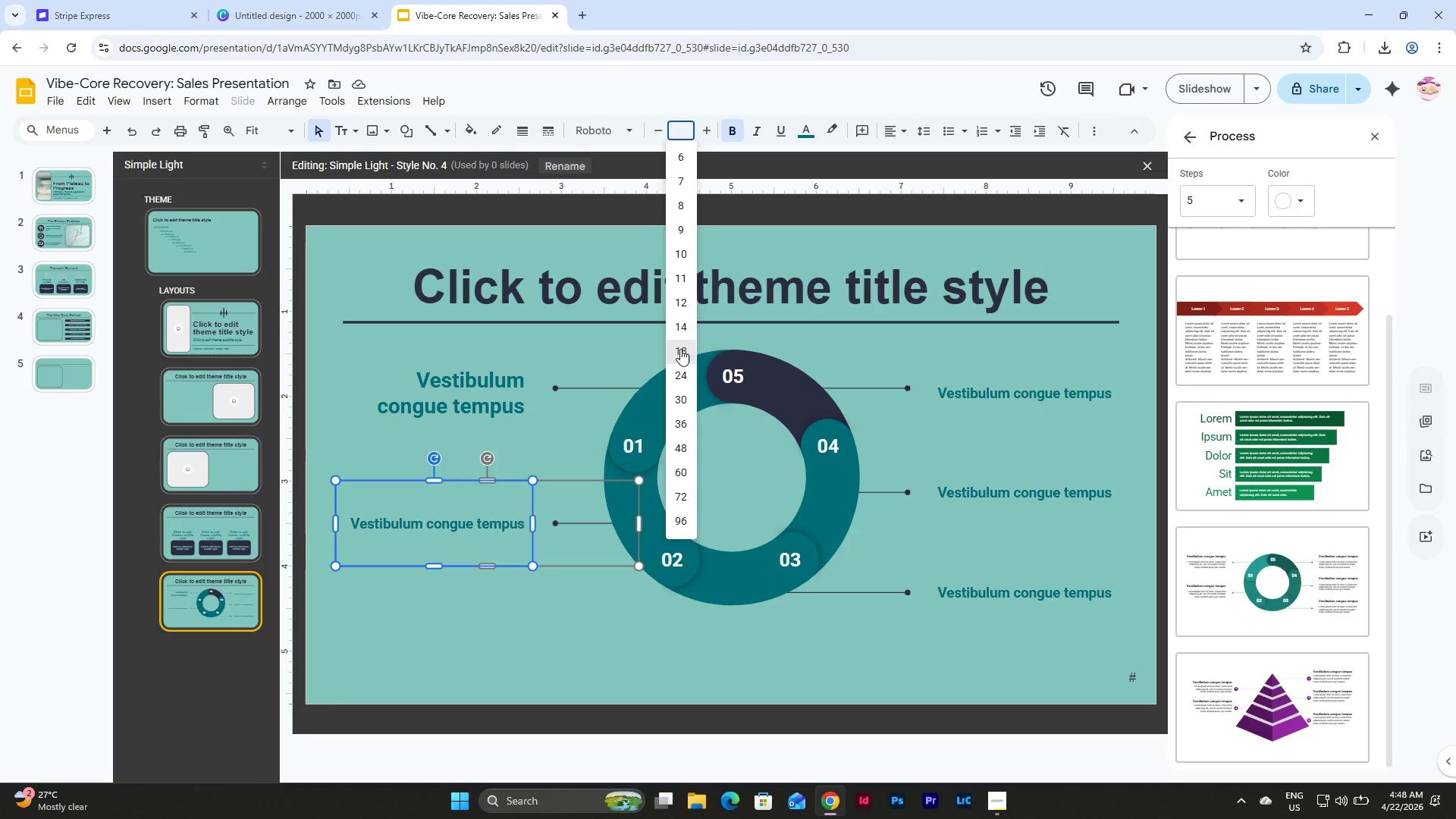 
left_click([679, 350])
 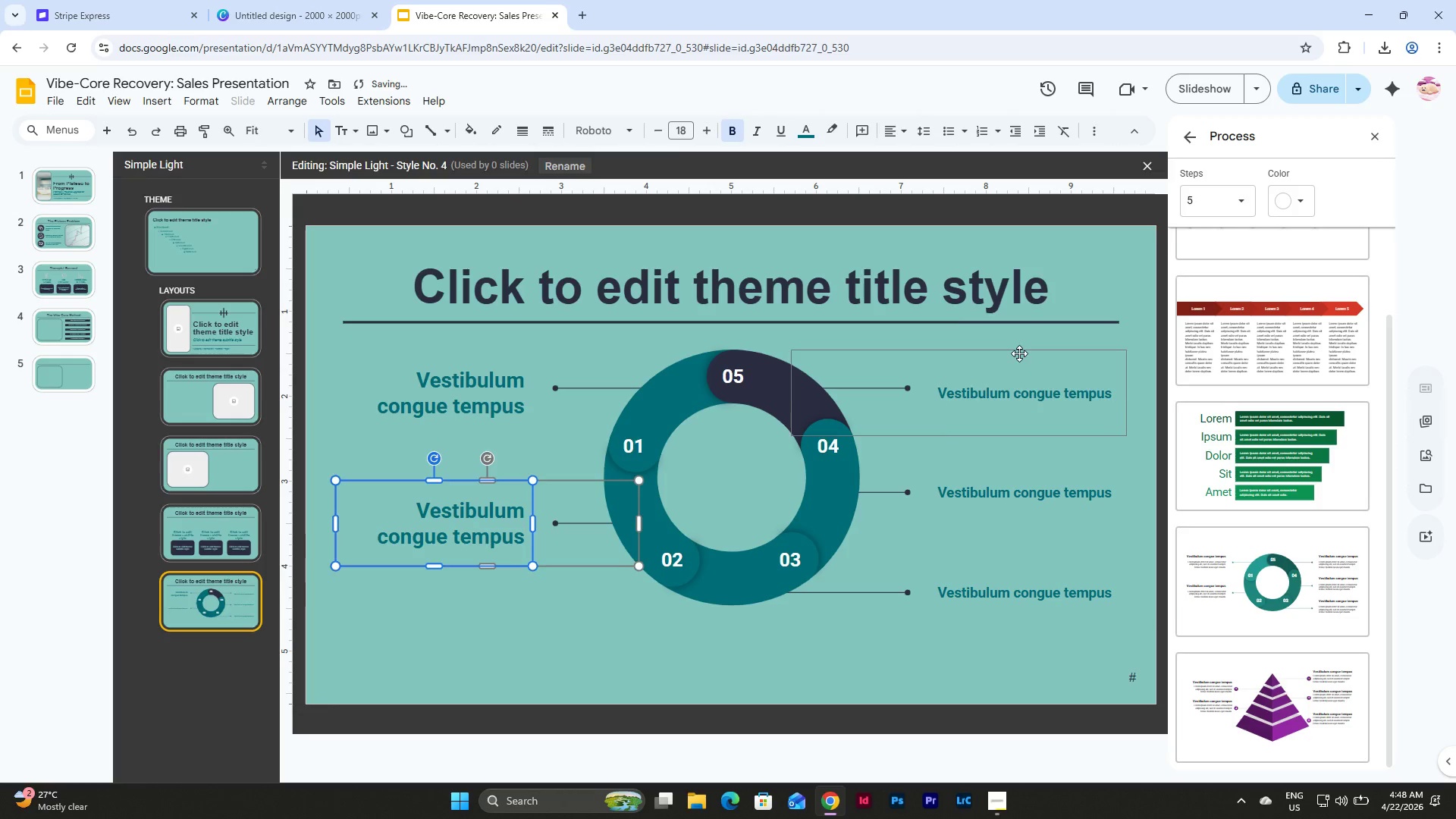 
double_click([1021, 402])
 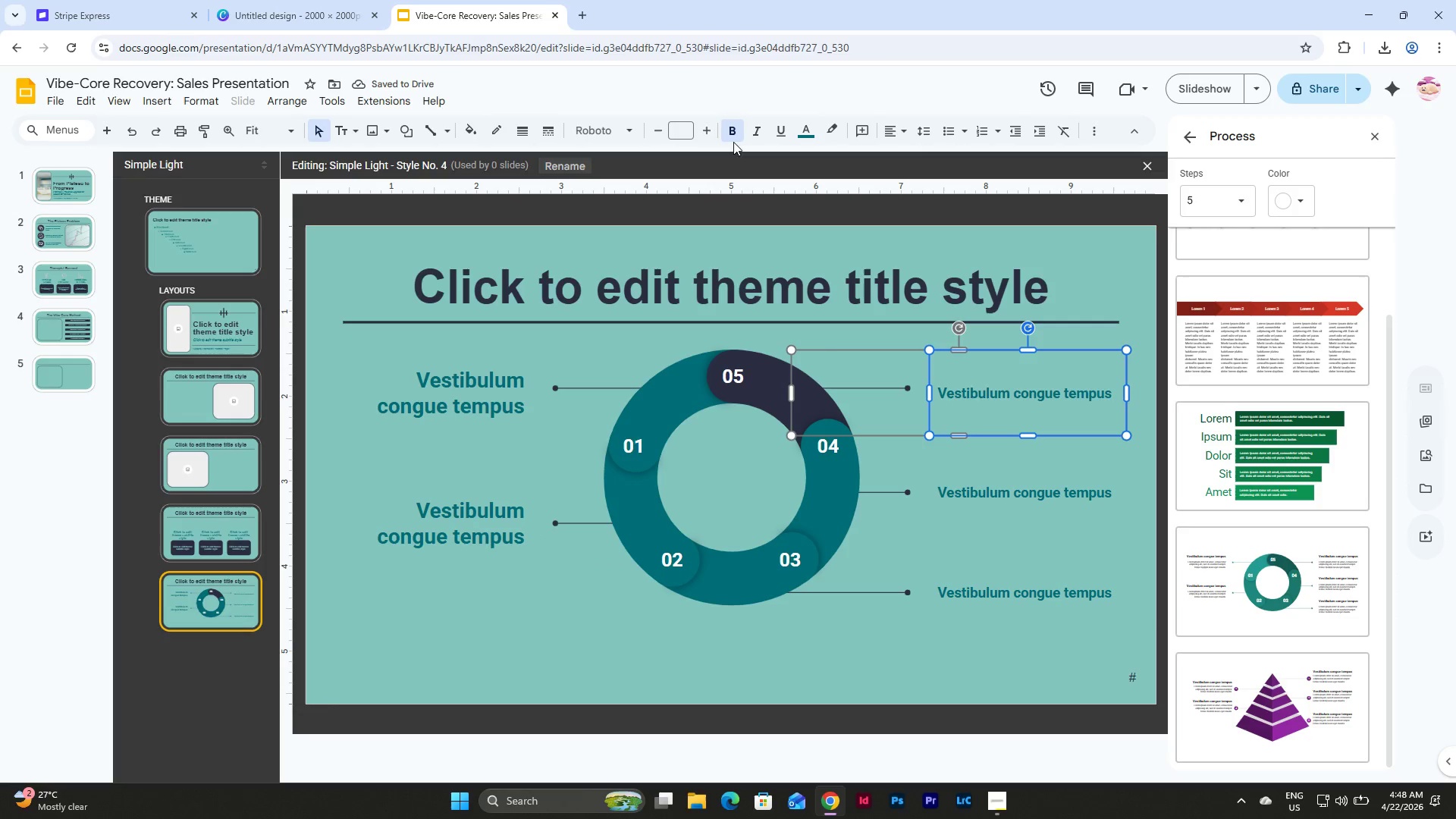 
left_click([688, 134])
 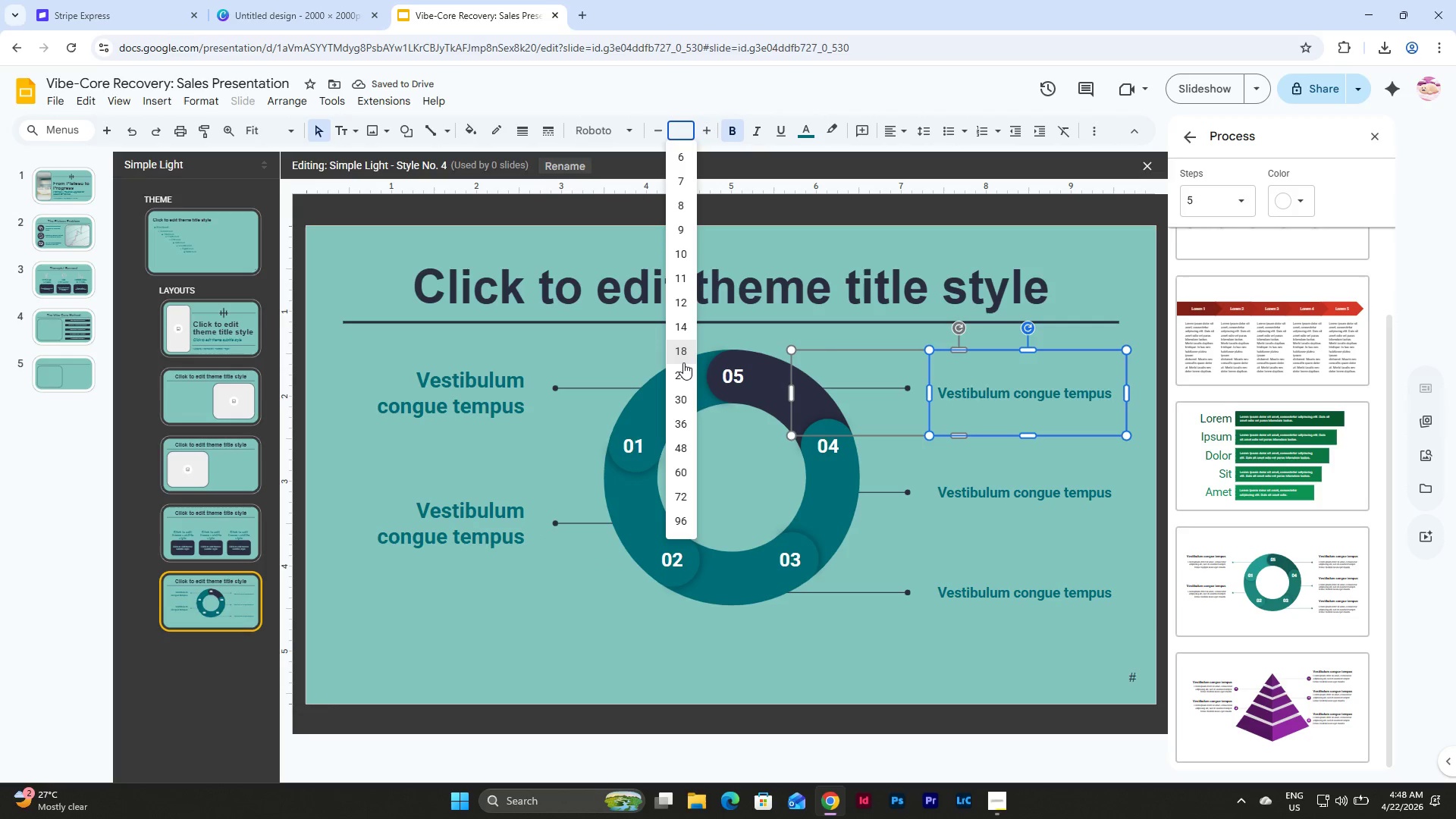 
left_click([682, 353])
 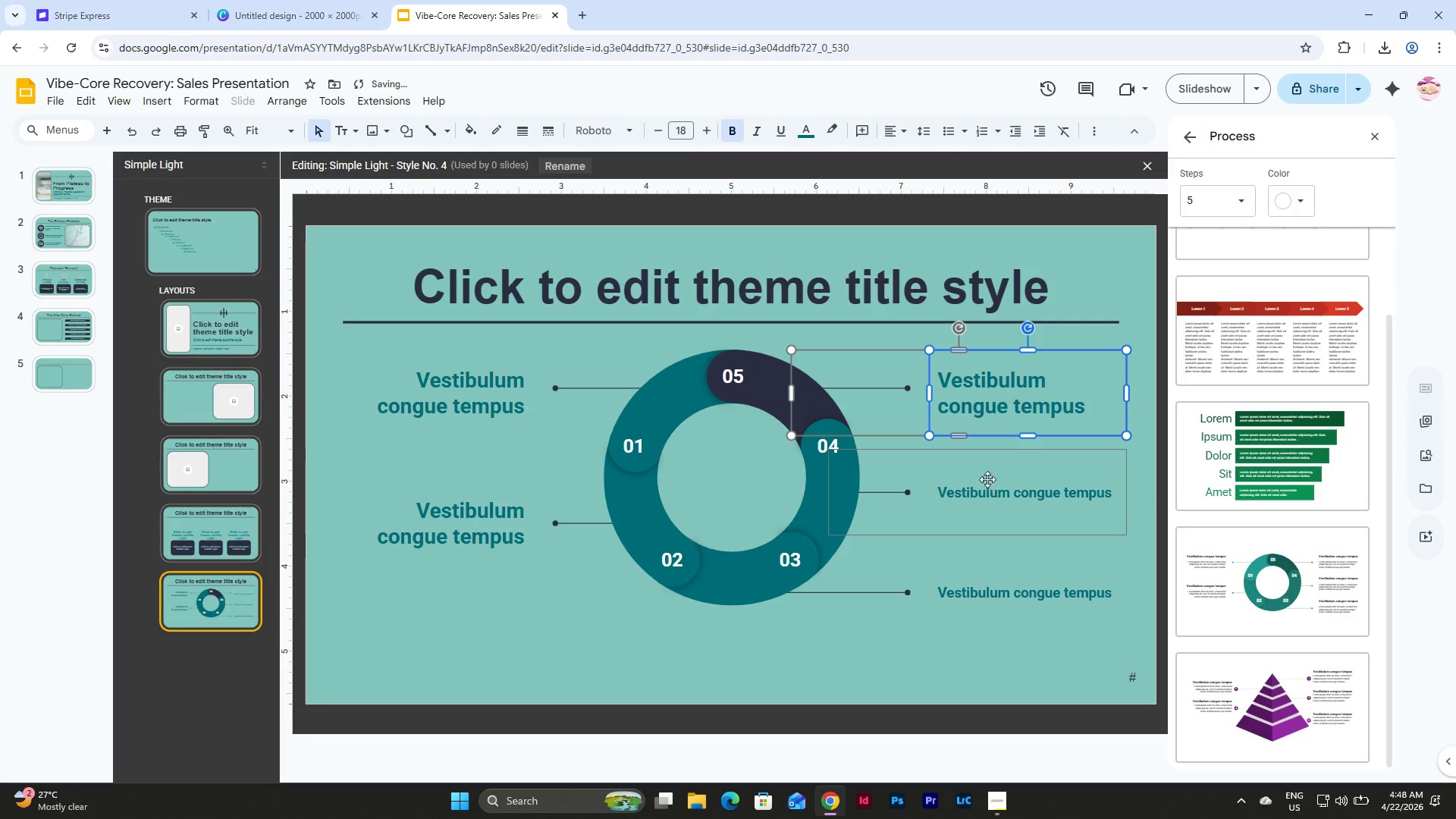 
left_click([990, 467])
 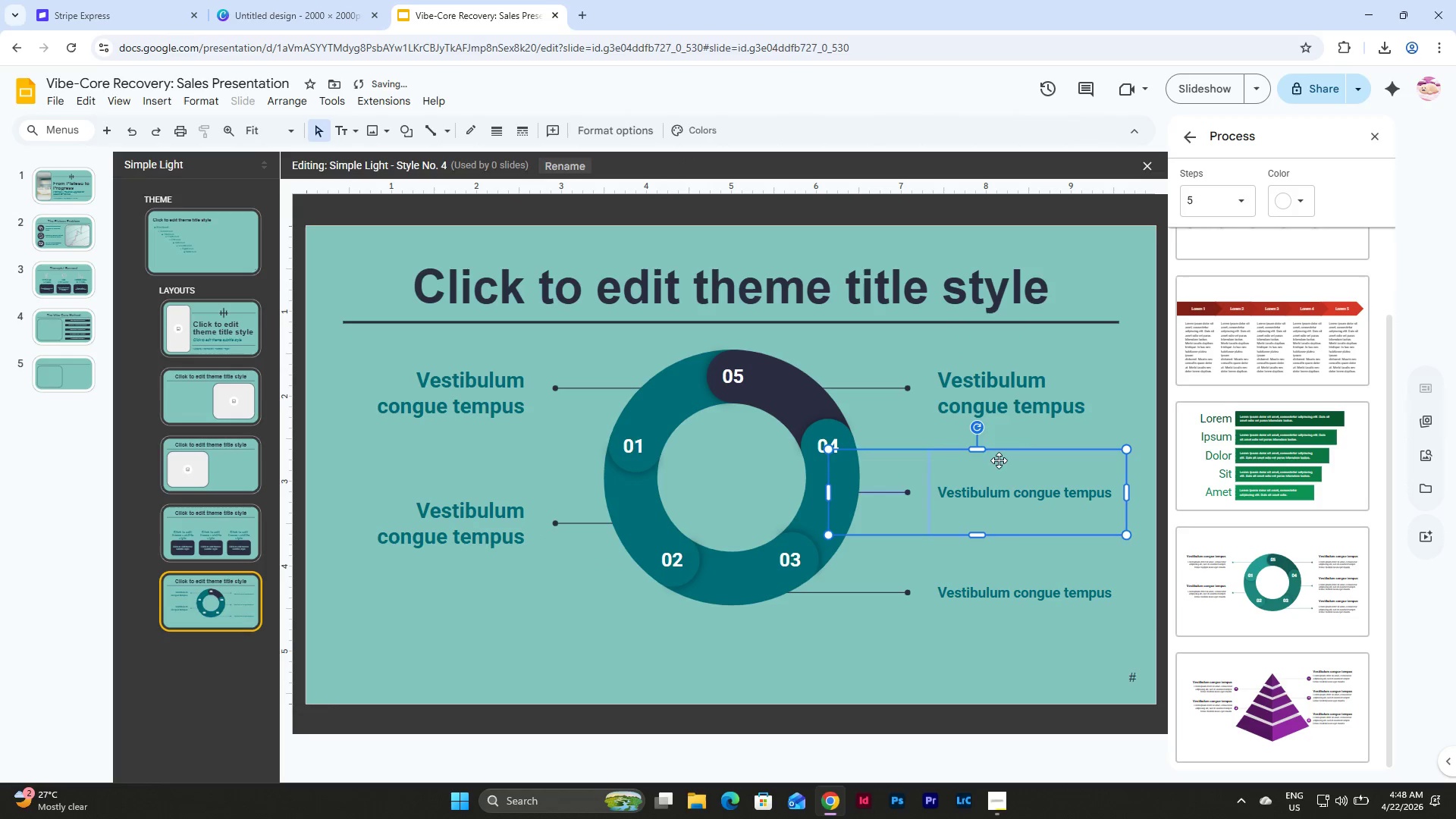 
left_click([999, 460])
 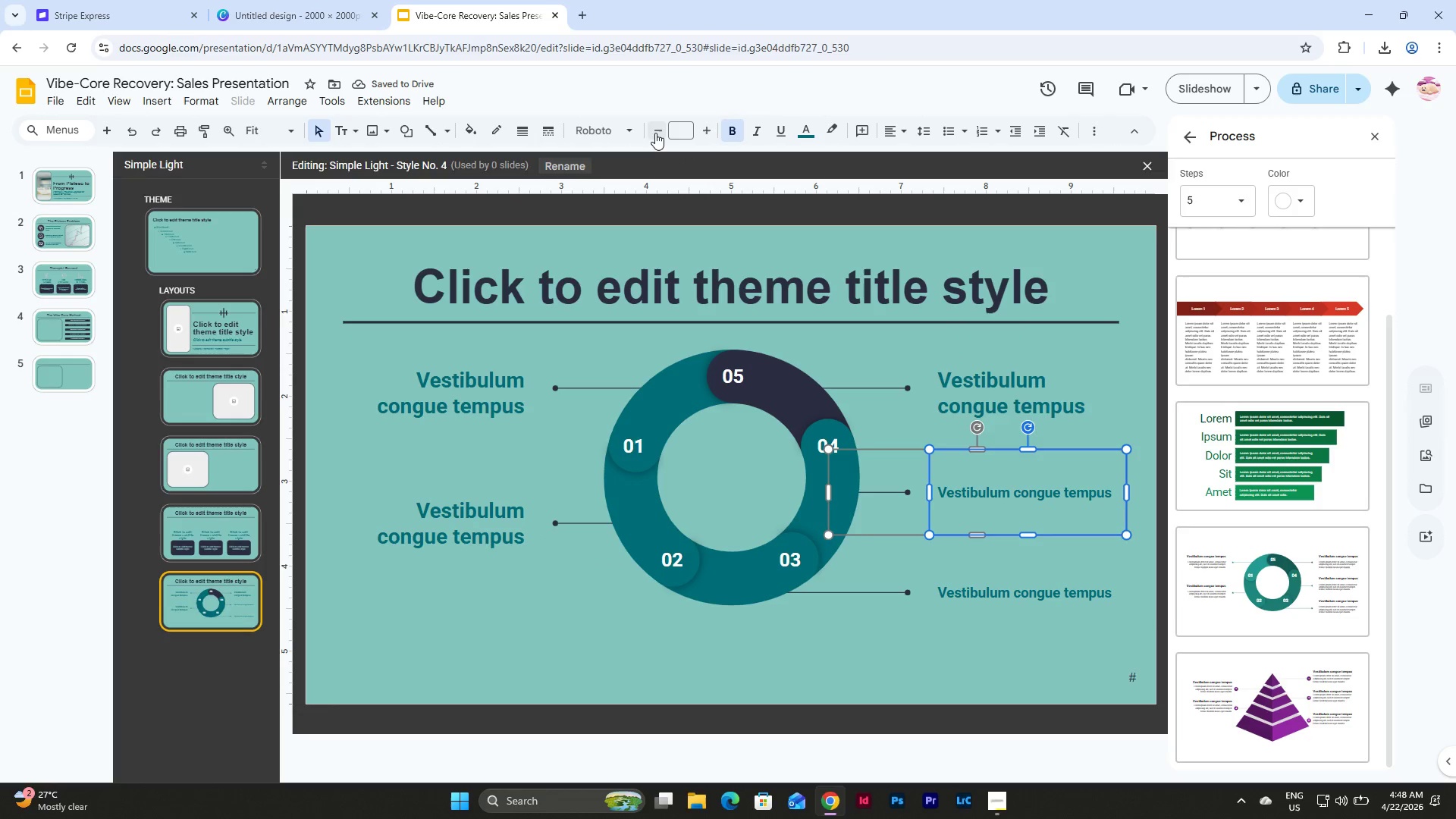 
left_click([686, 129])
 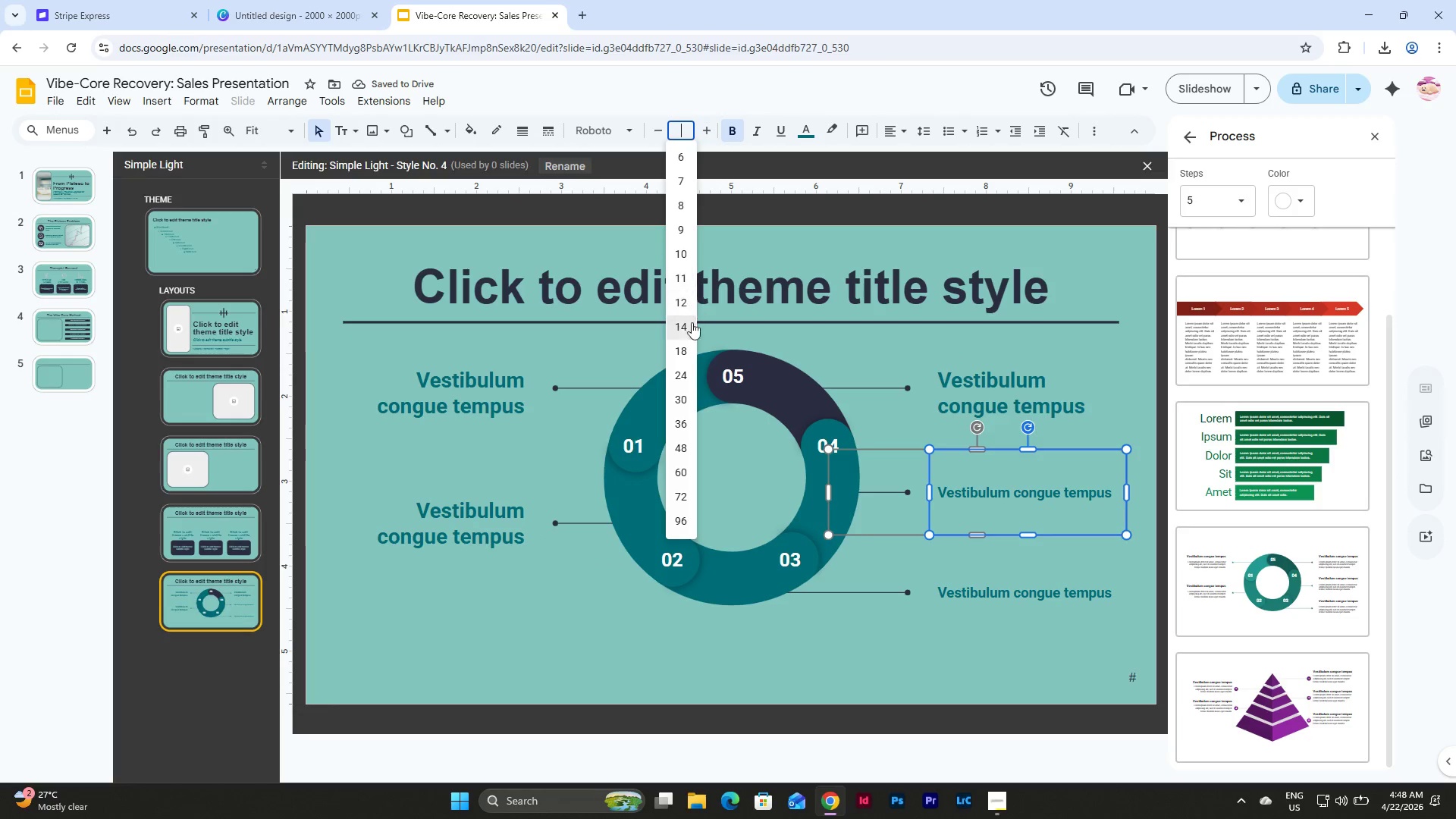 
left_click([686, 350])
 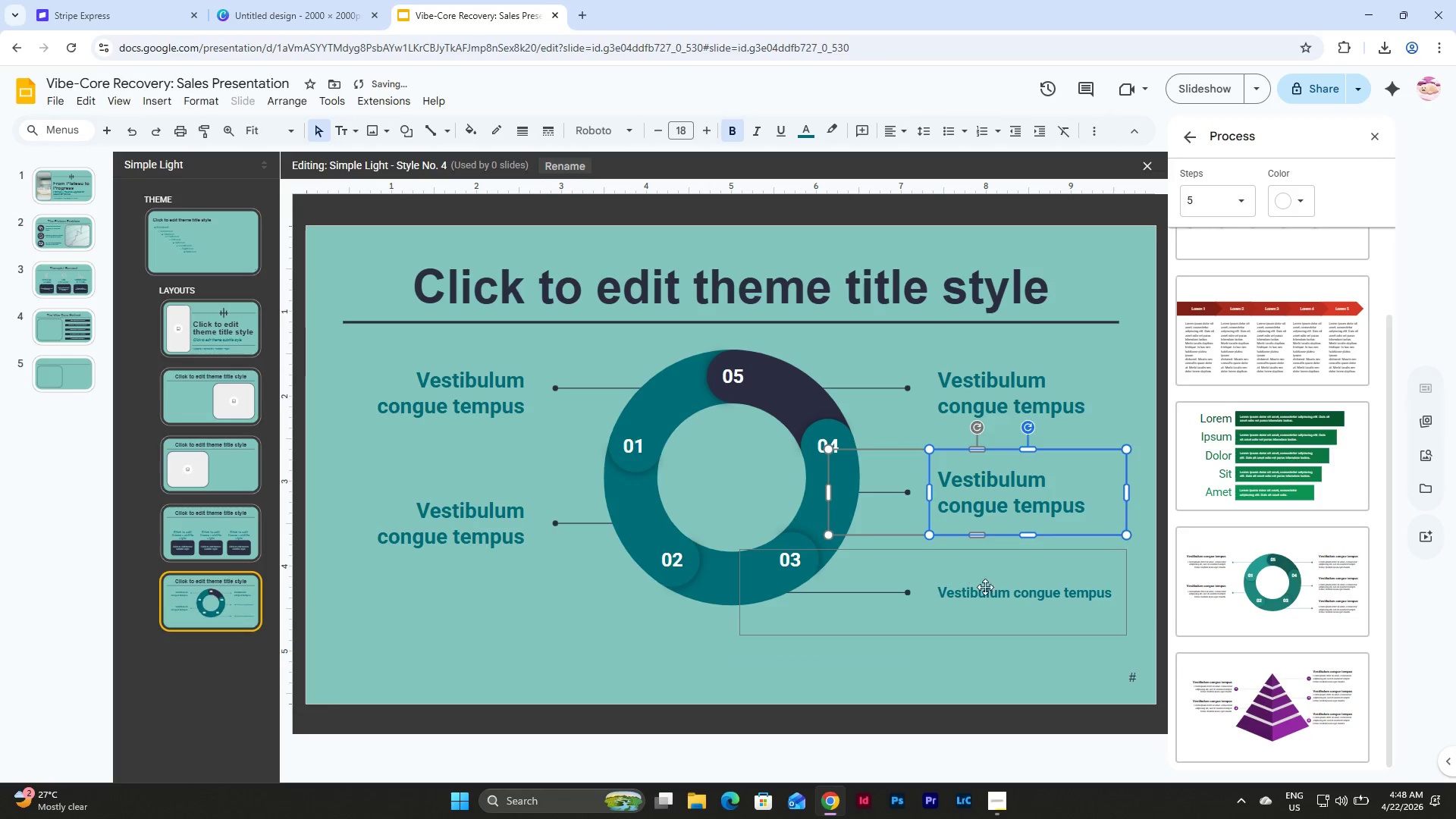 
left_click([990, 589])
 